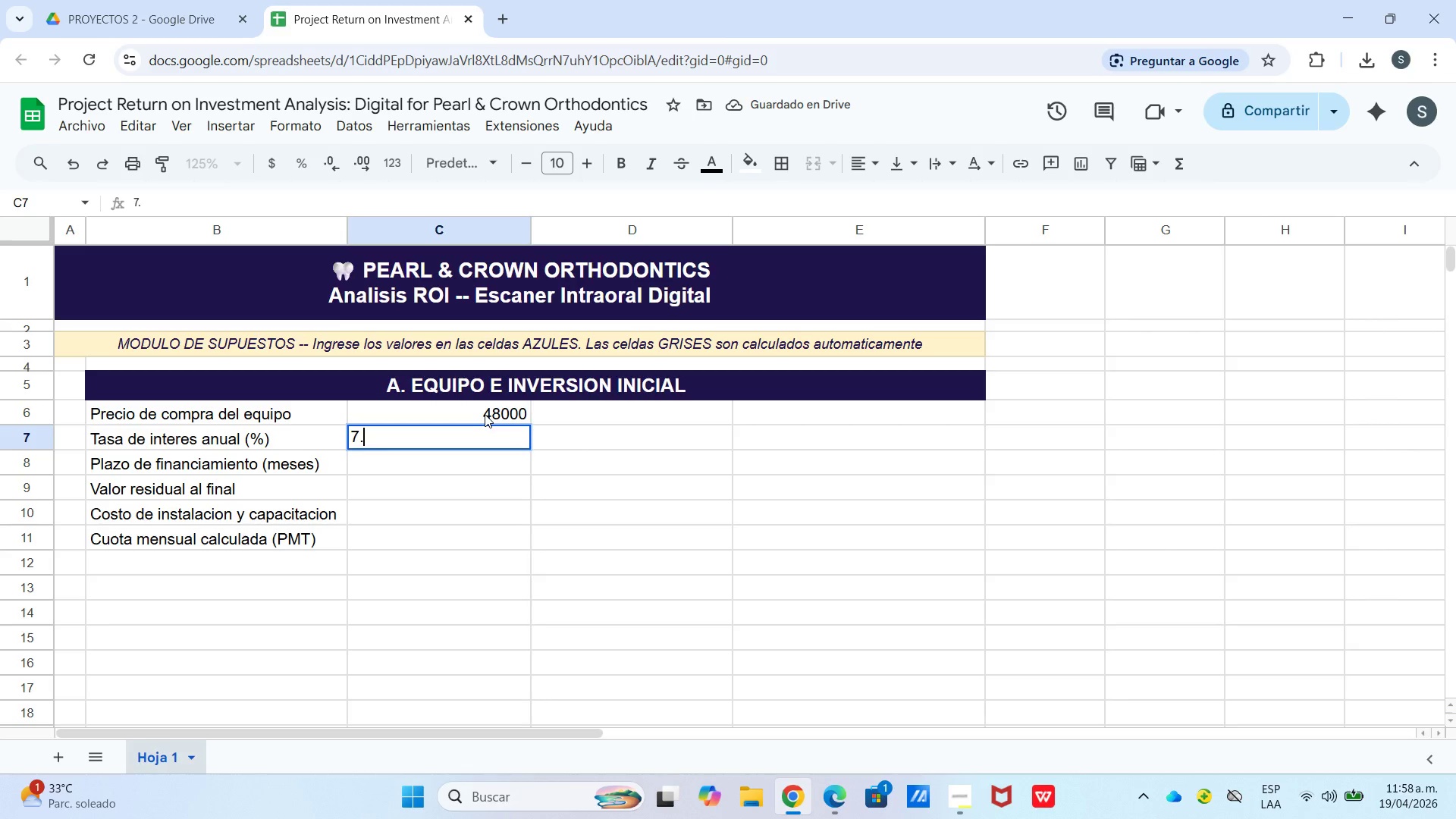 
key(Numpad2)
 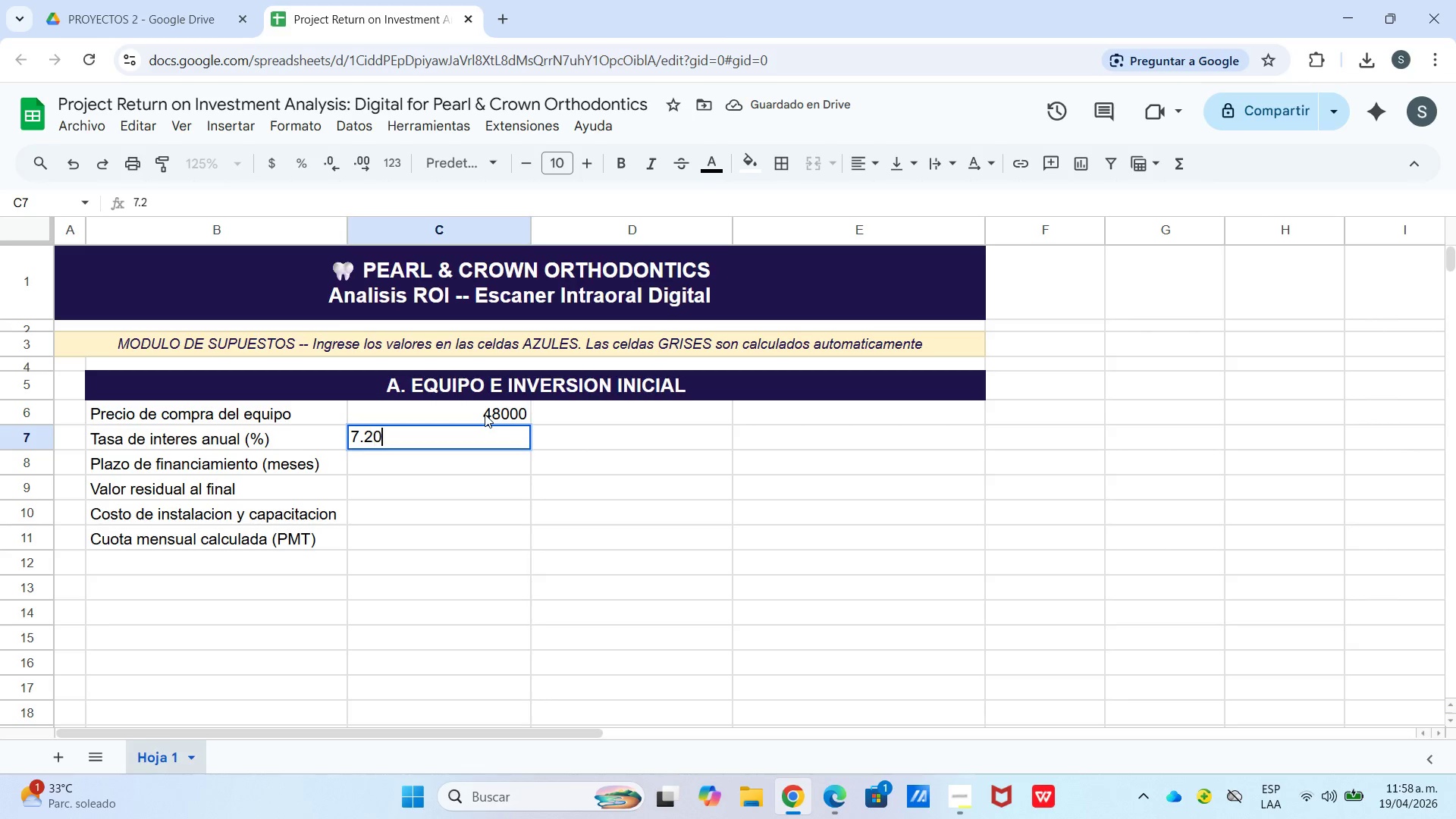 
key(Numpad0)
 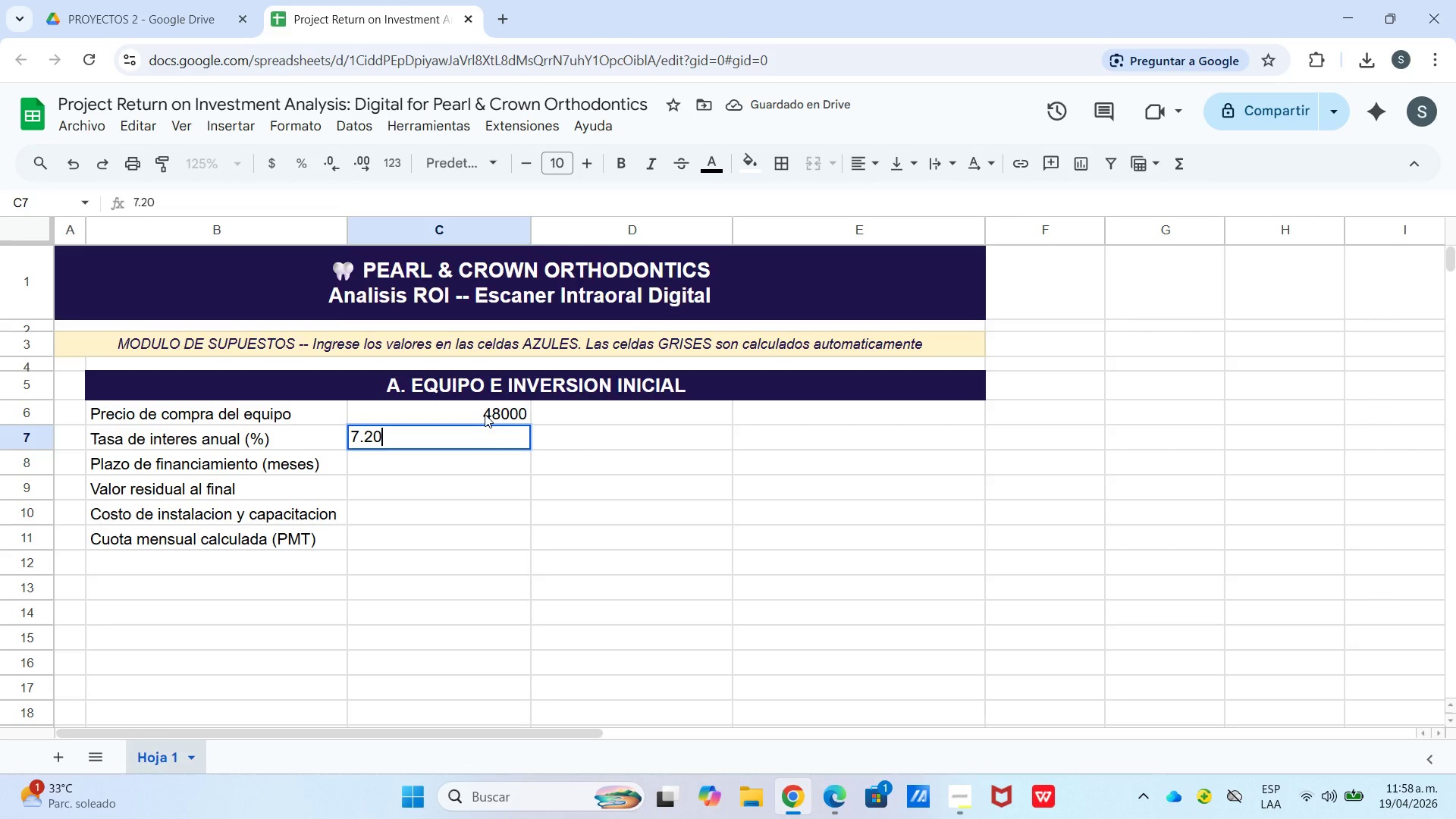 
key(Shift+5)
 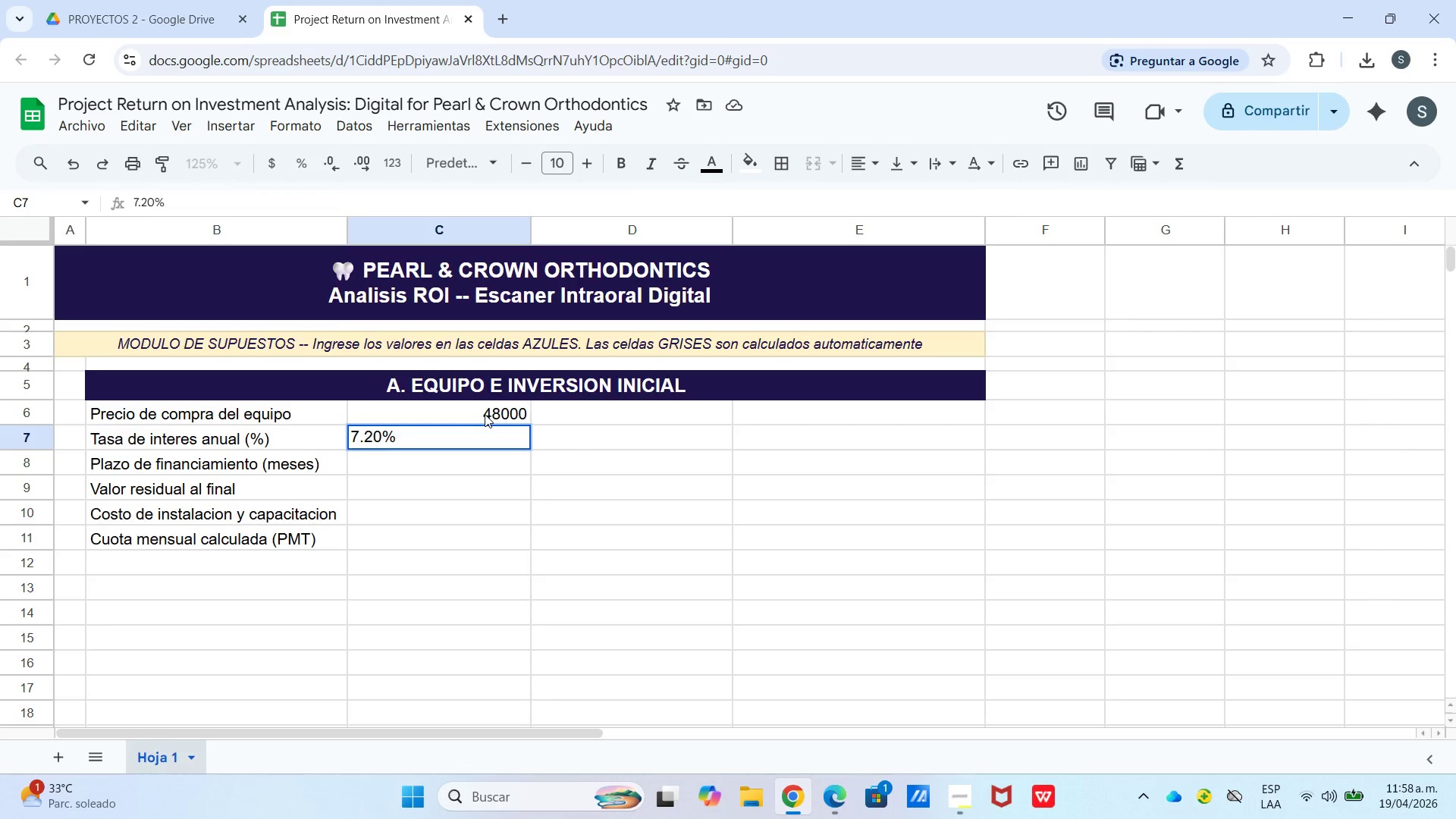 
key(Enter)
 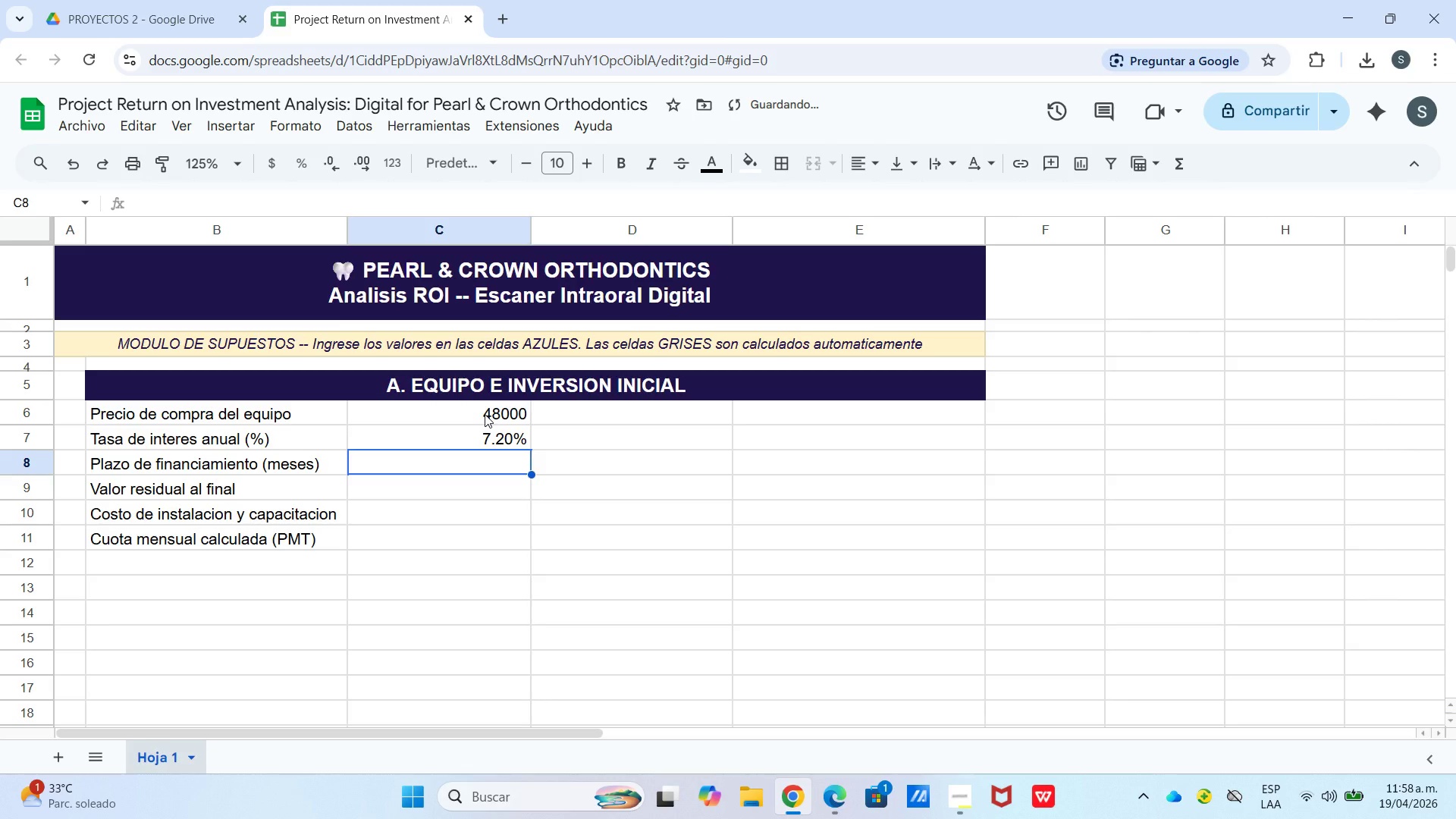 
key(Numpad6)
 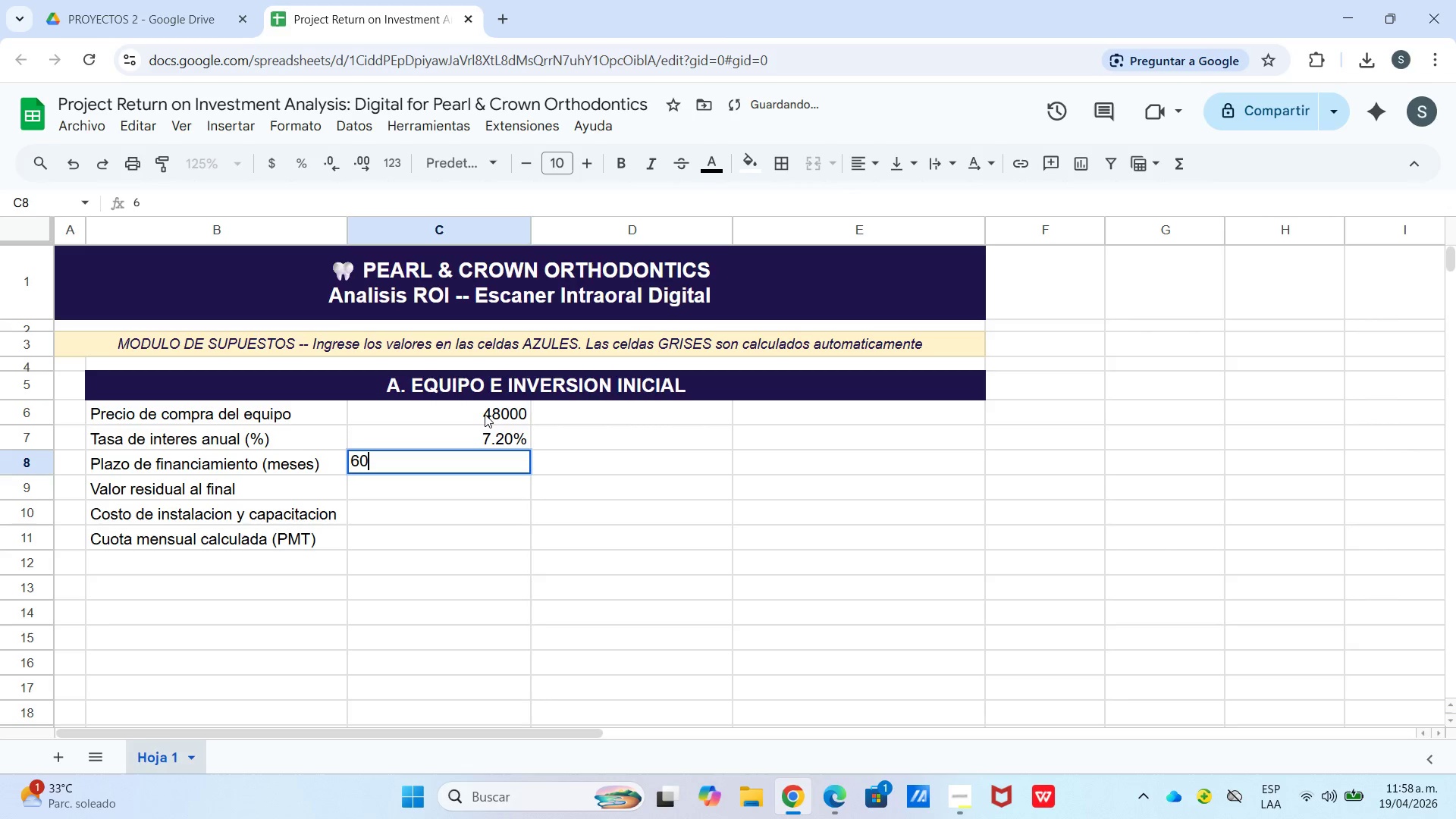 
key(Numpad0)
 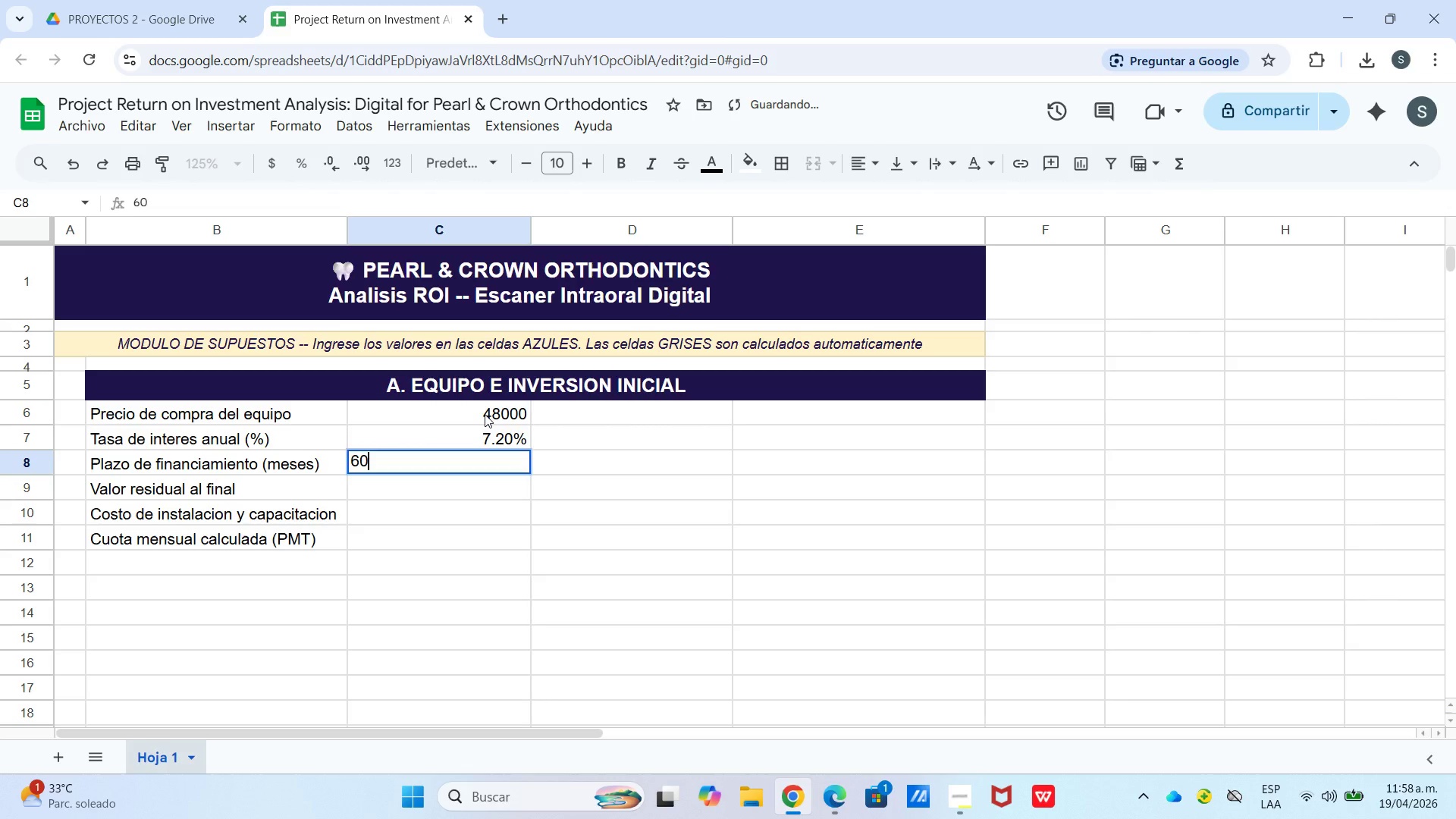 
key(Enter)
 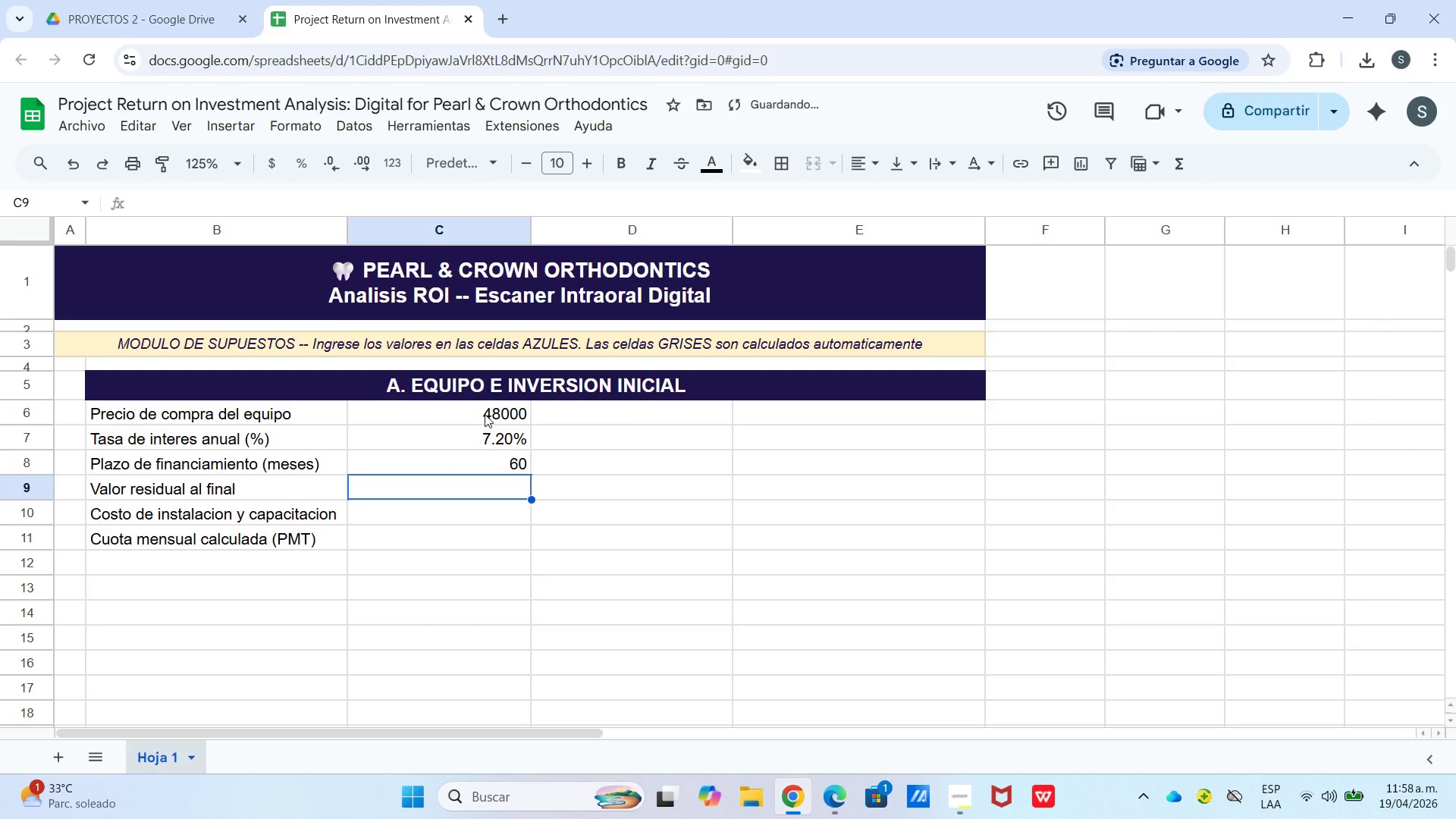 
key(Numpad5)
 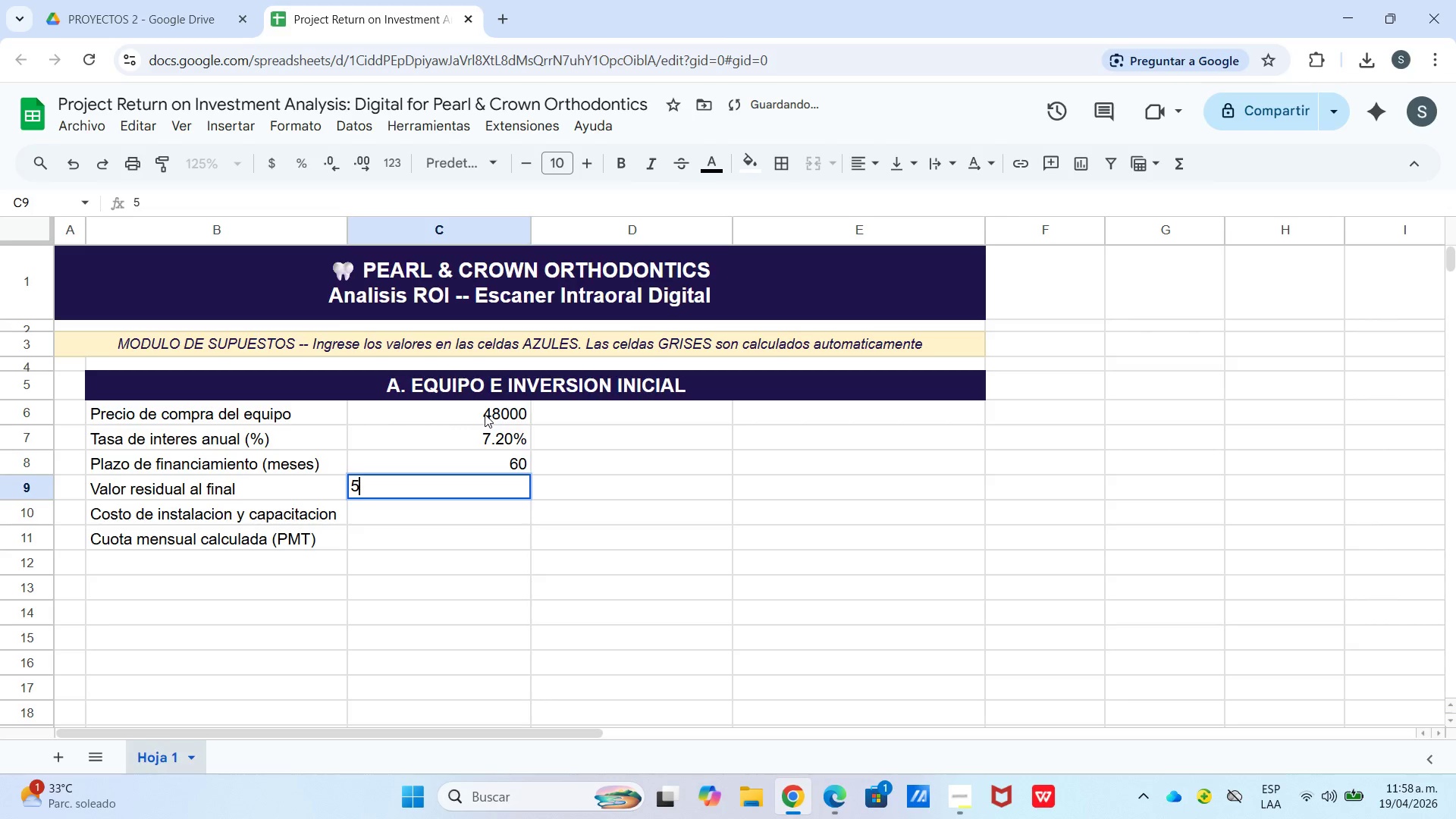 
key(Numpad0)
 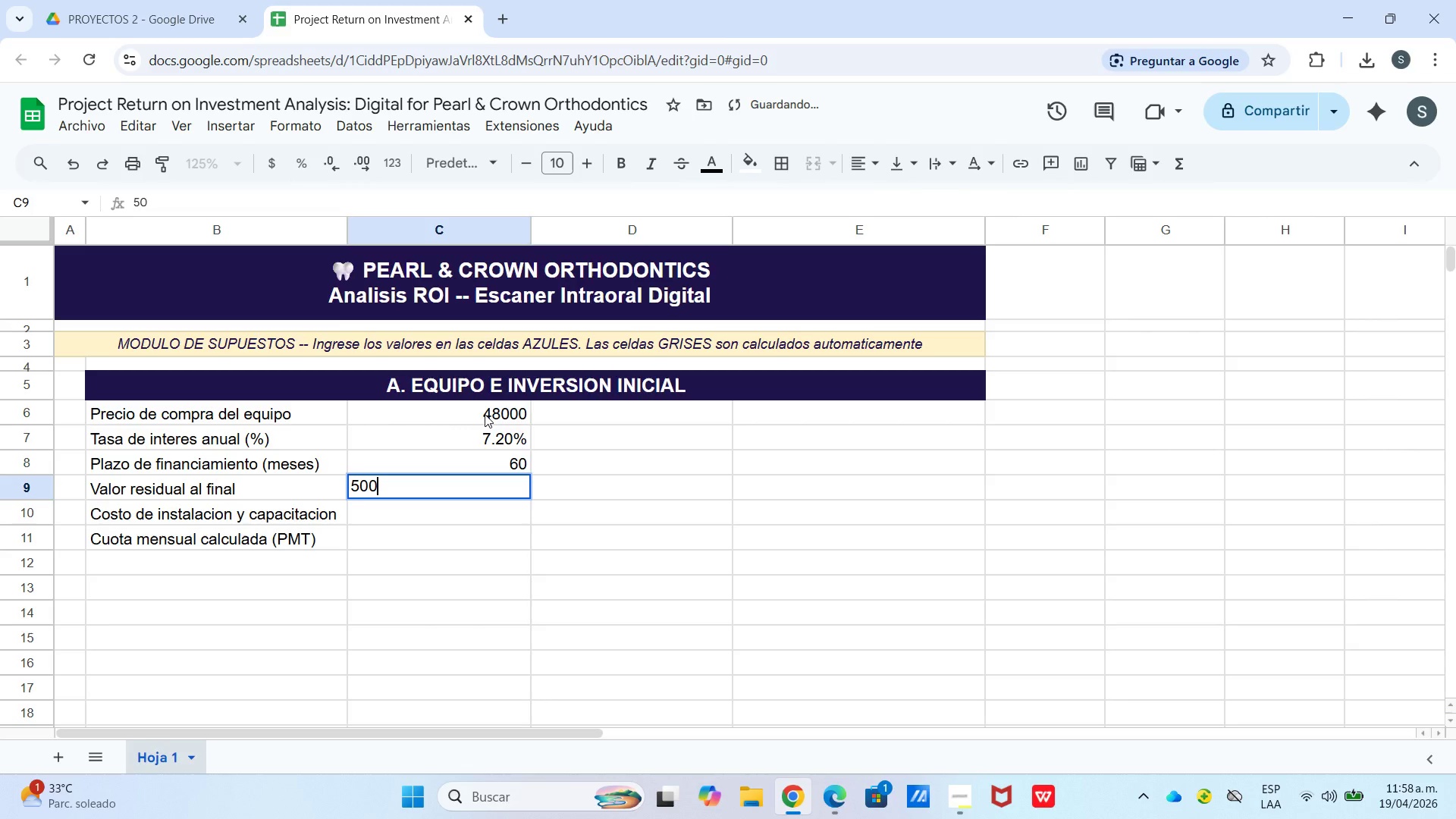 
key(Numpad0)
 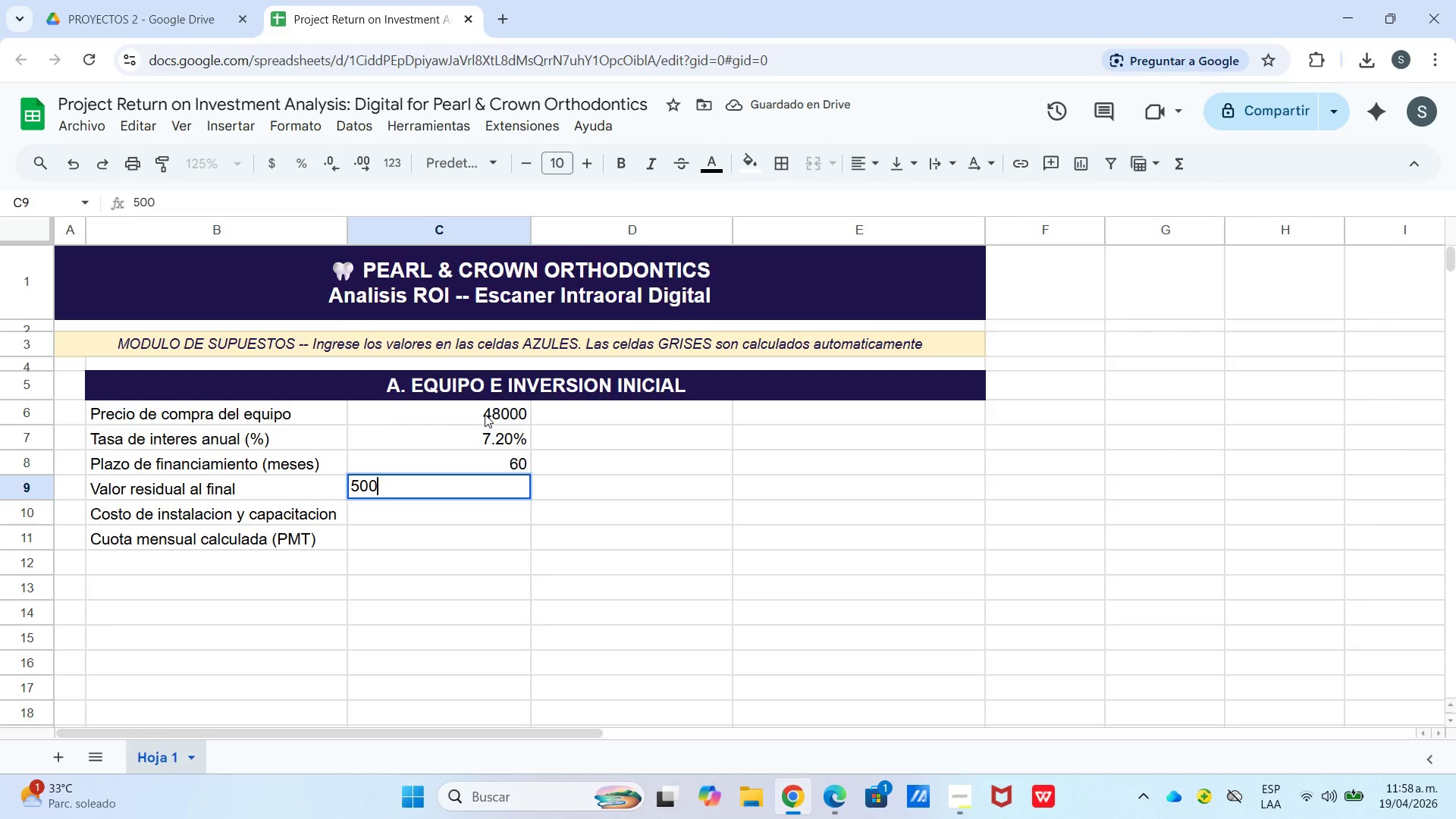 
key(Numpad0)
 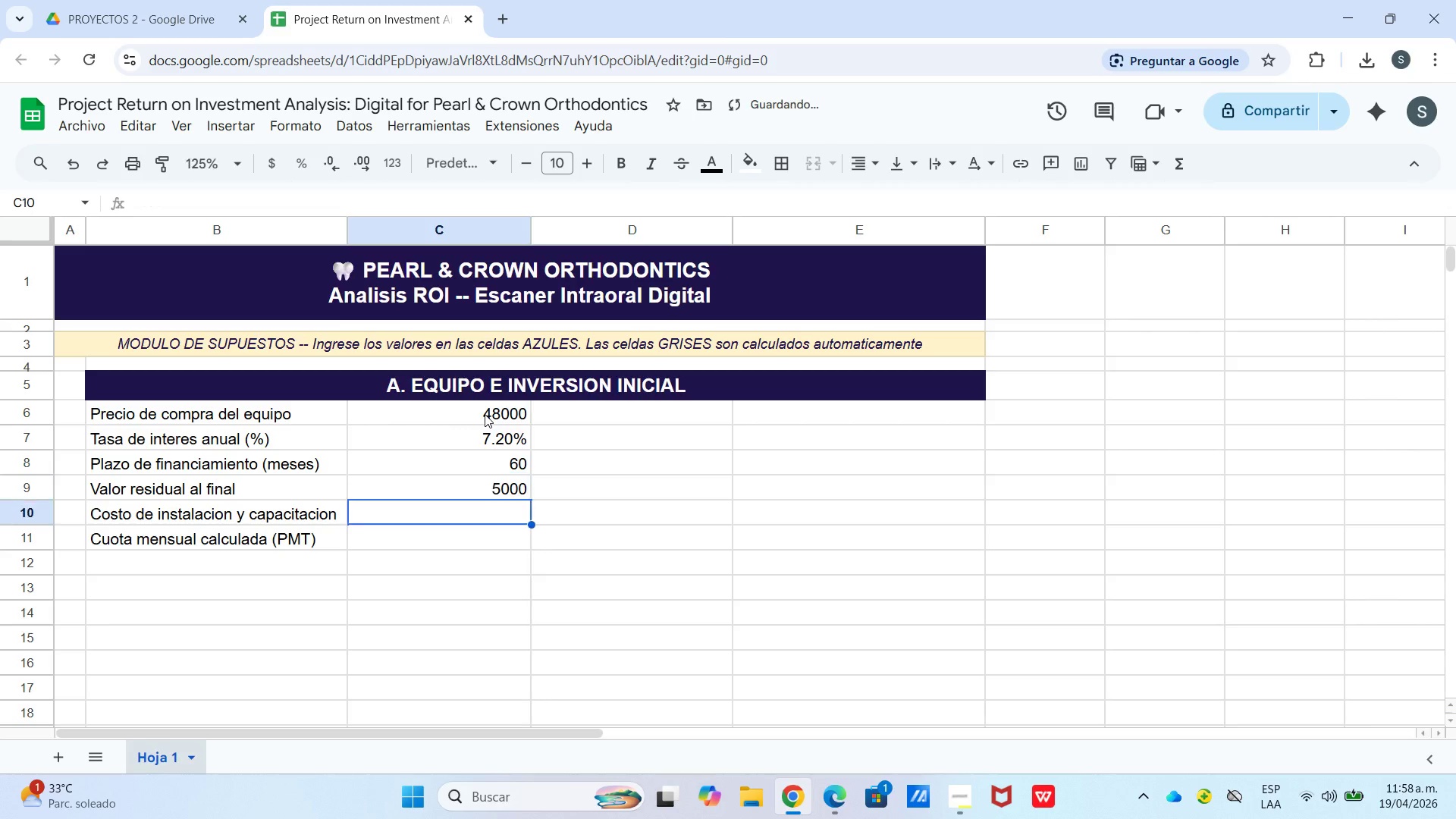 
key(Enter)
 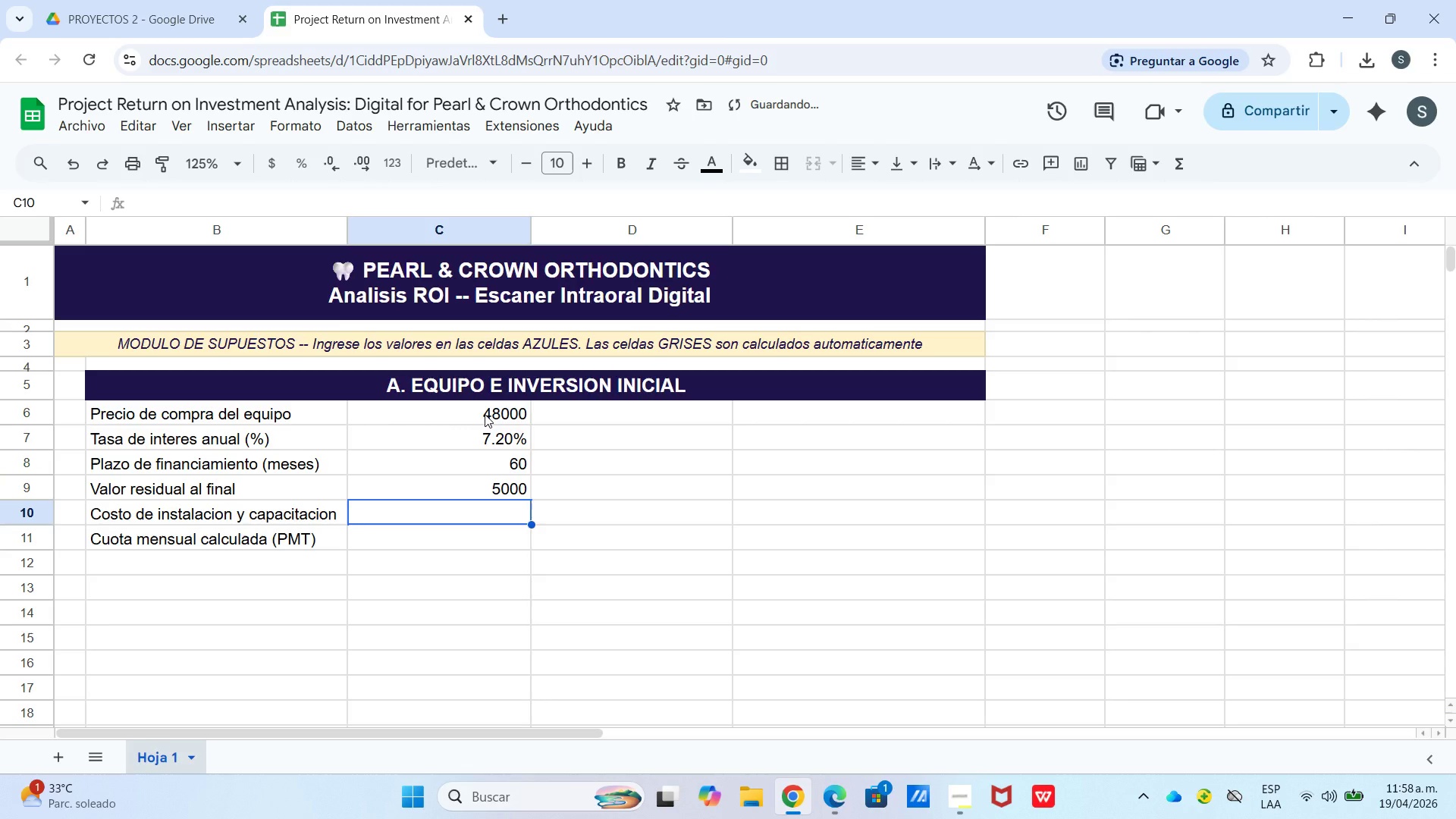 
key(Numpad2)
 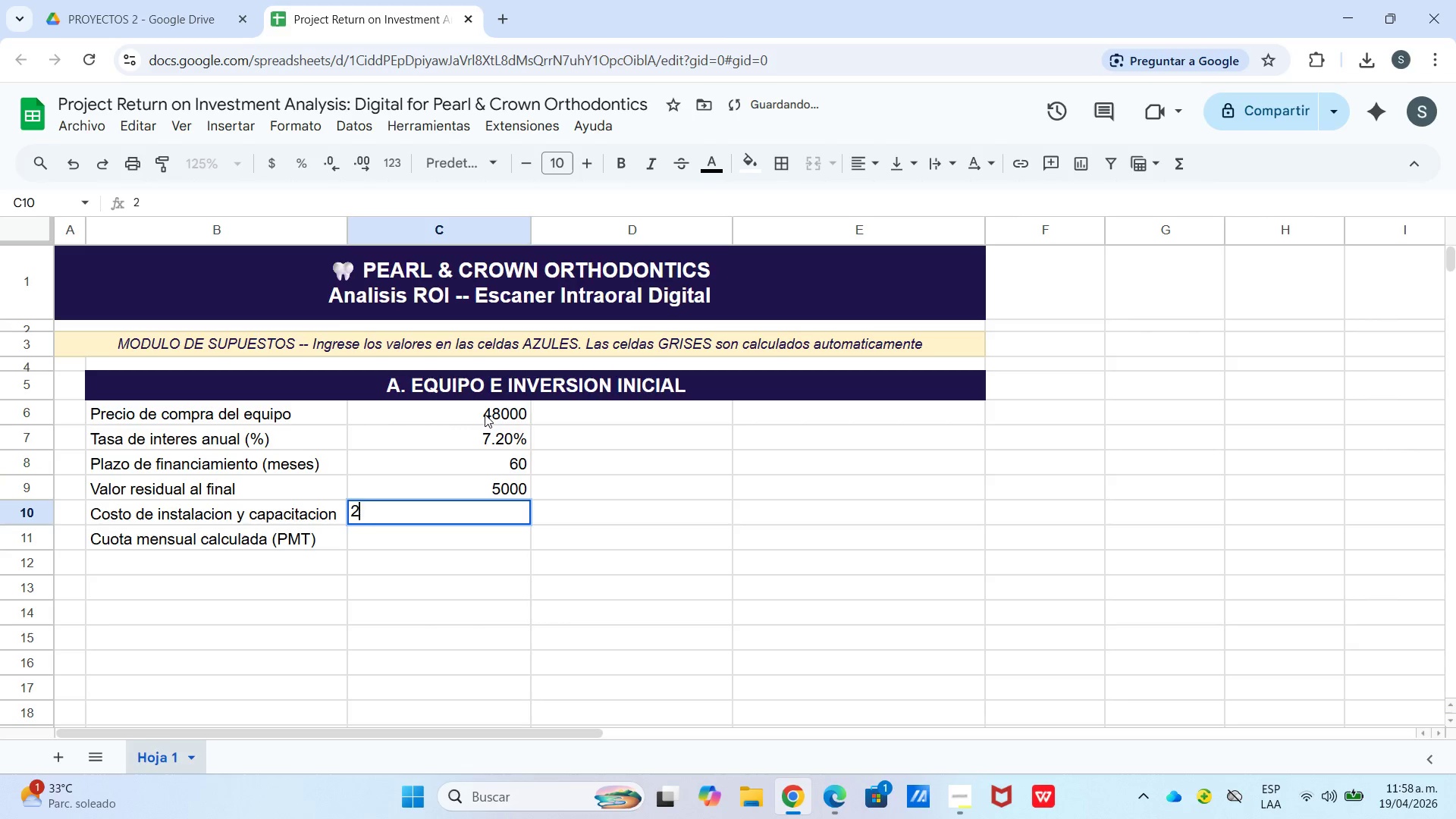 
key(Numpad5)
 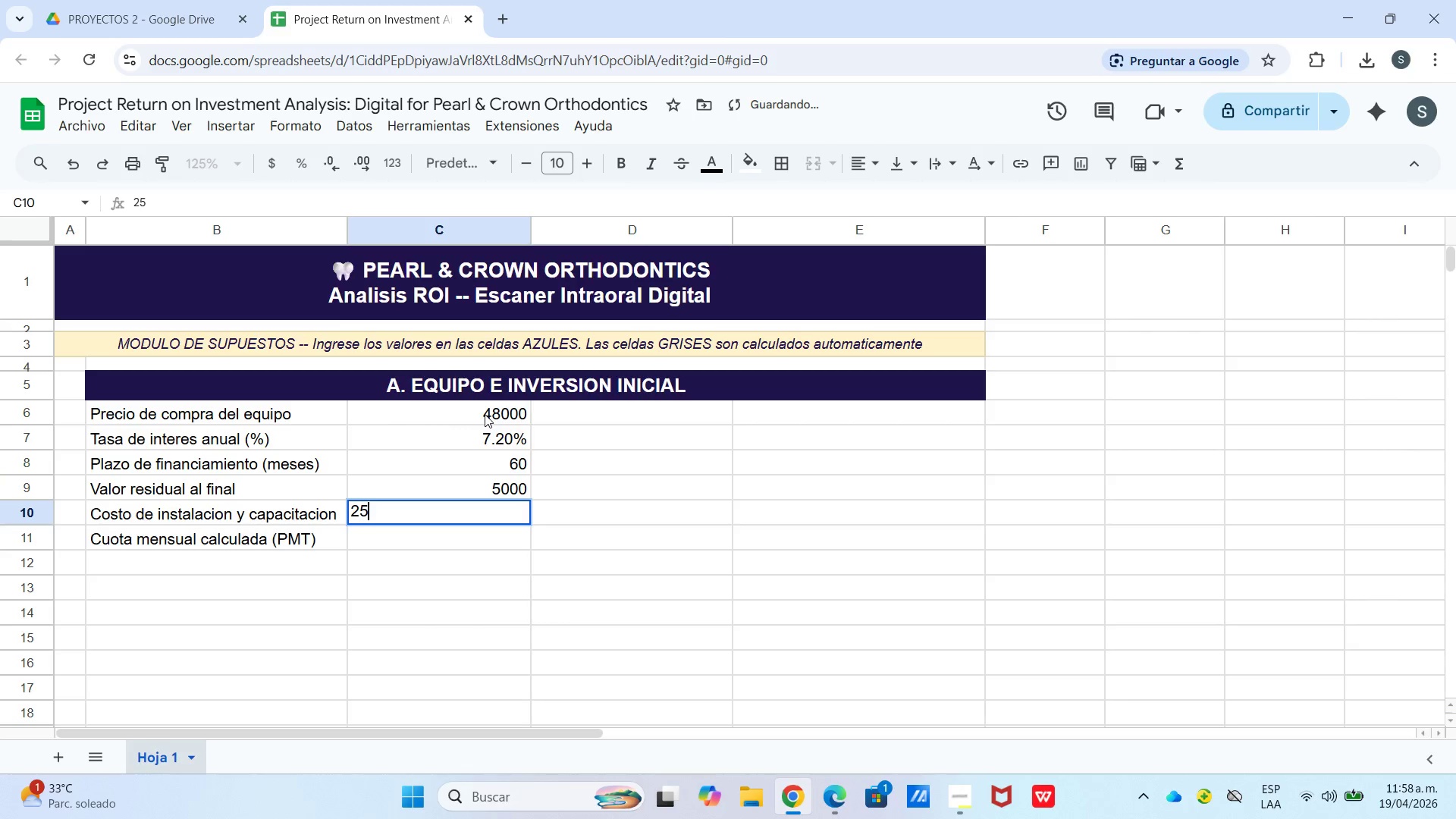 
key(Numpad0)
 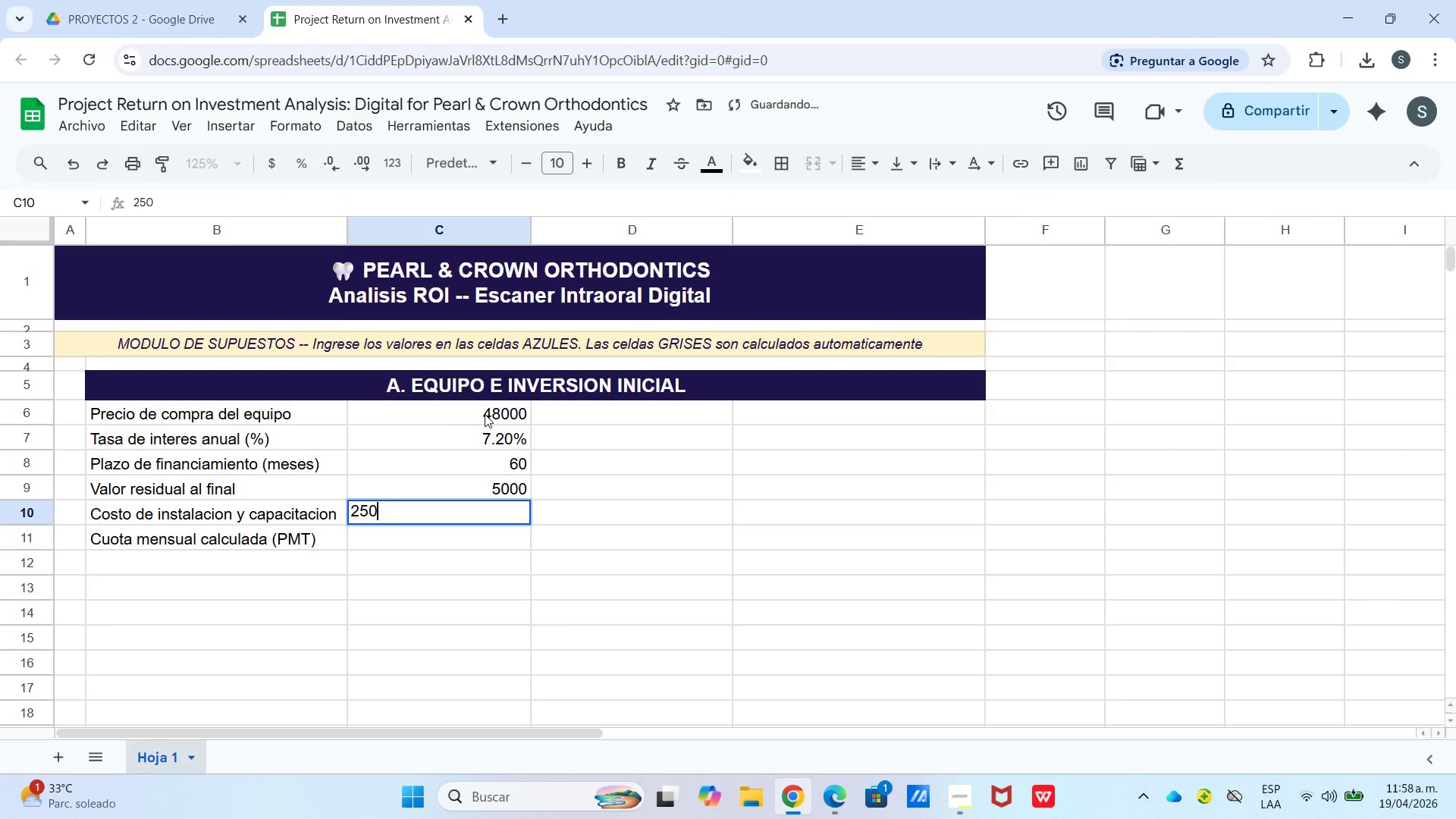 
key(Numpad0)
 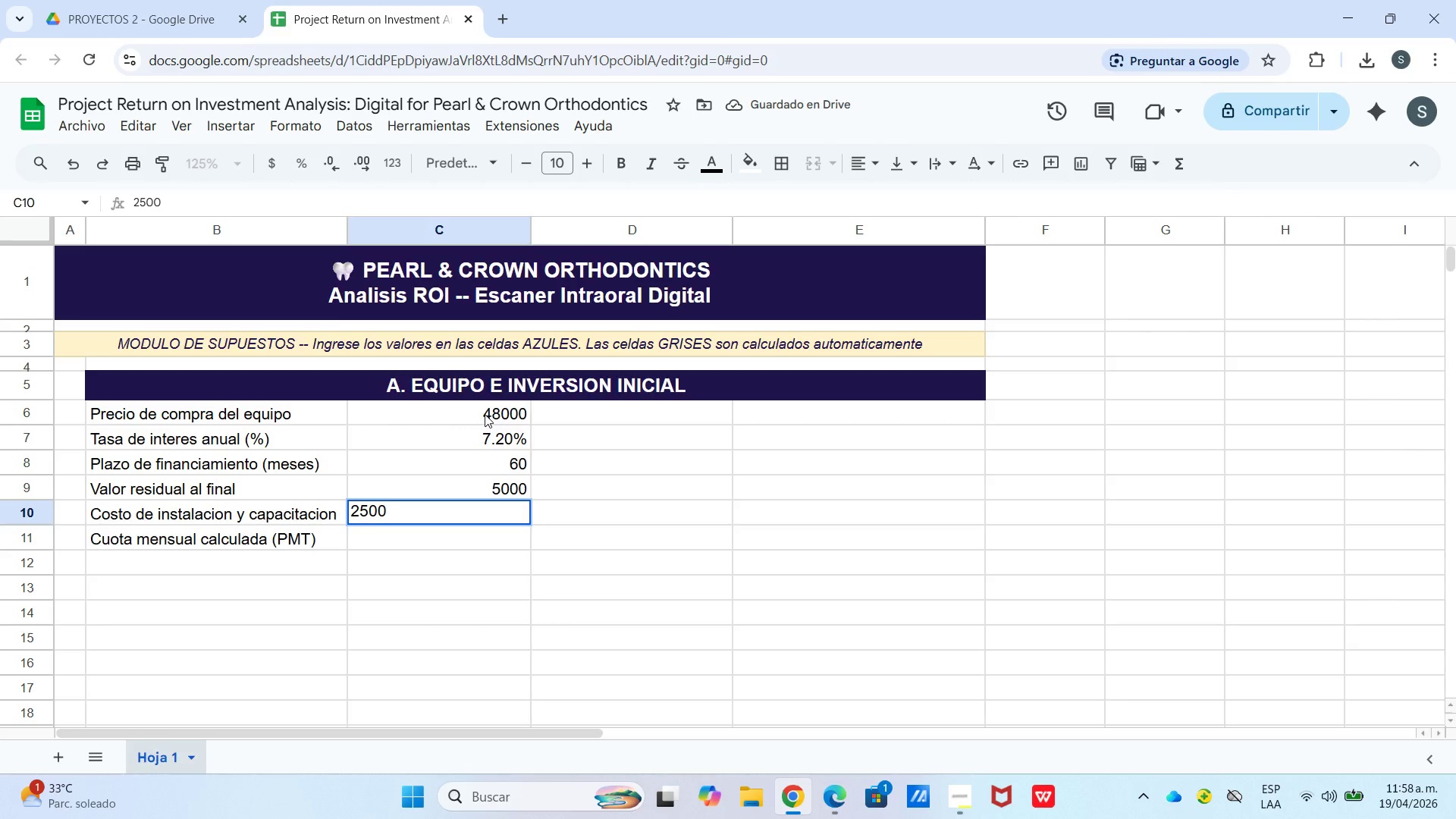 
key(Enter)
 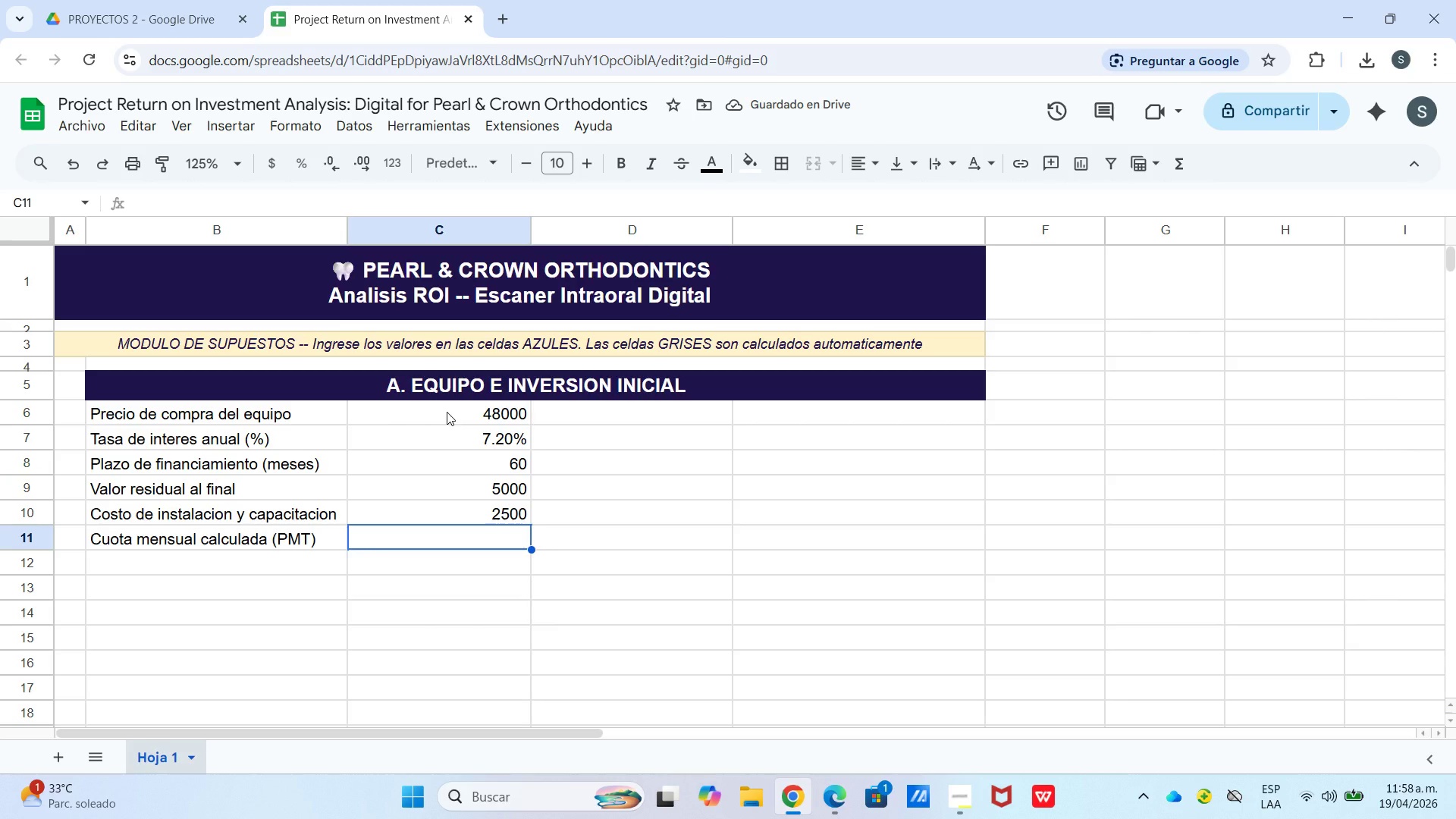 
key(Shift+0)
 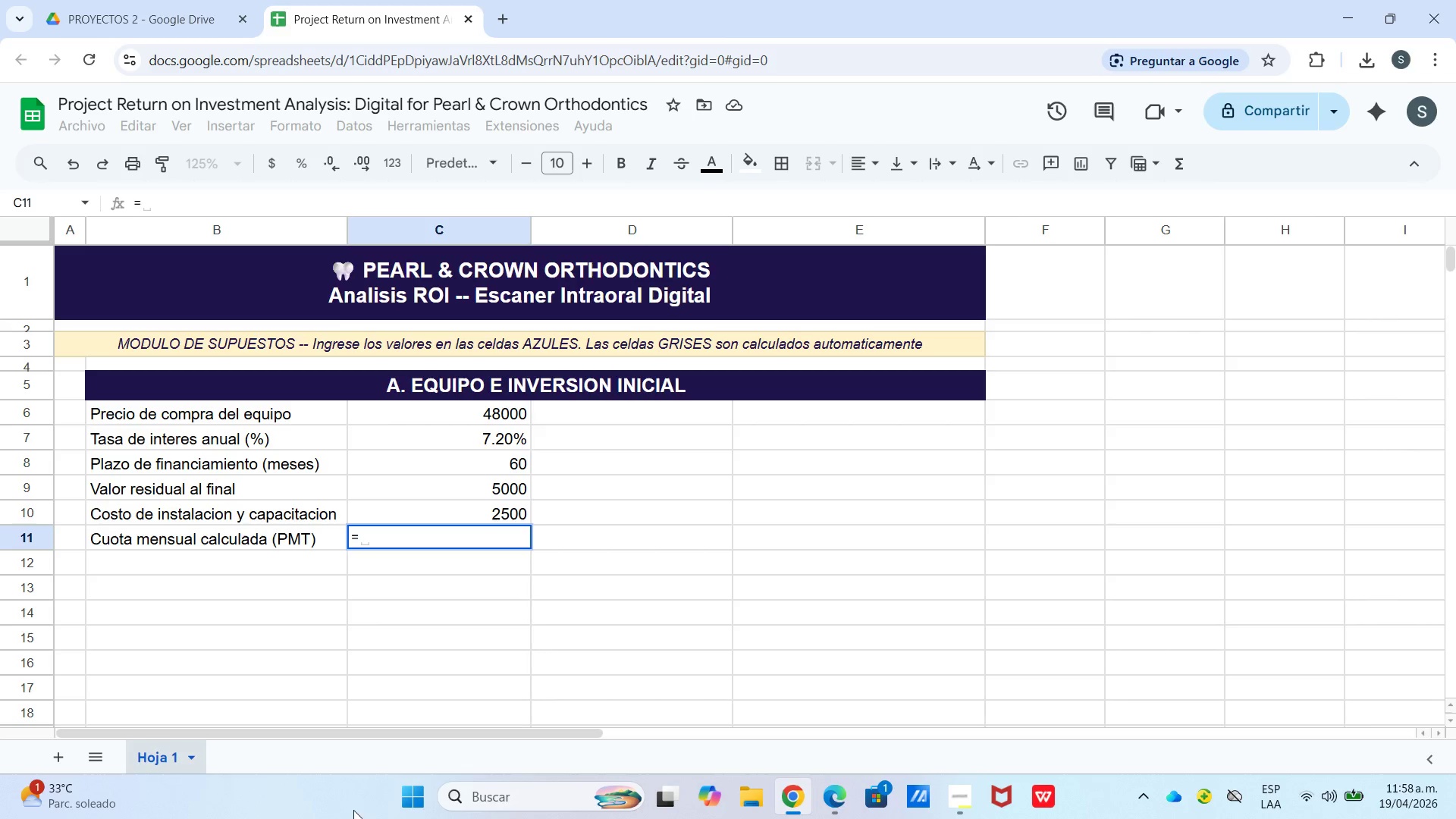 
left_click([484, 409])
 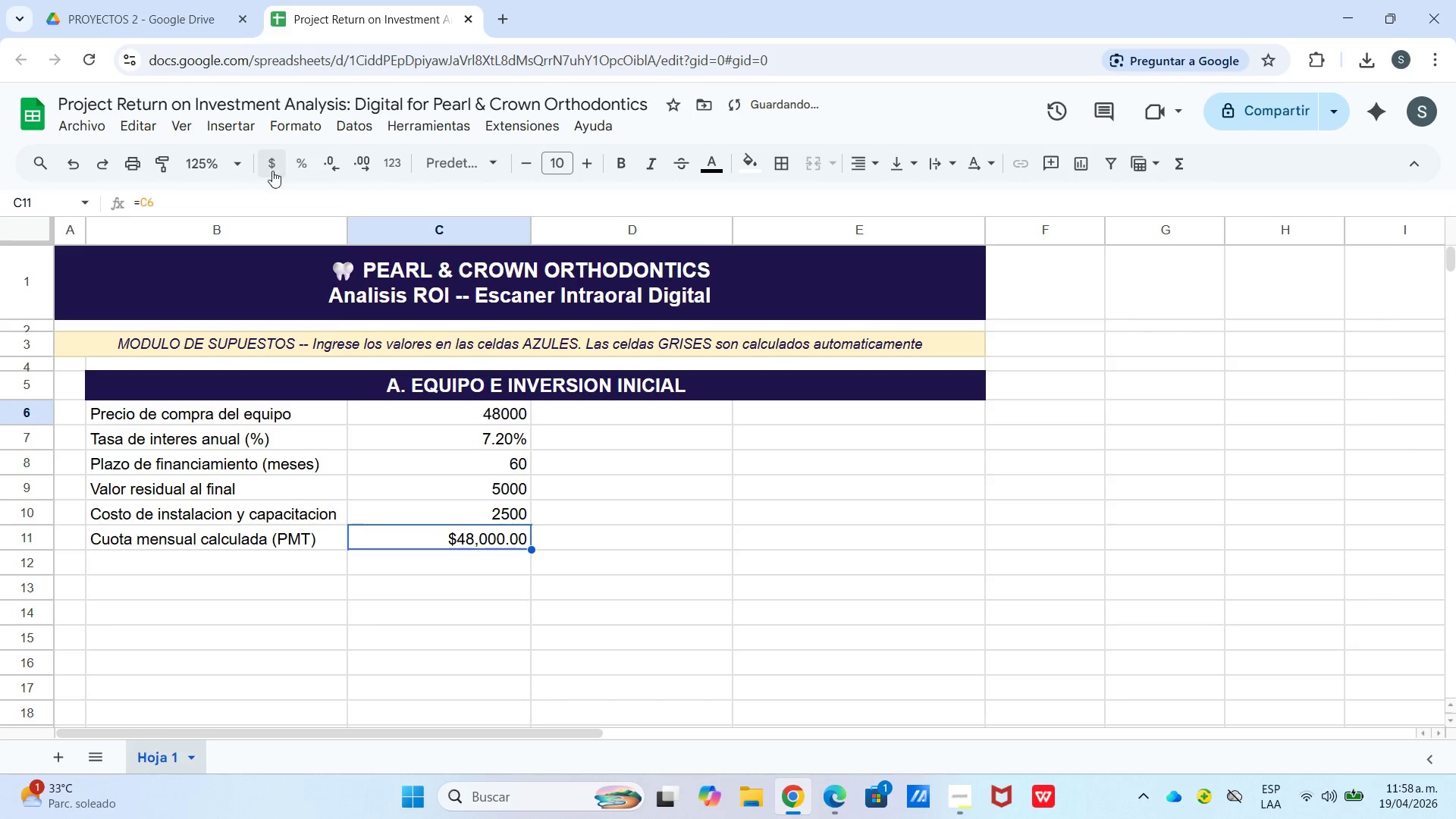 
left_click([435, 414])
 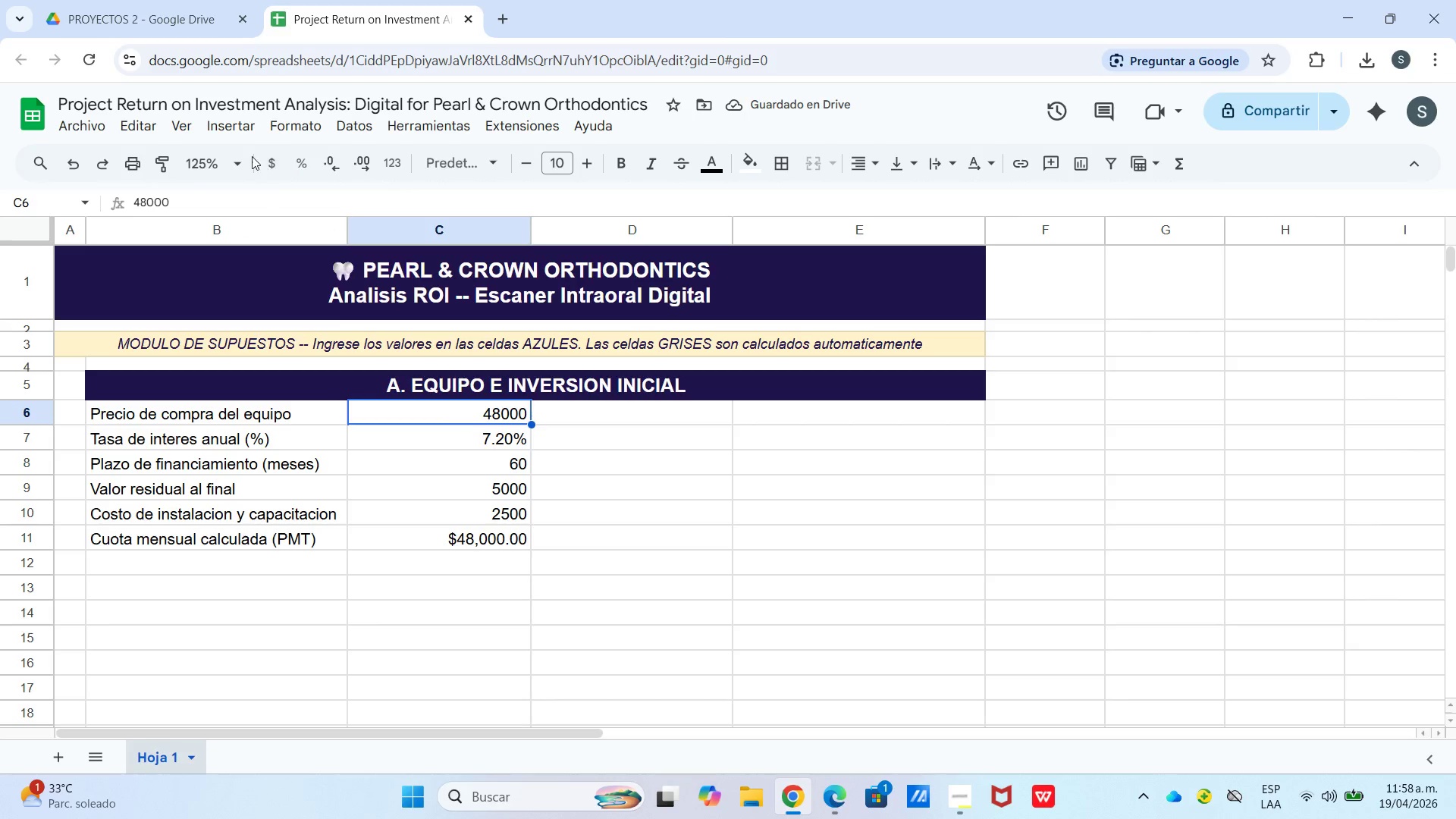 
left_click([270, 158])
 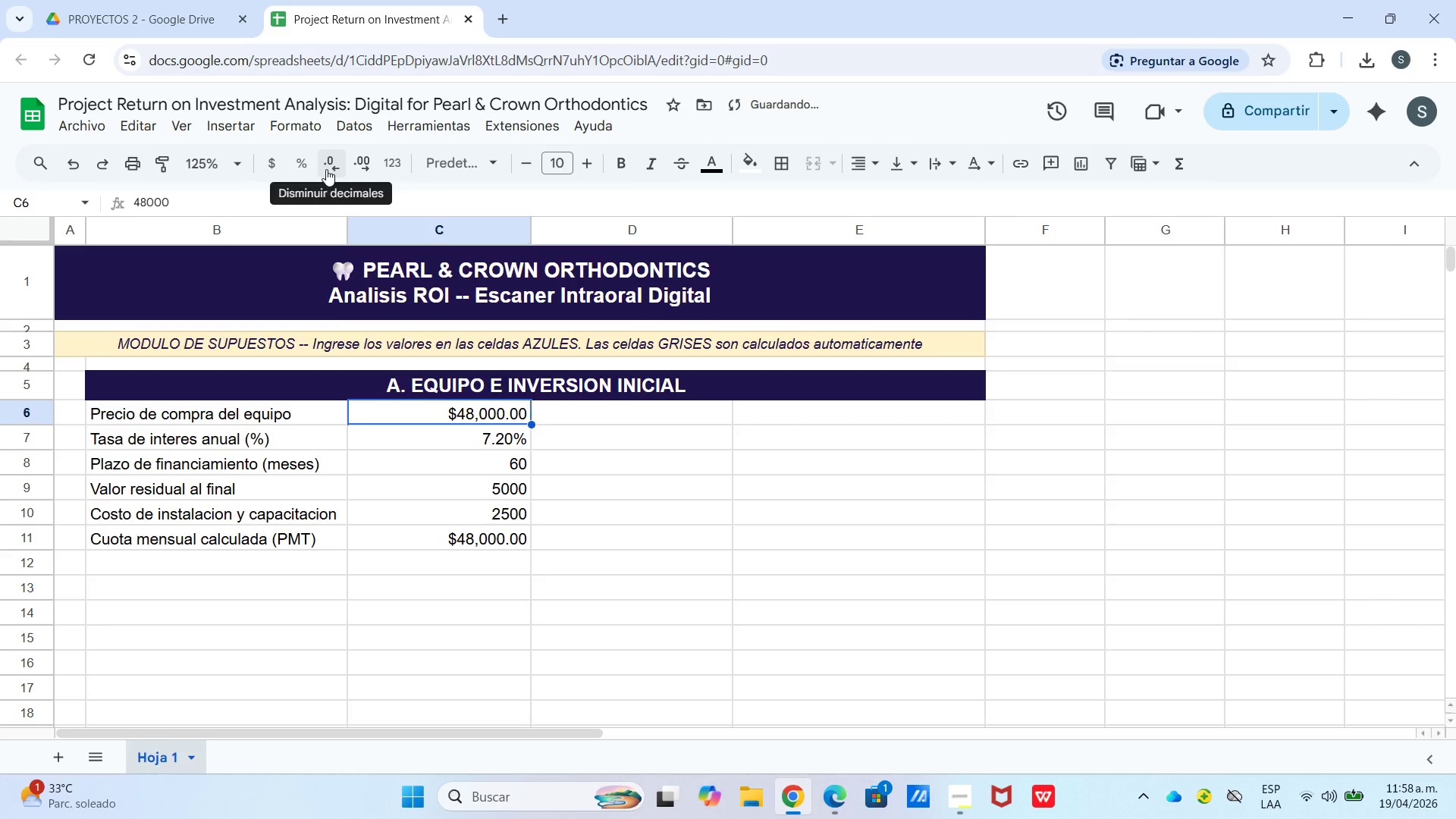 
double_click([326, 168])
 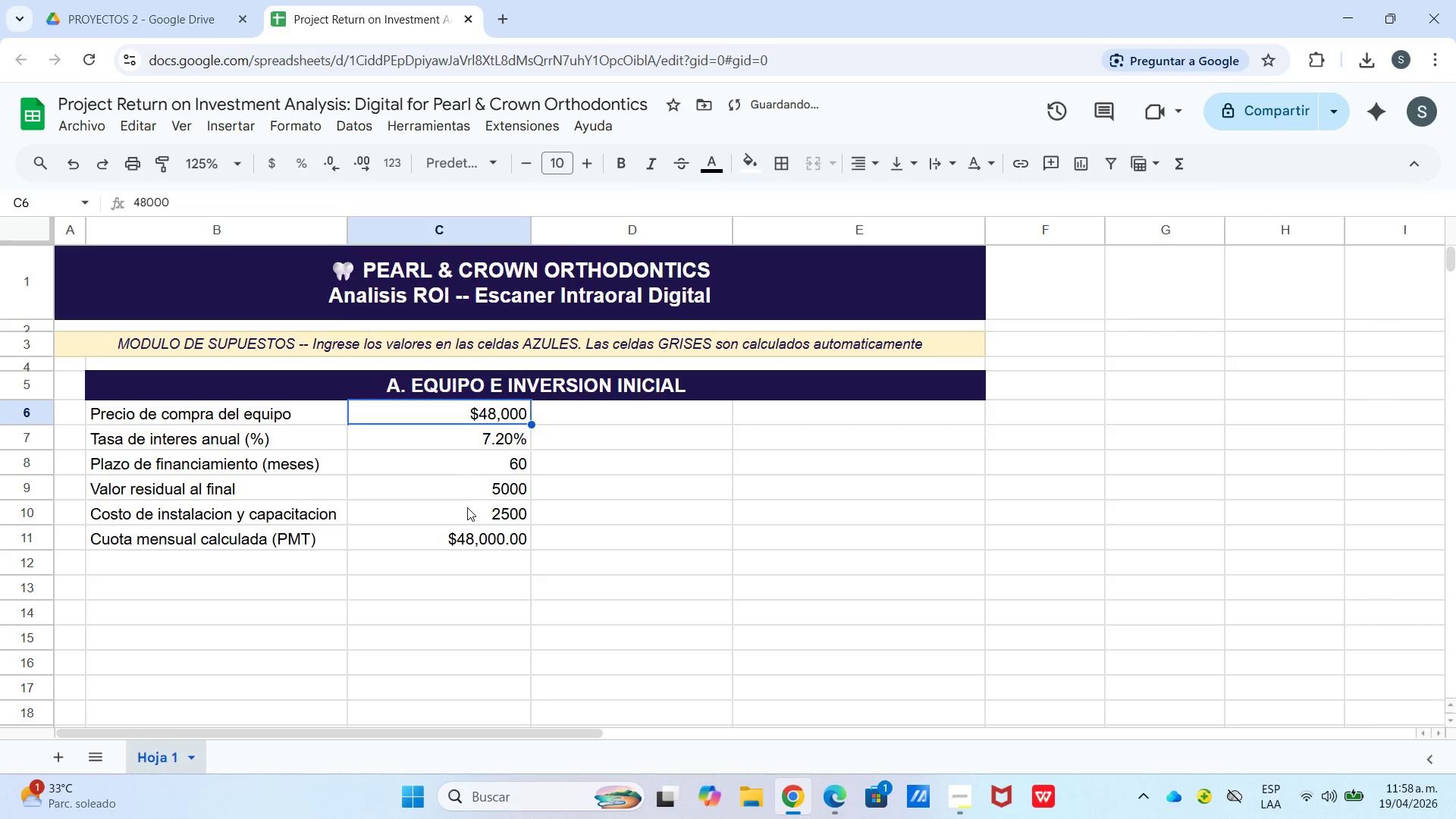 
left_click([471, 500])
 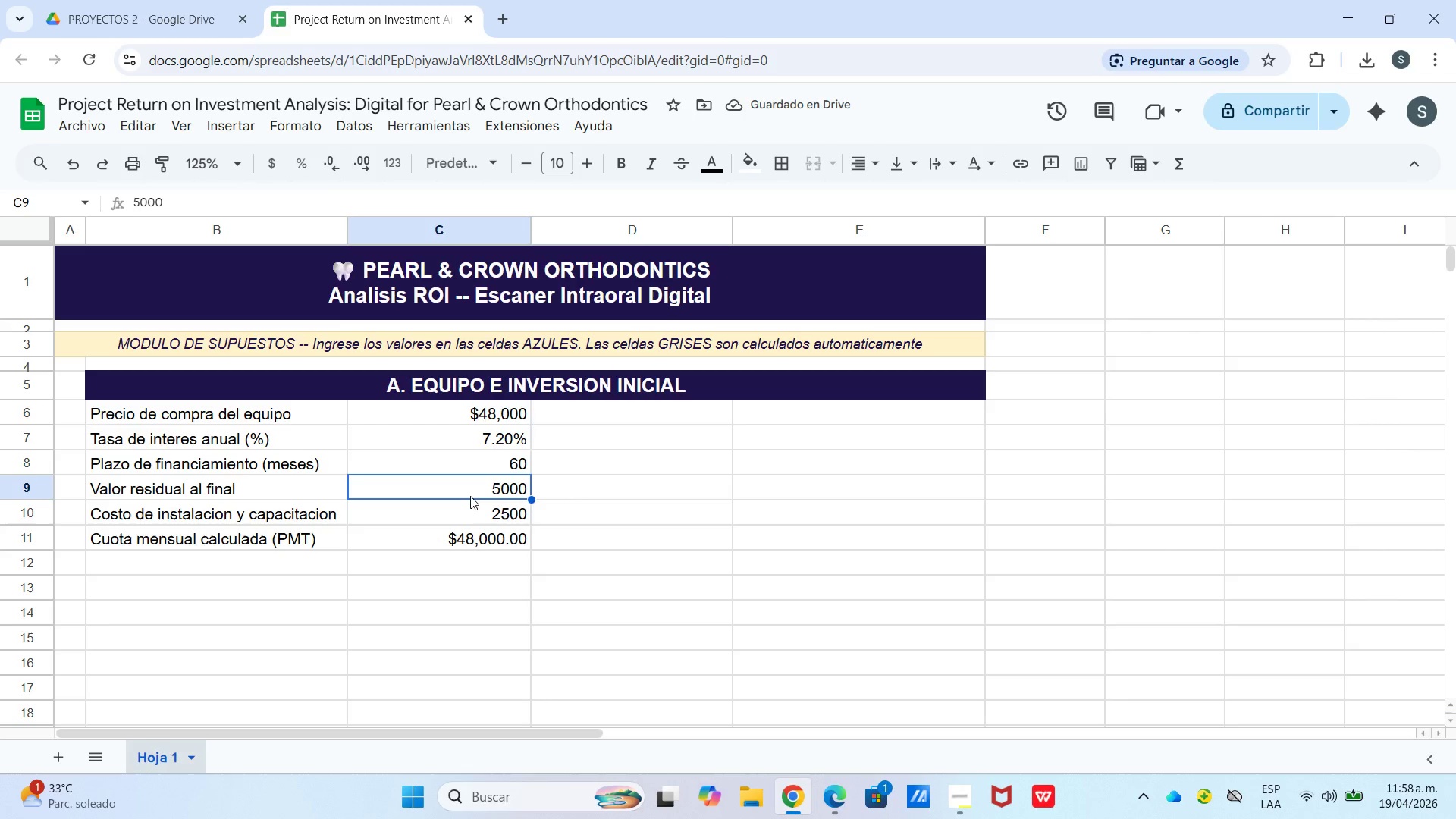 
left_click_drag(start_coordinate=[470, 496], to_coordinate=[477, 507])
 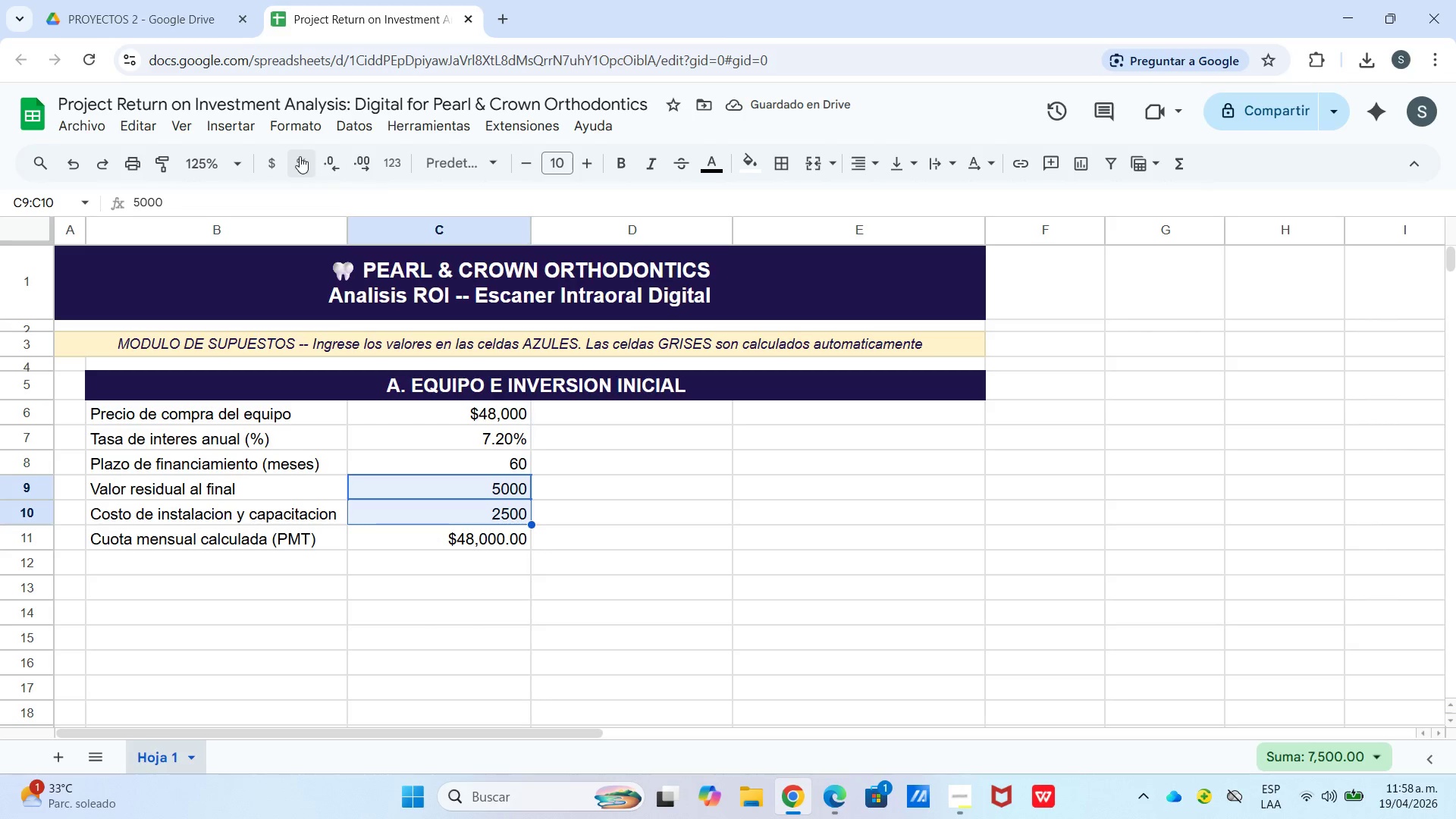 
left_click([281, 156])
 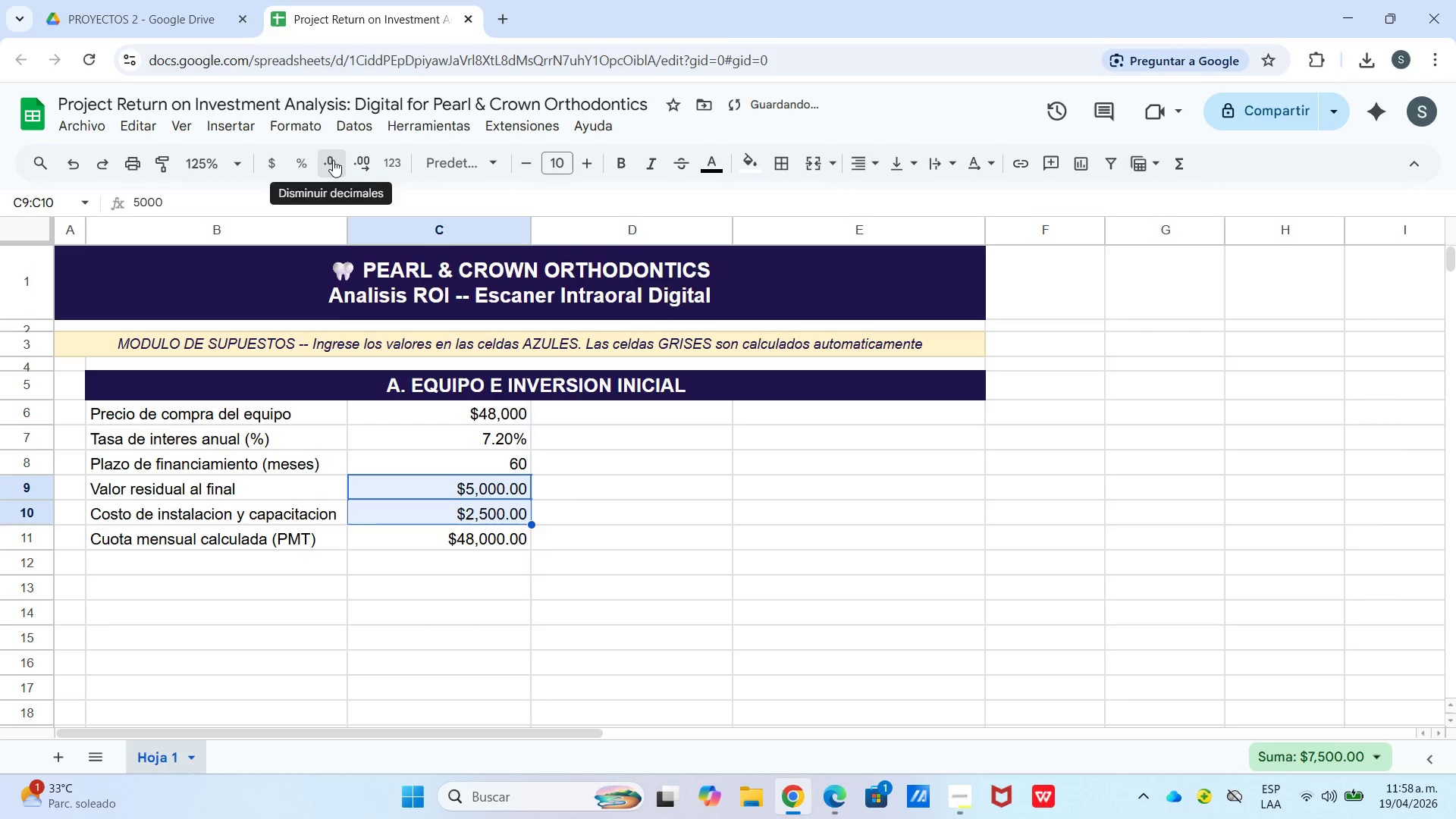 
double_click([333, 160])
 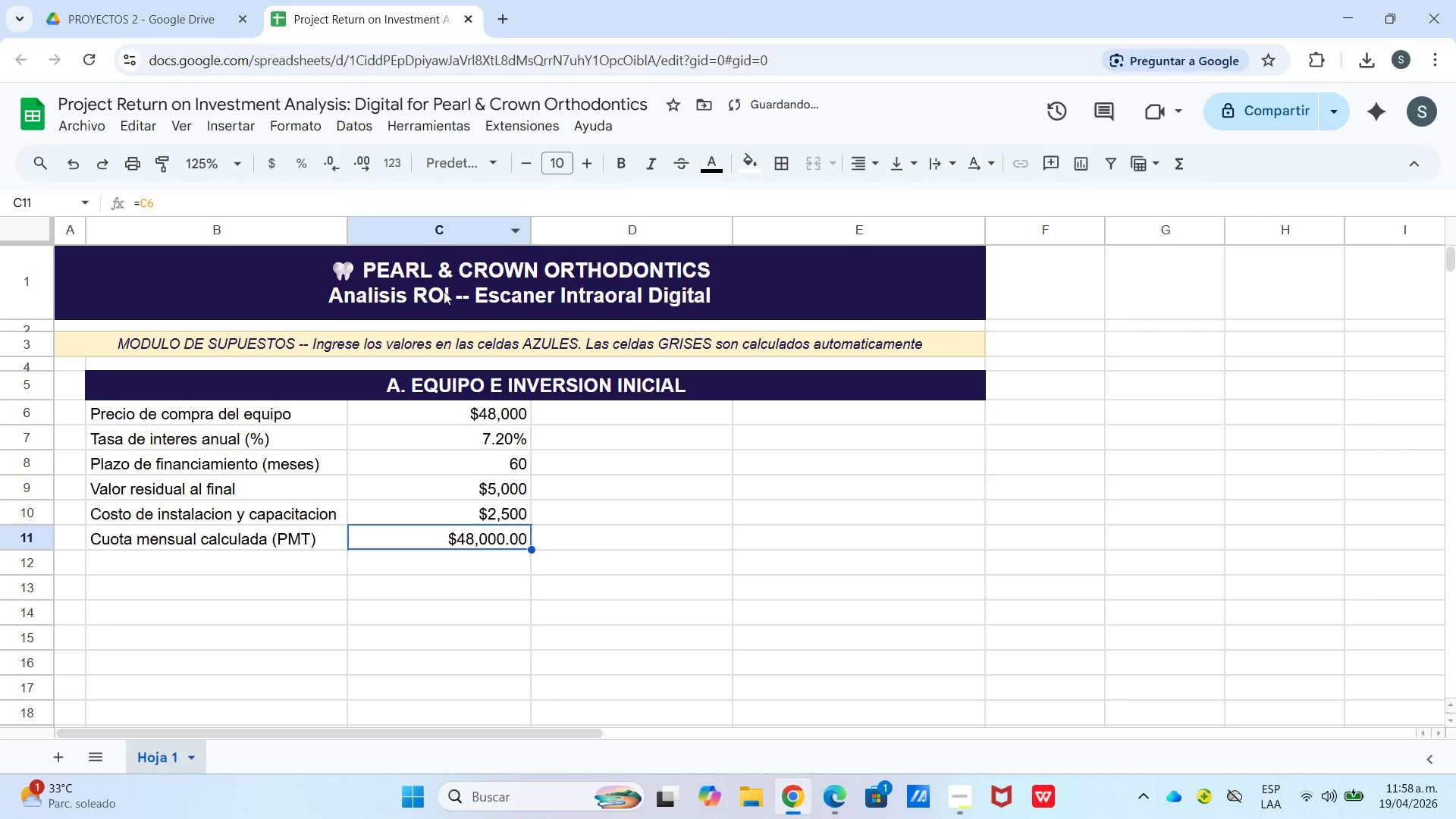 
left_click([324, 204])
 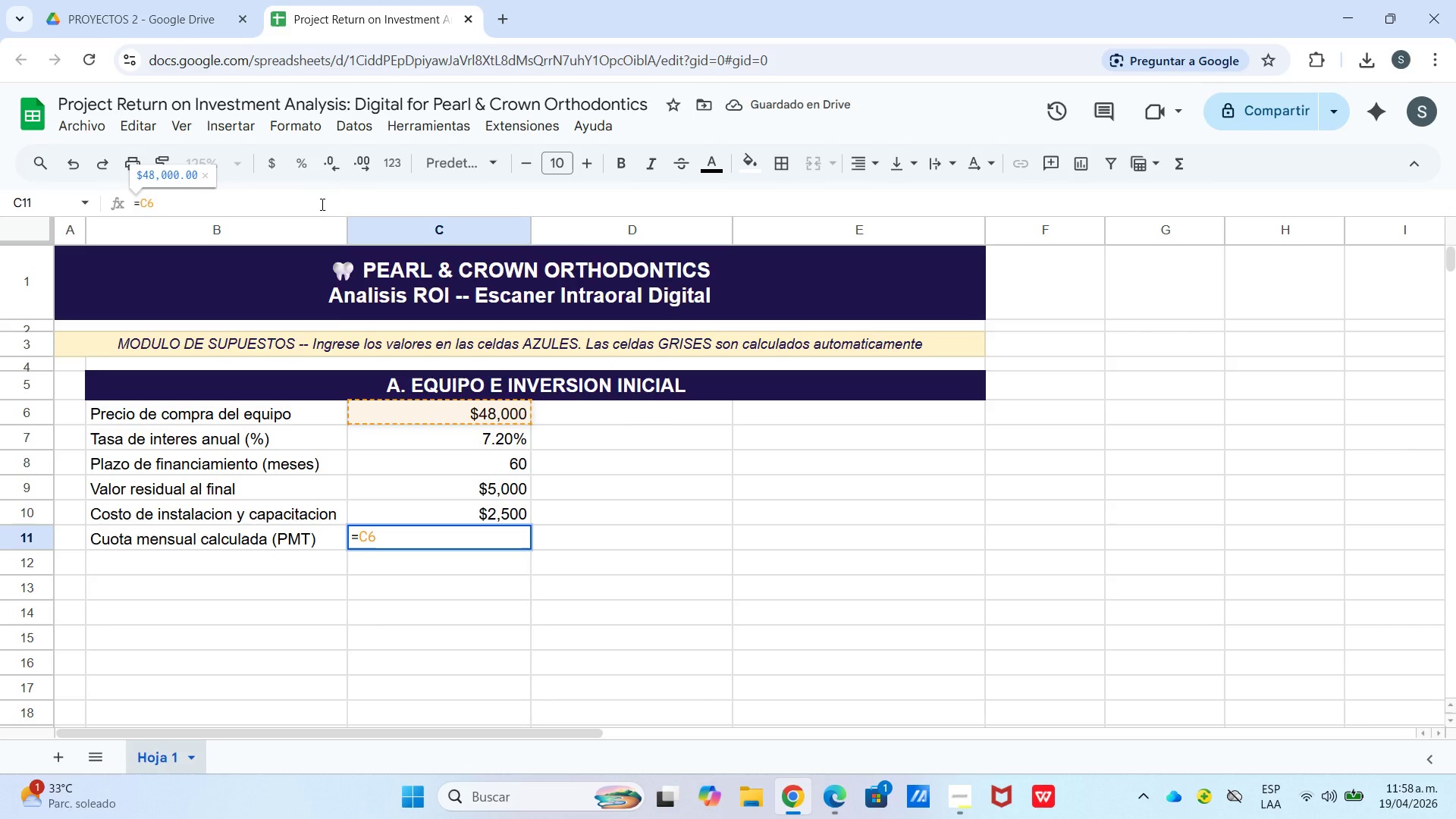 
key(Backspace)
key(Backspace)
type(sie)
key(Backspace)
type(.err)
key(Tab)
key(Tab)
key(Tab)
 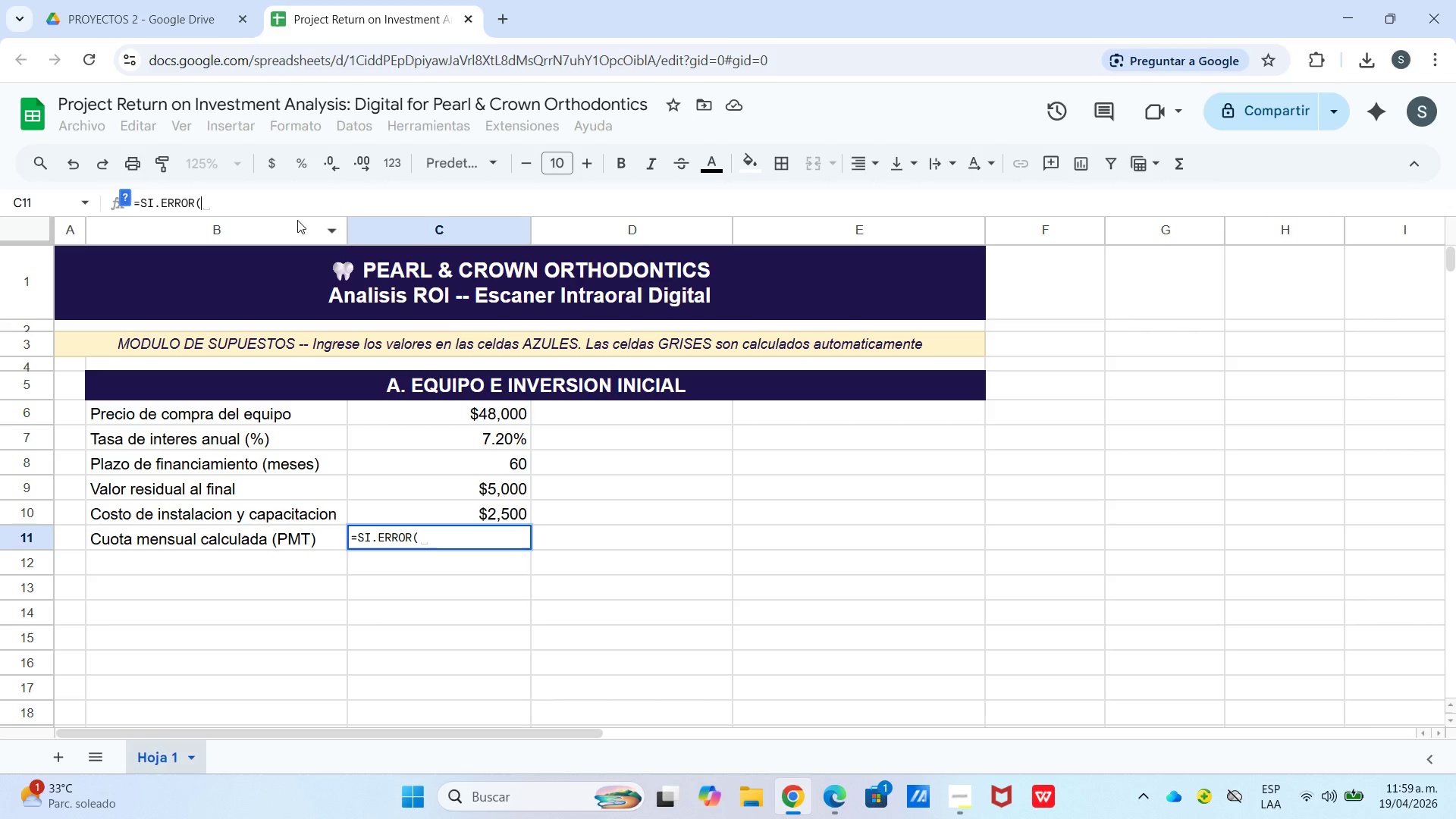 
type(-PAGO*c8&12)
 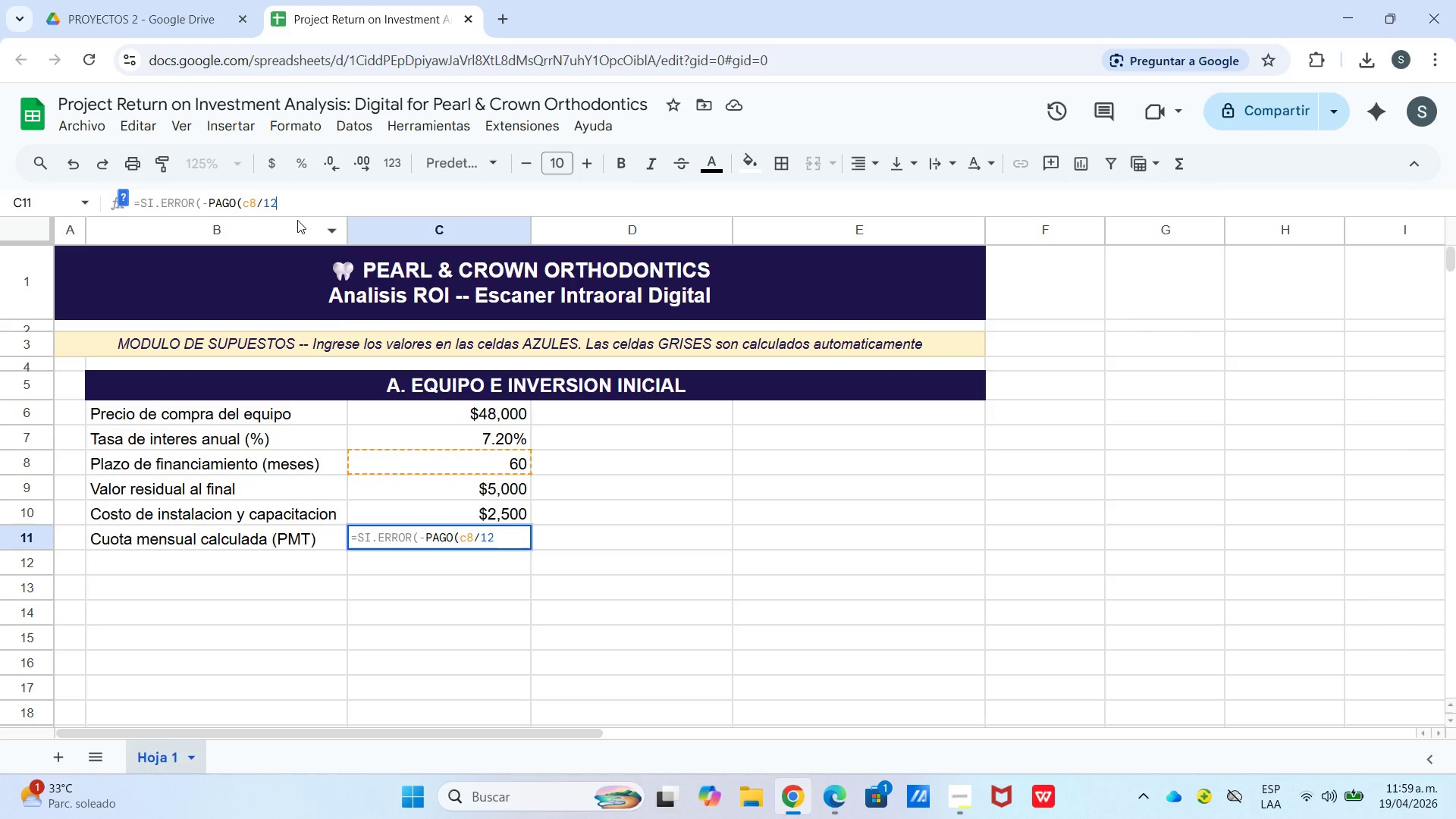 
type(,c9,c7(,0()
 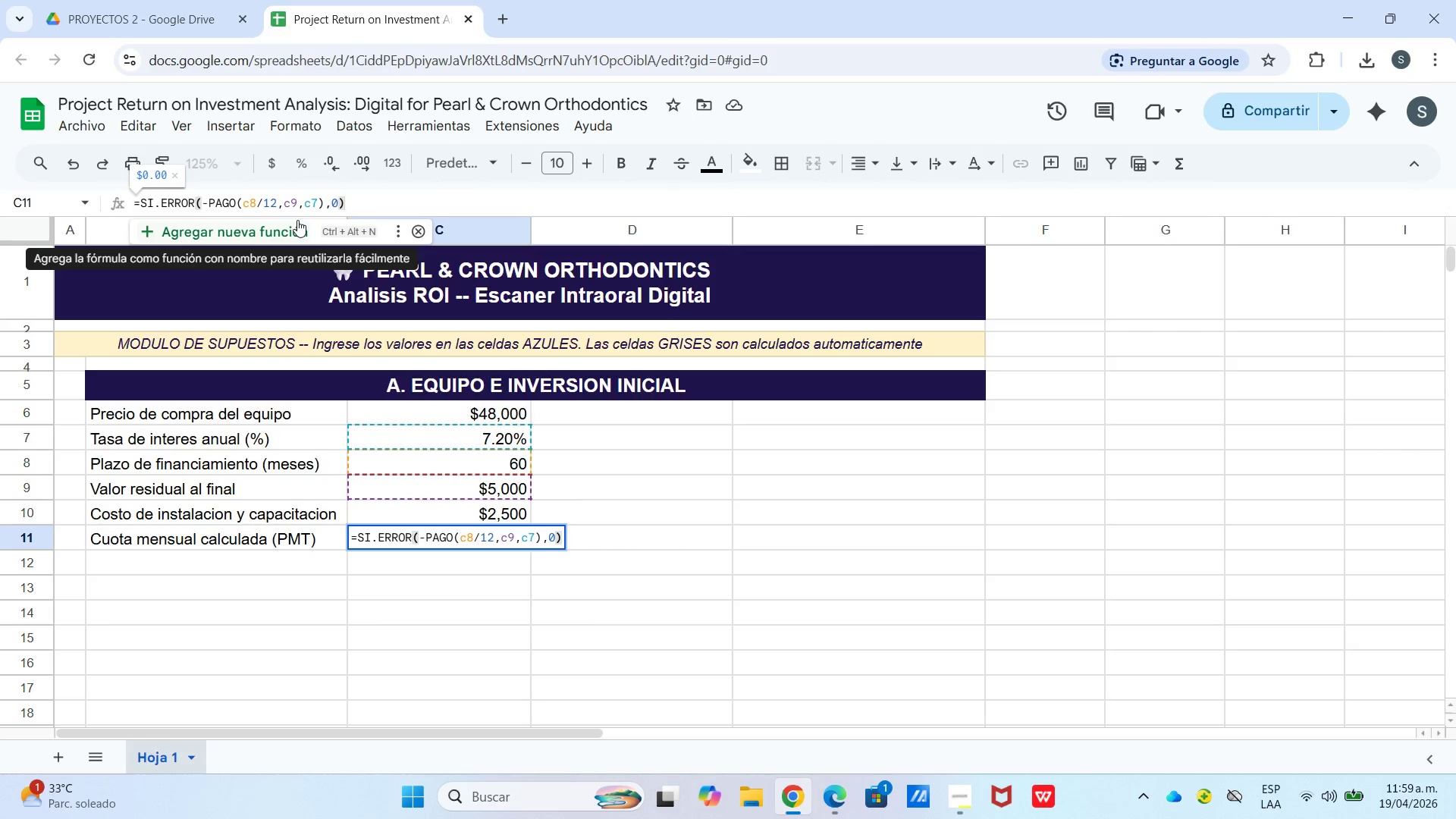 
key(Enter)
 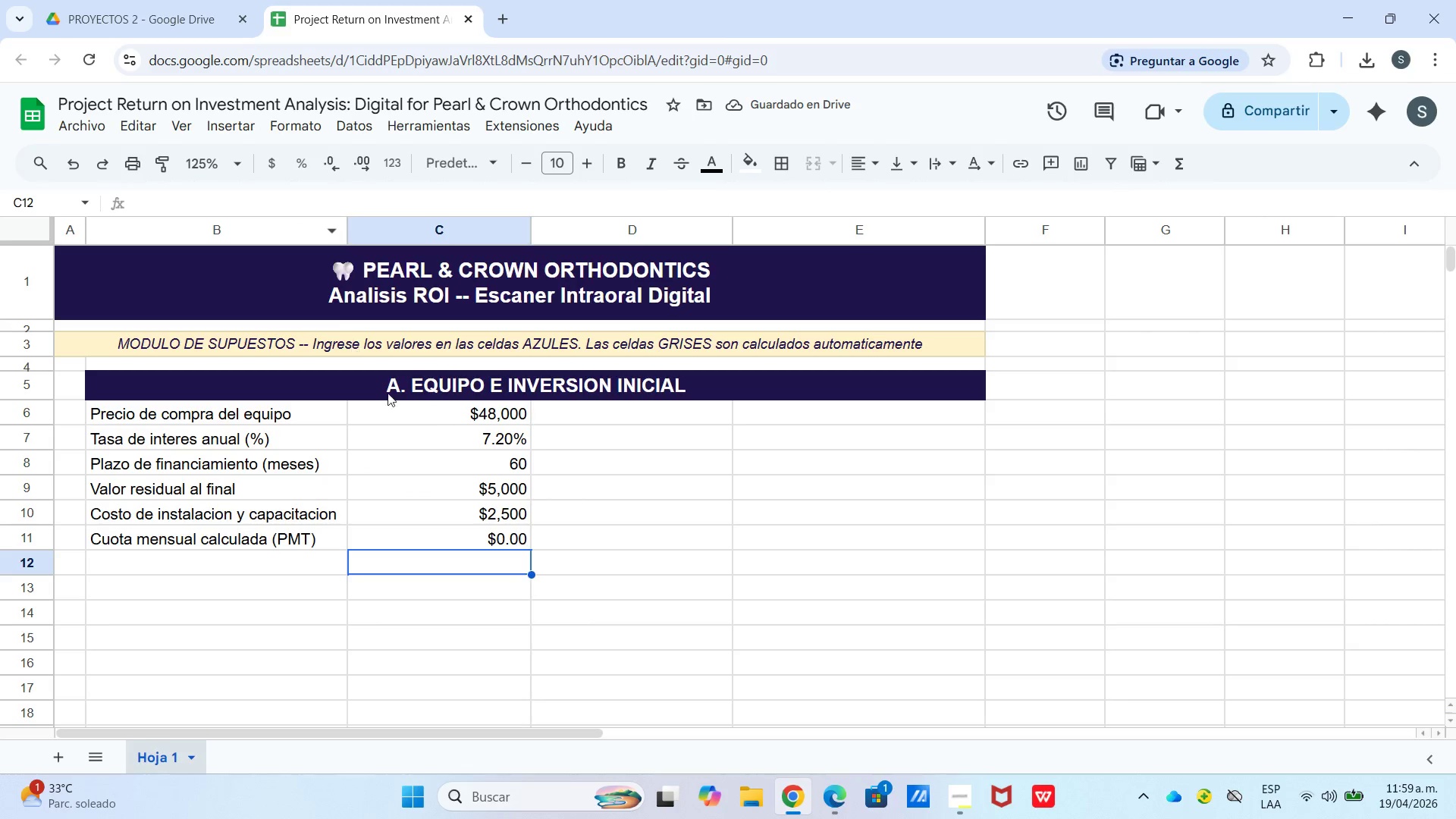 
left_click([492, 538])
 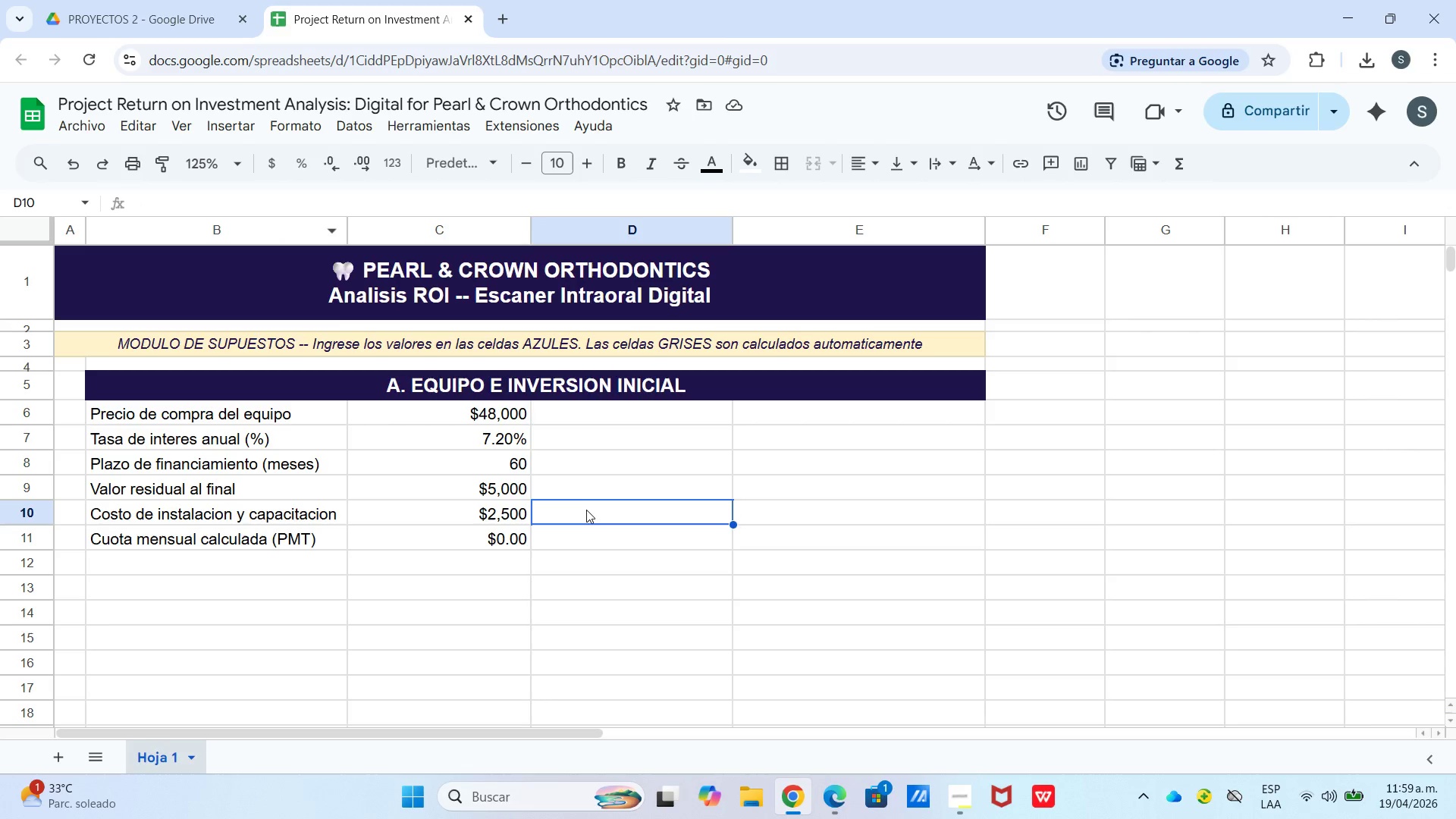 
wait(20.36)
 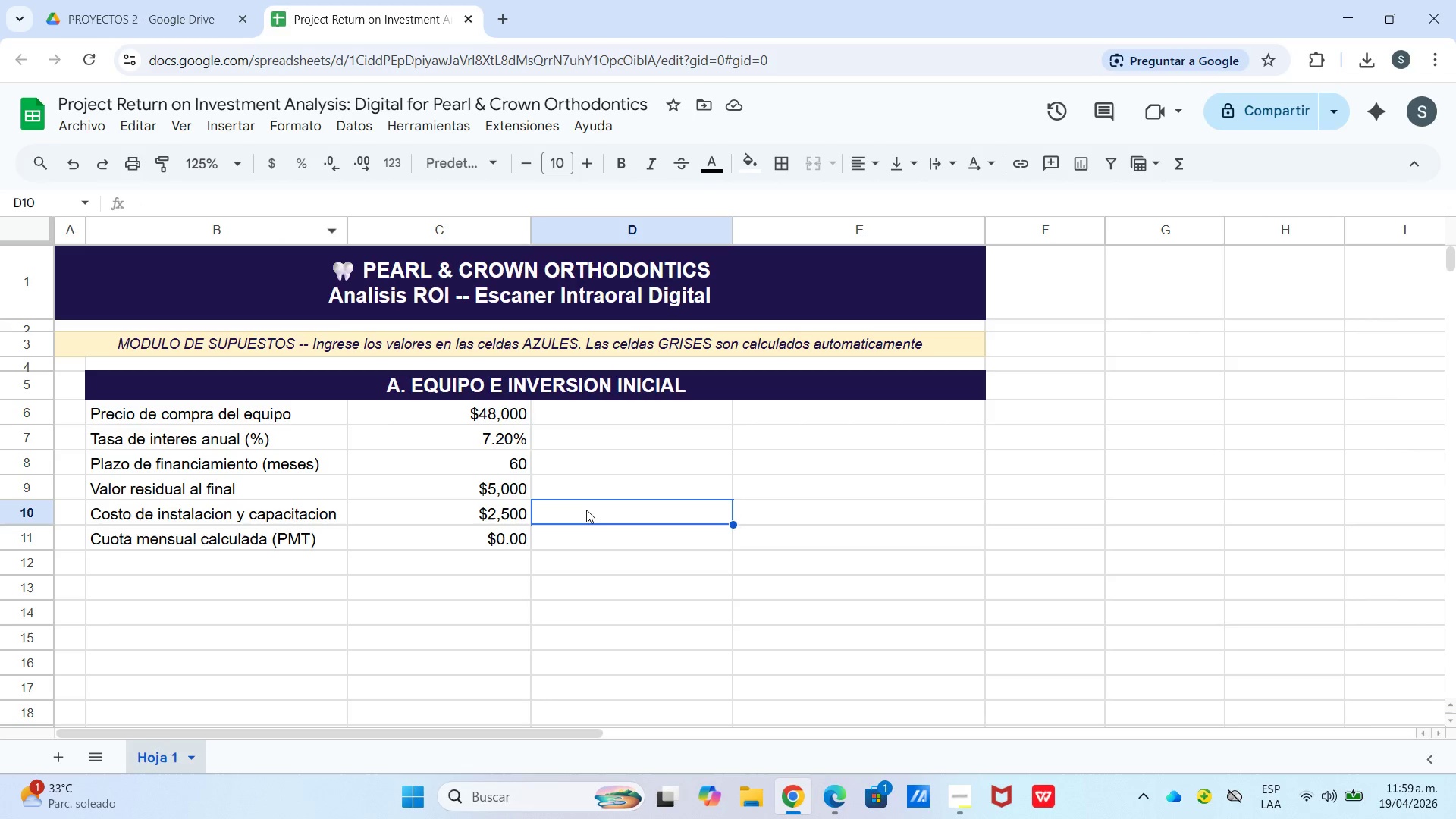 
left_click([544, 416])
 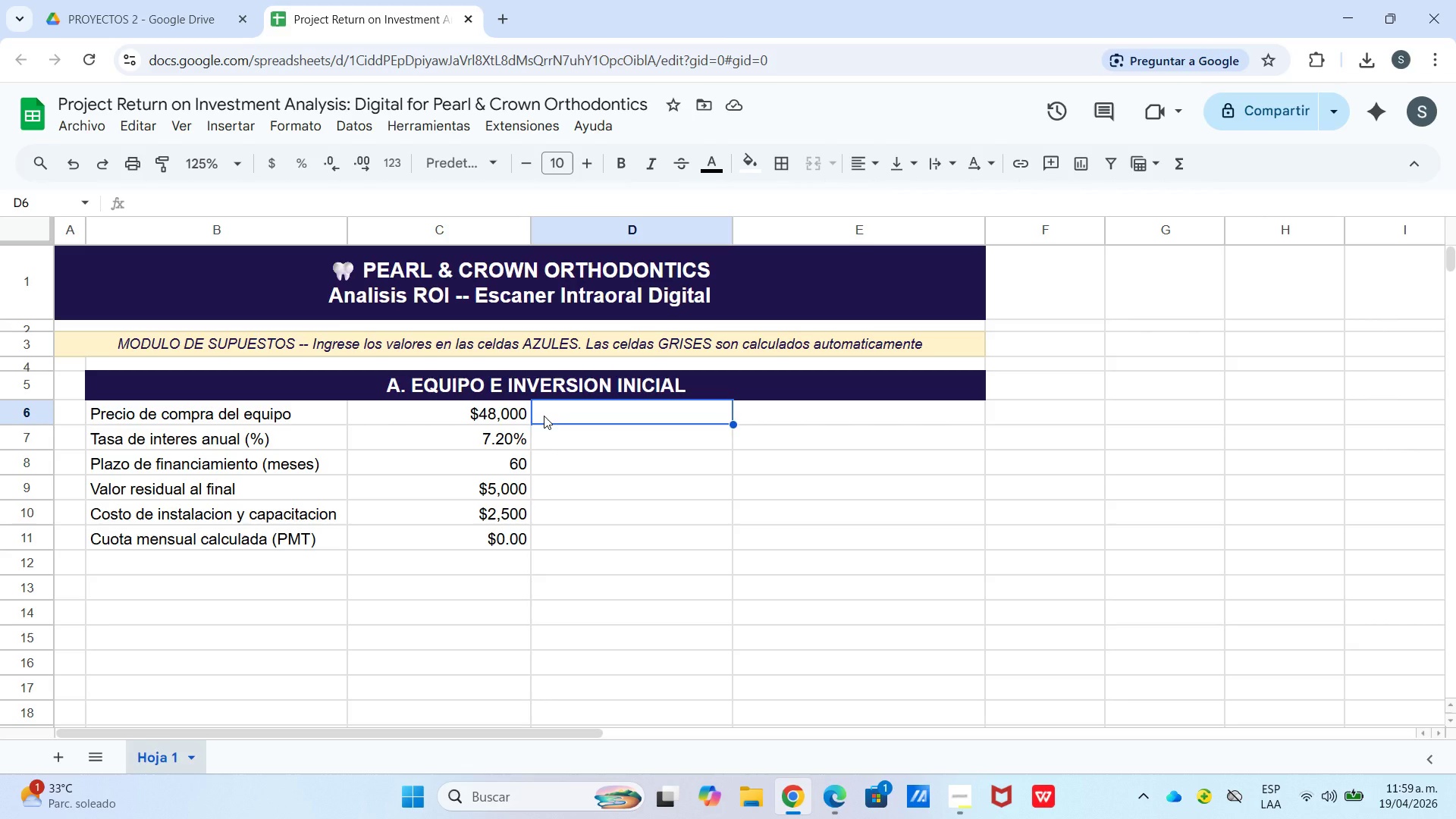 
type(--[Break]Ingrese aqui)
 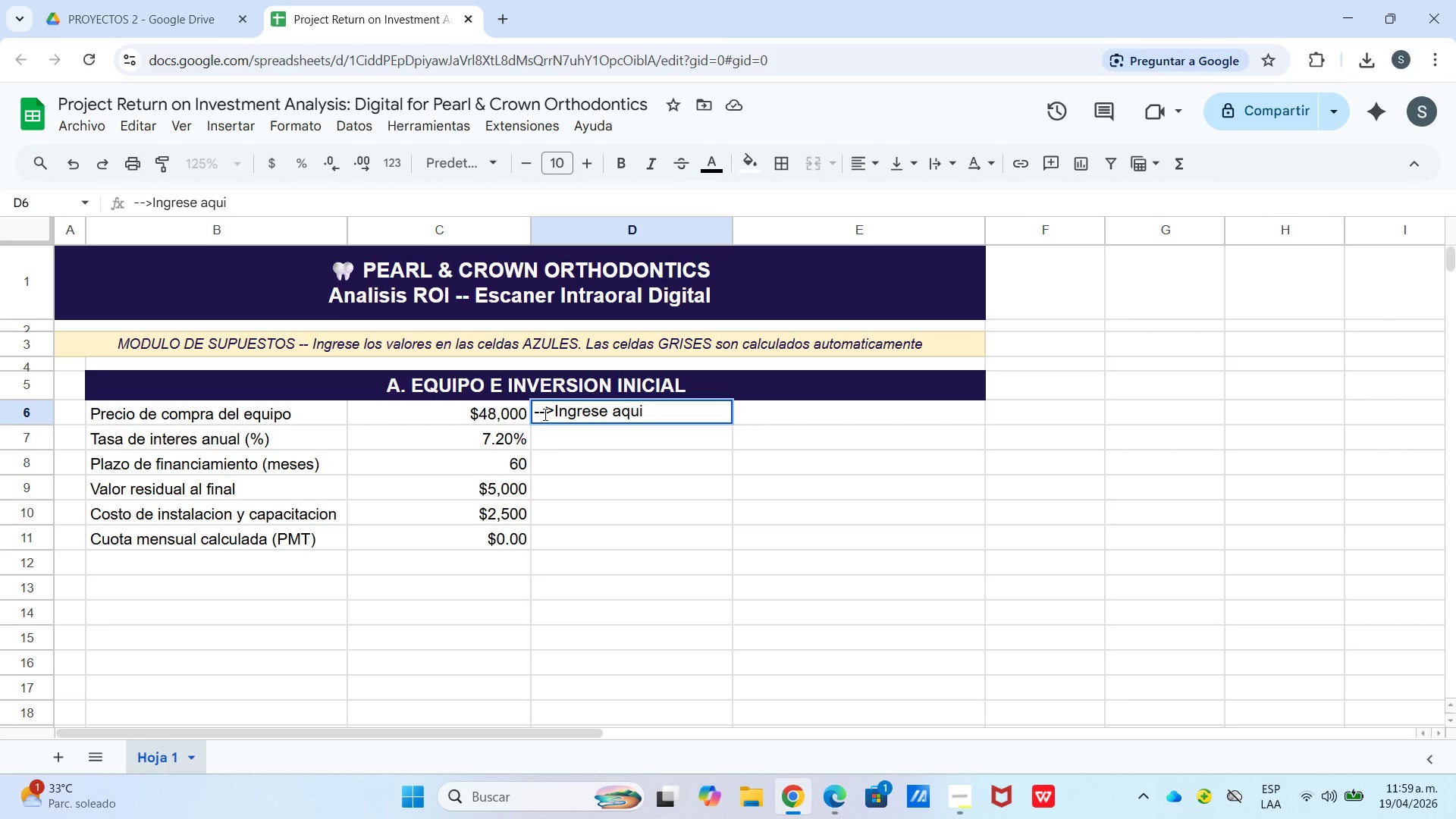 
wait(5.11)
 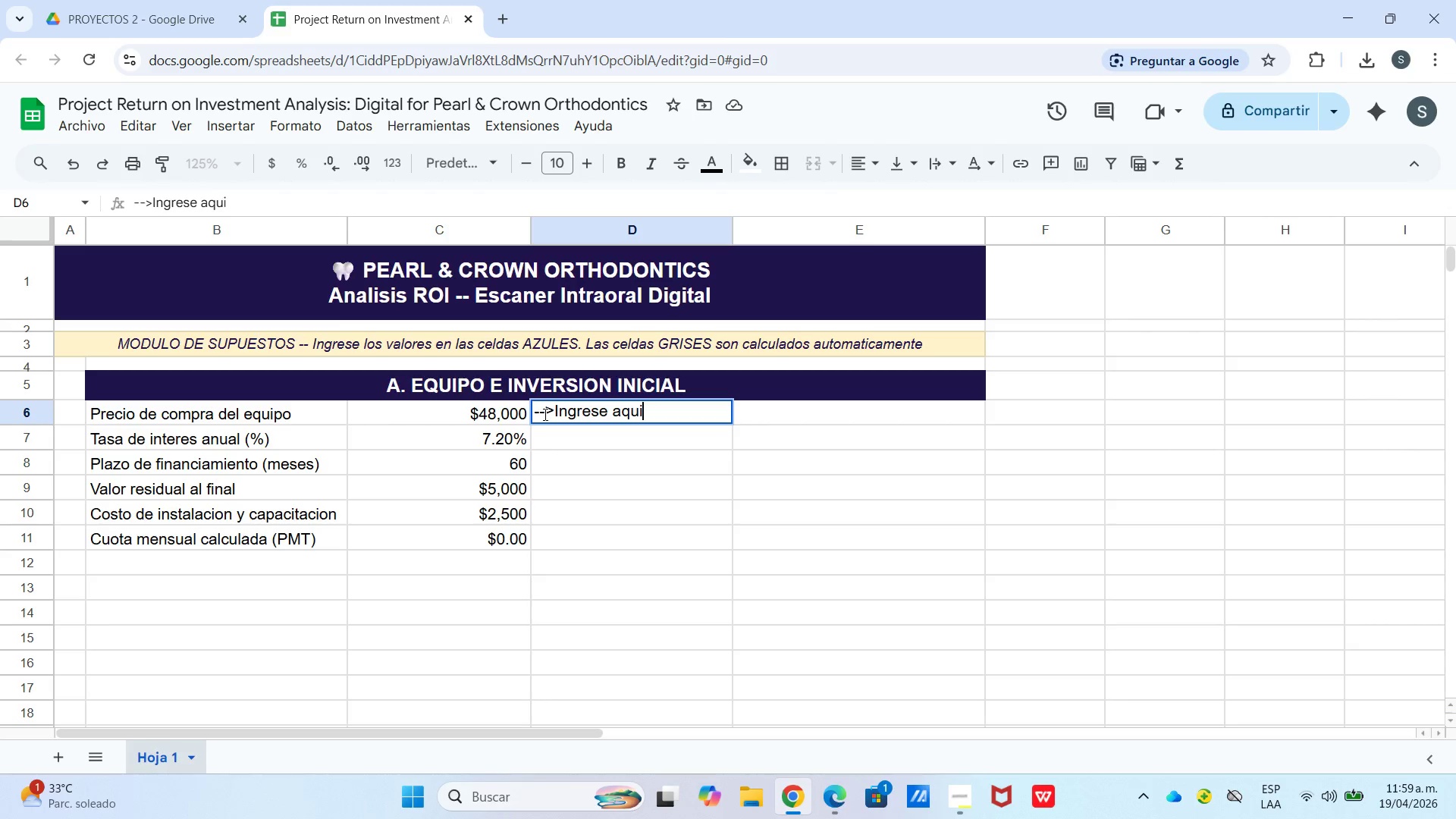 
left_click_drag(start_coordinate=[582, 412], to_coordinate=[576, 410])
 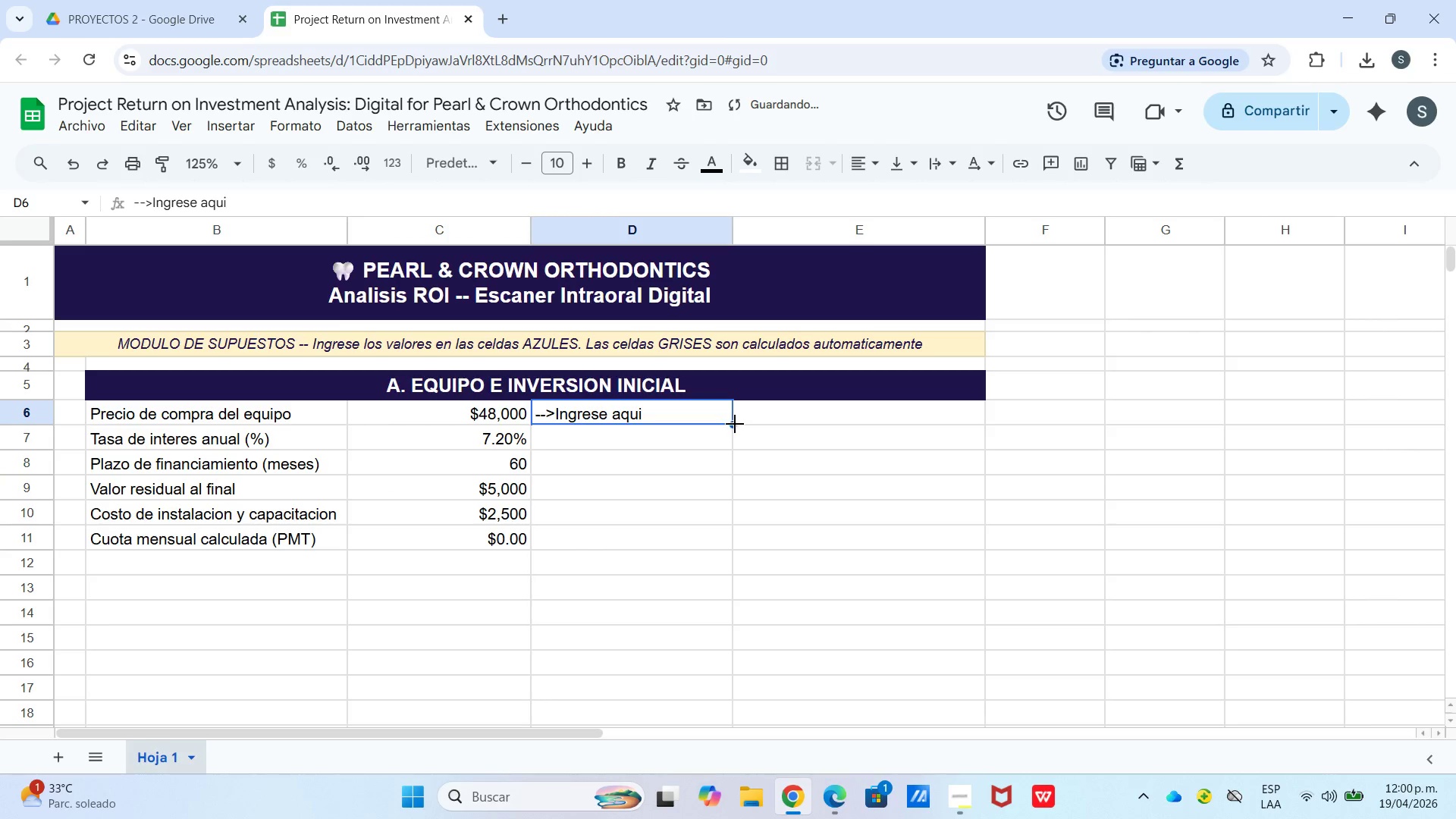 
left_click_drag(start_coordinate=[735, 424], to_coordinate=[719, 503])
 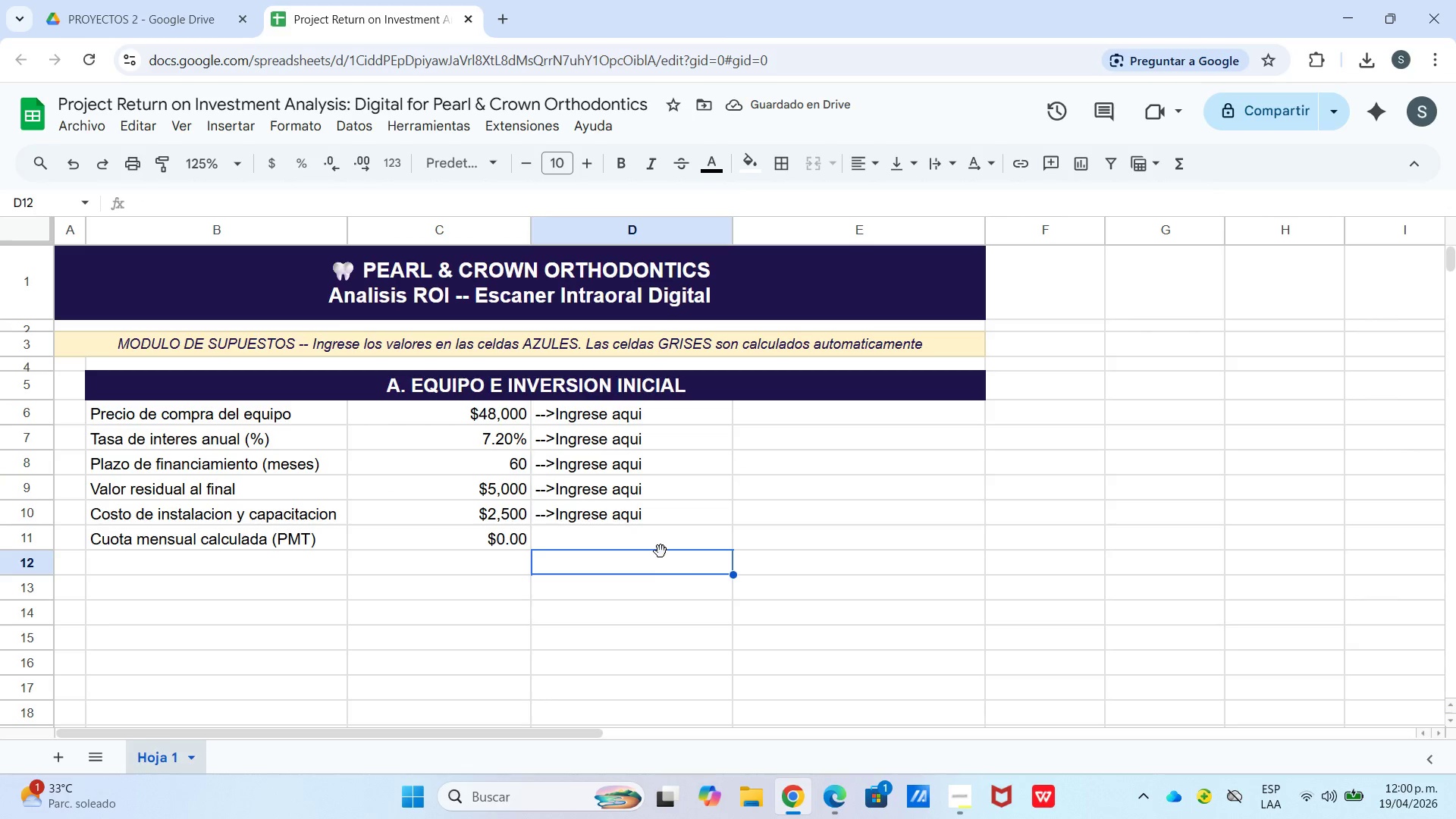 
left_click([640, 537])
 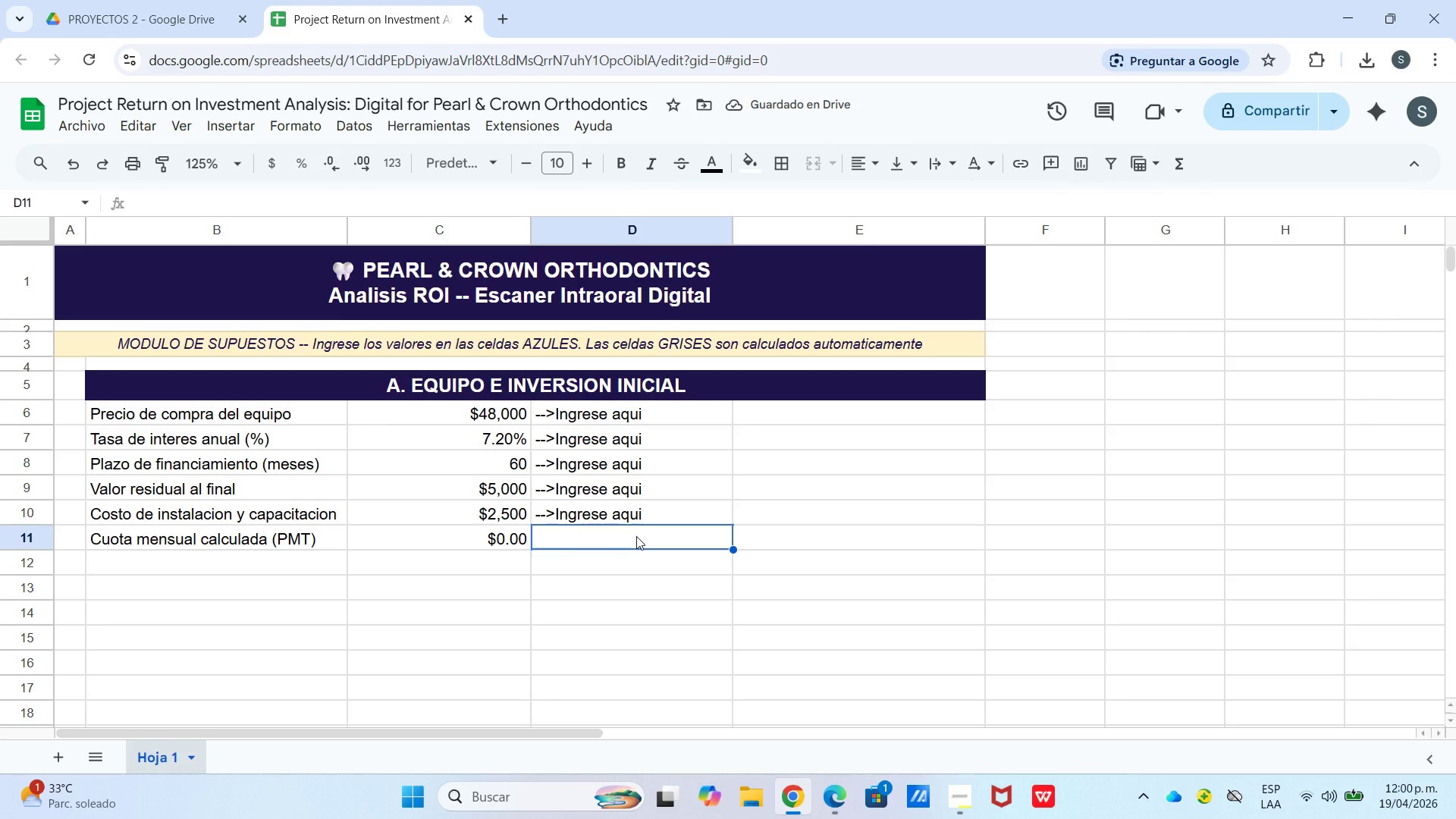 
type([Break]-- CALCULAO)
key(Backspace)
type(DO)
 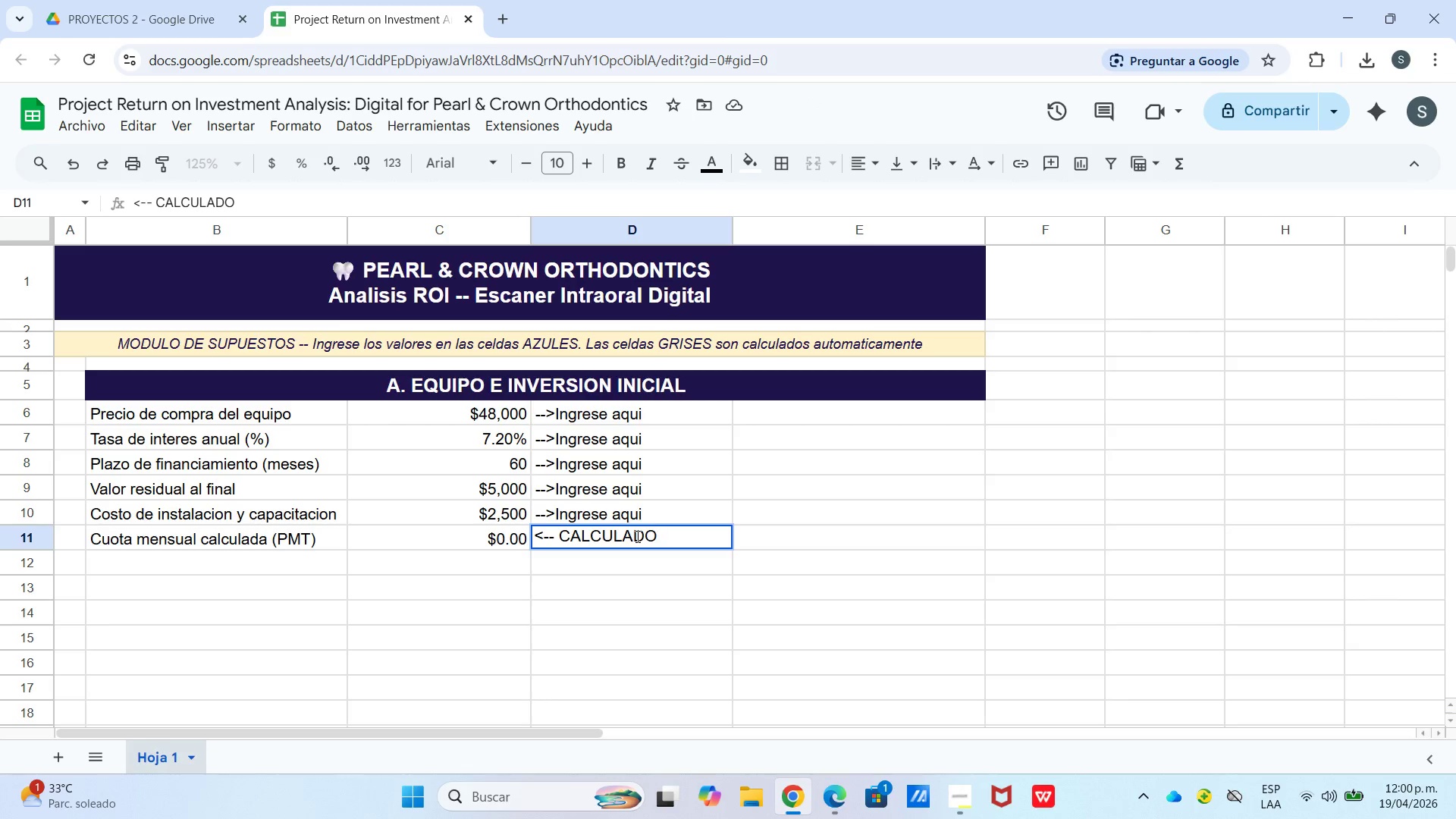 
left_click_drag(start_coordinate=[586, 413], to_coordinate=[603, 509])
 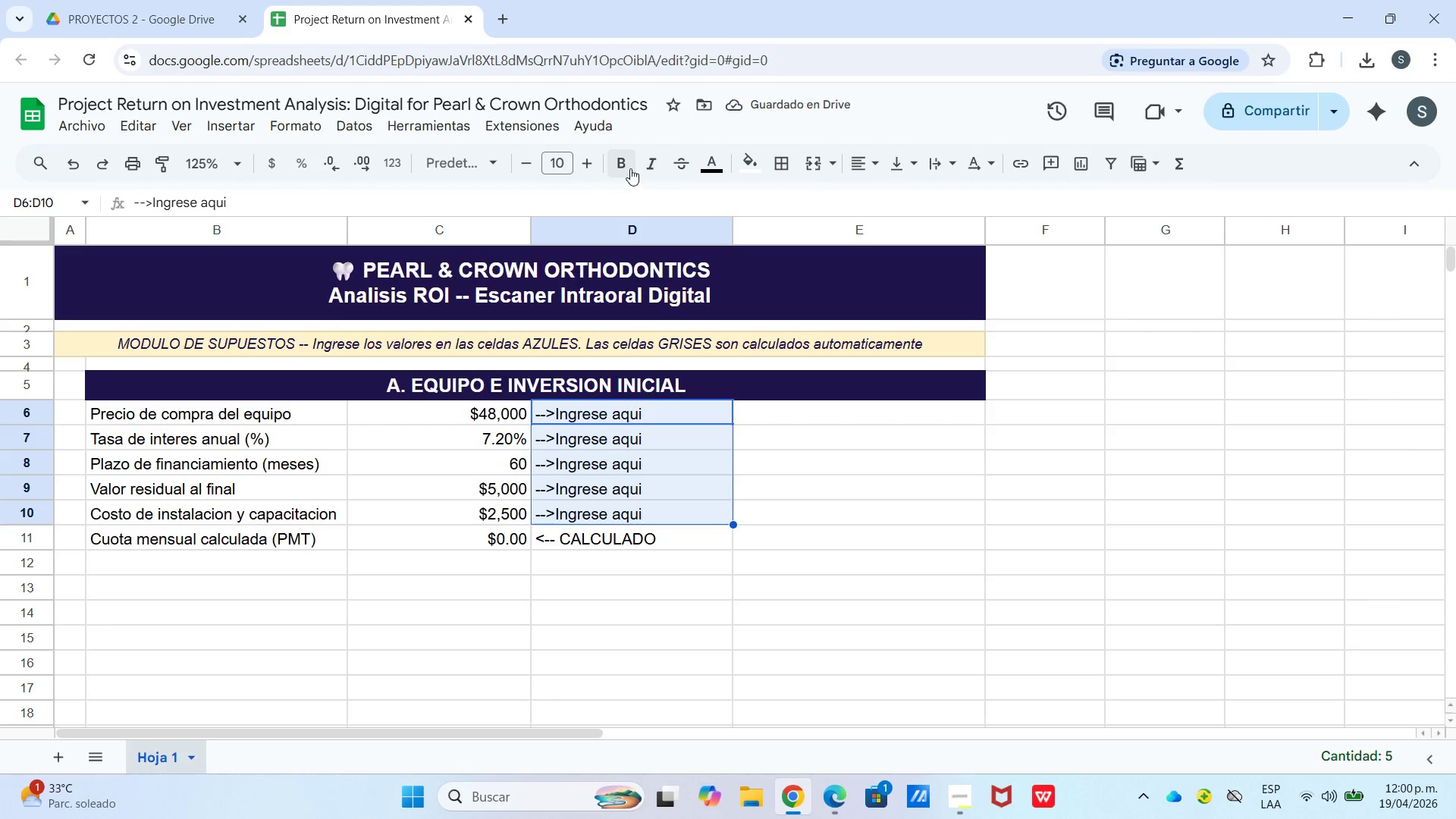 
left_click([650, 169])
 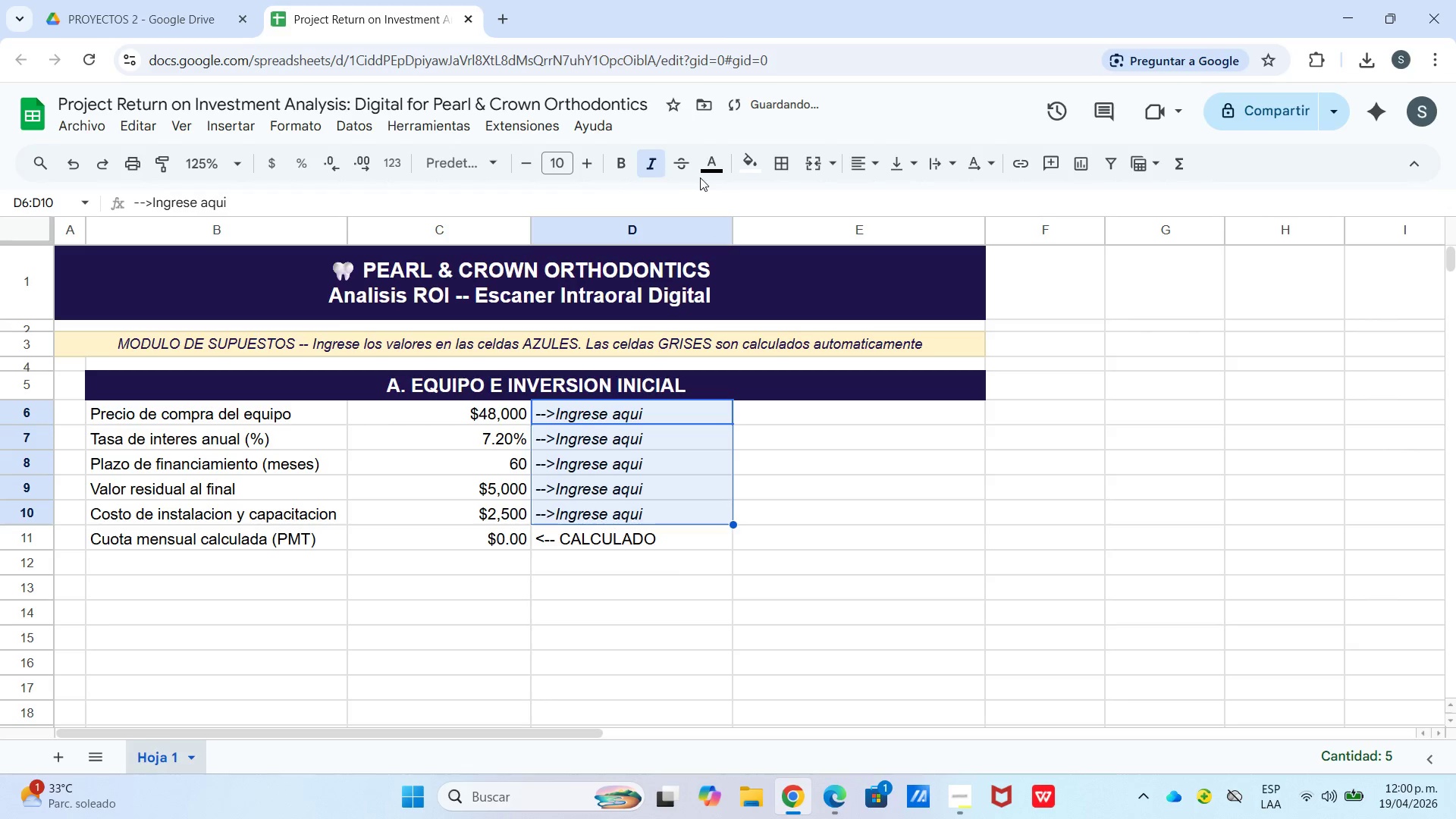 
left_click([704, 177])
 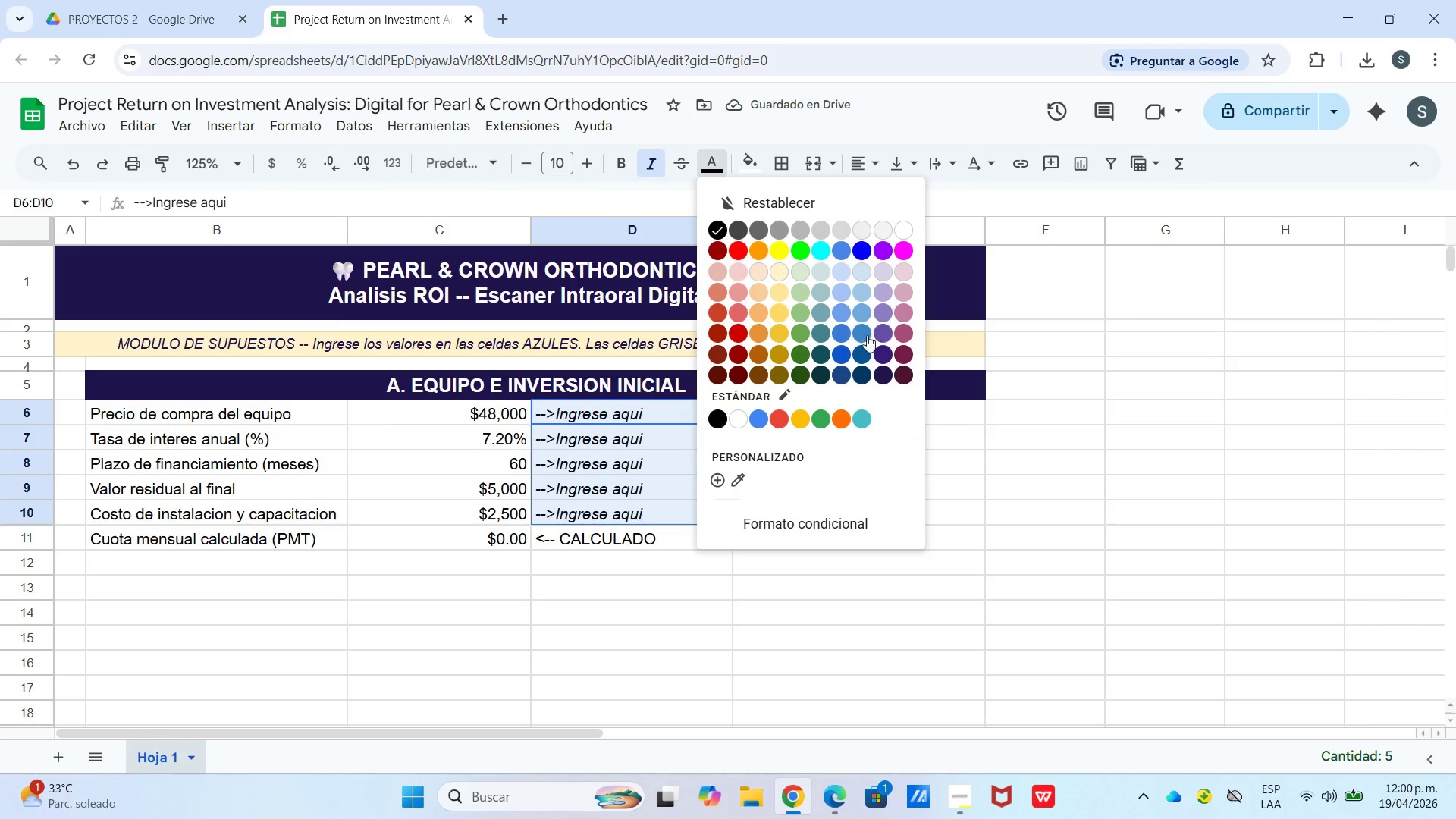 
left_click([843, 347])
 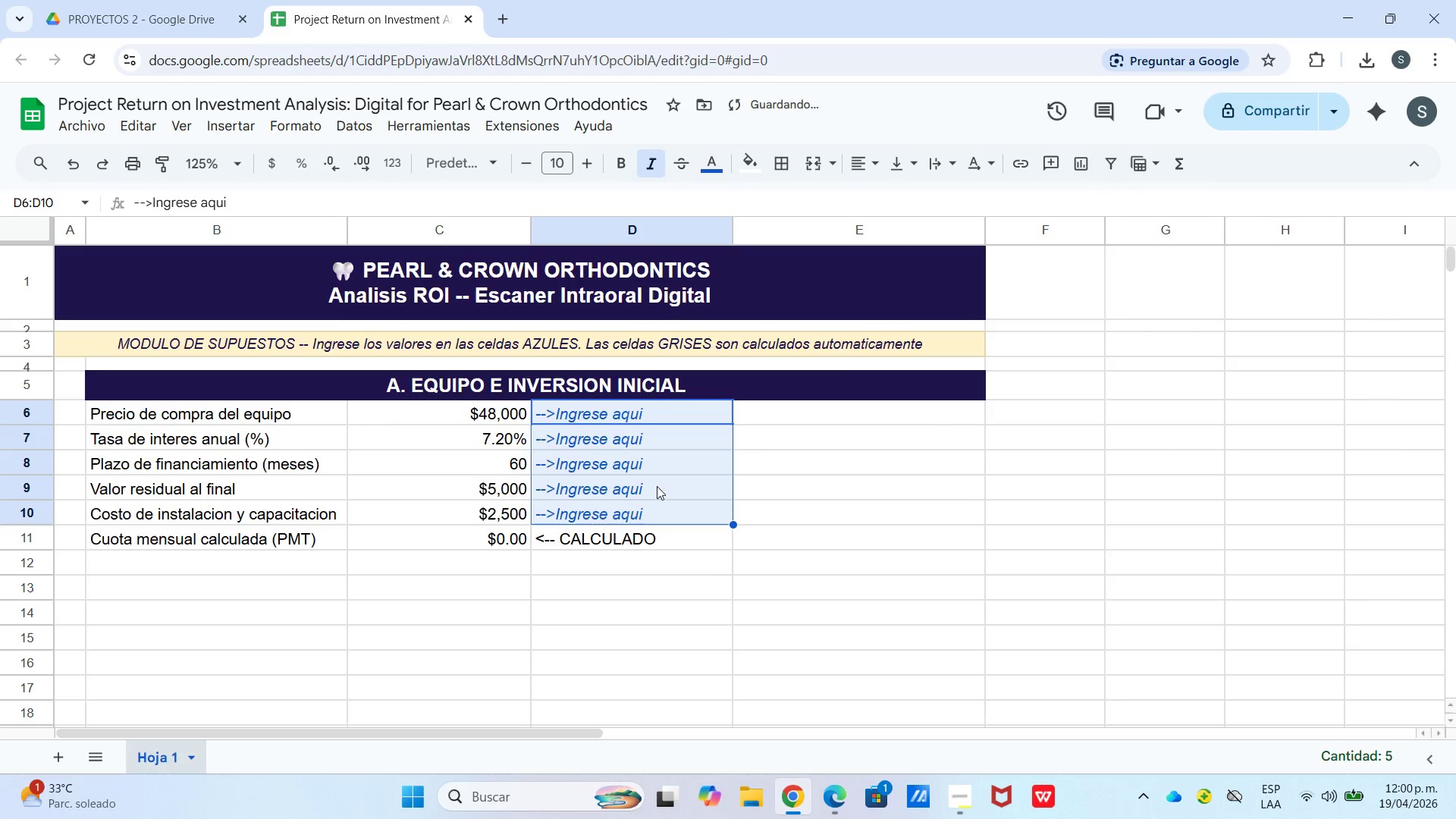 
left_click_drag(start_coordinate=[965, 488], to_coordinate=[957, 487])
 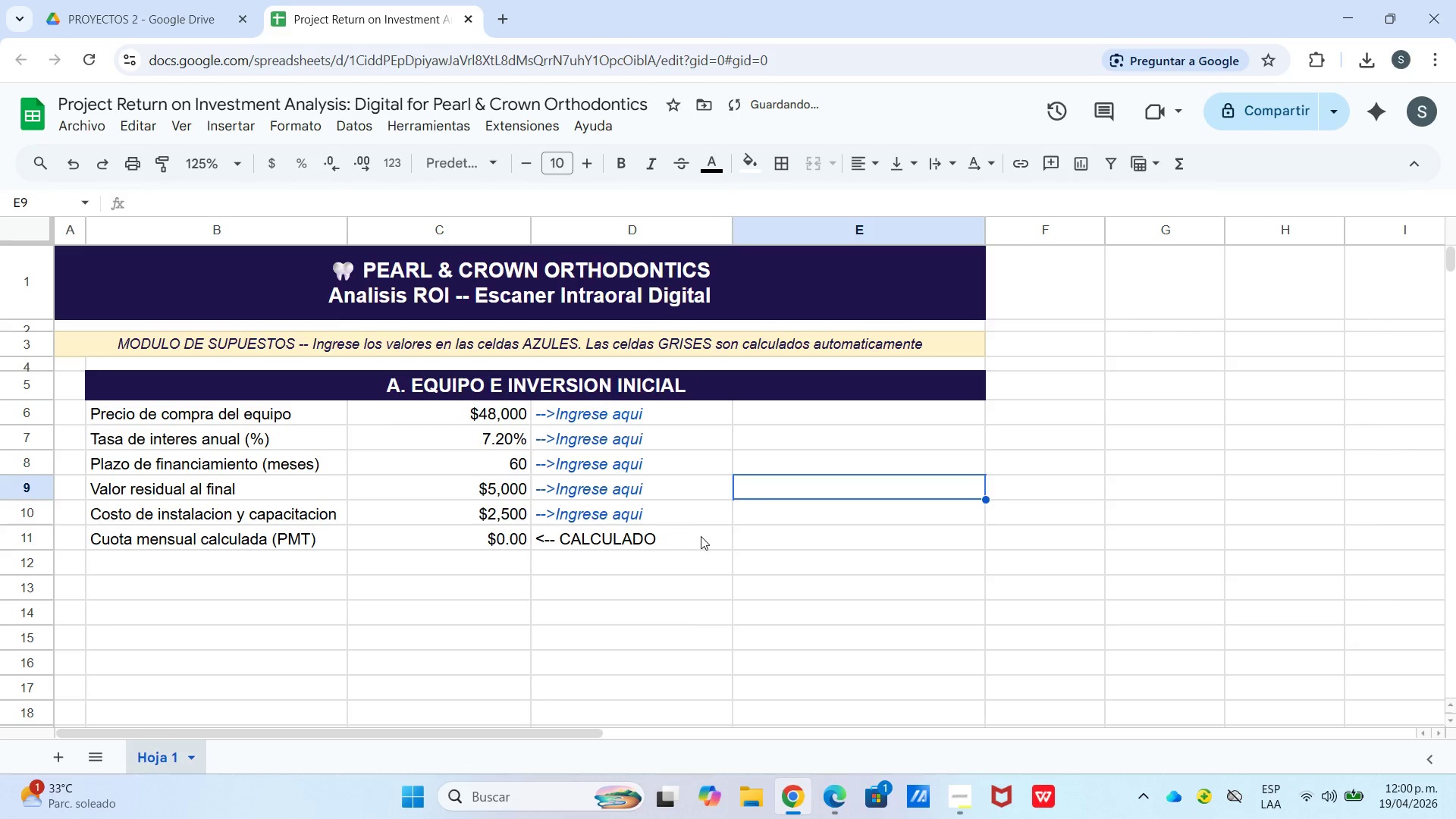 
left_click([701, 536])
 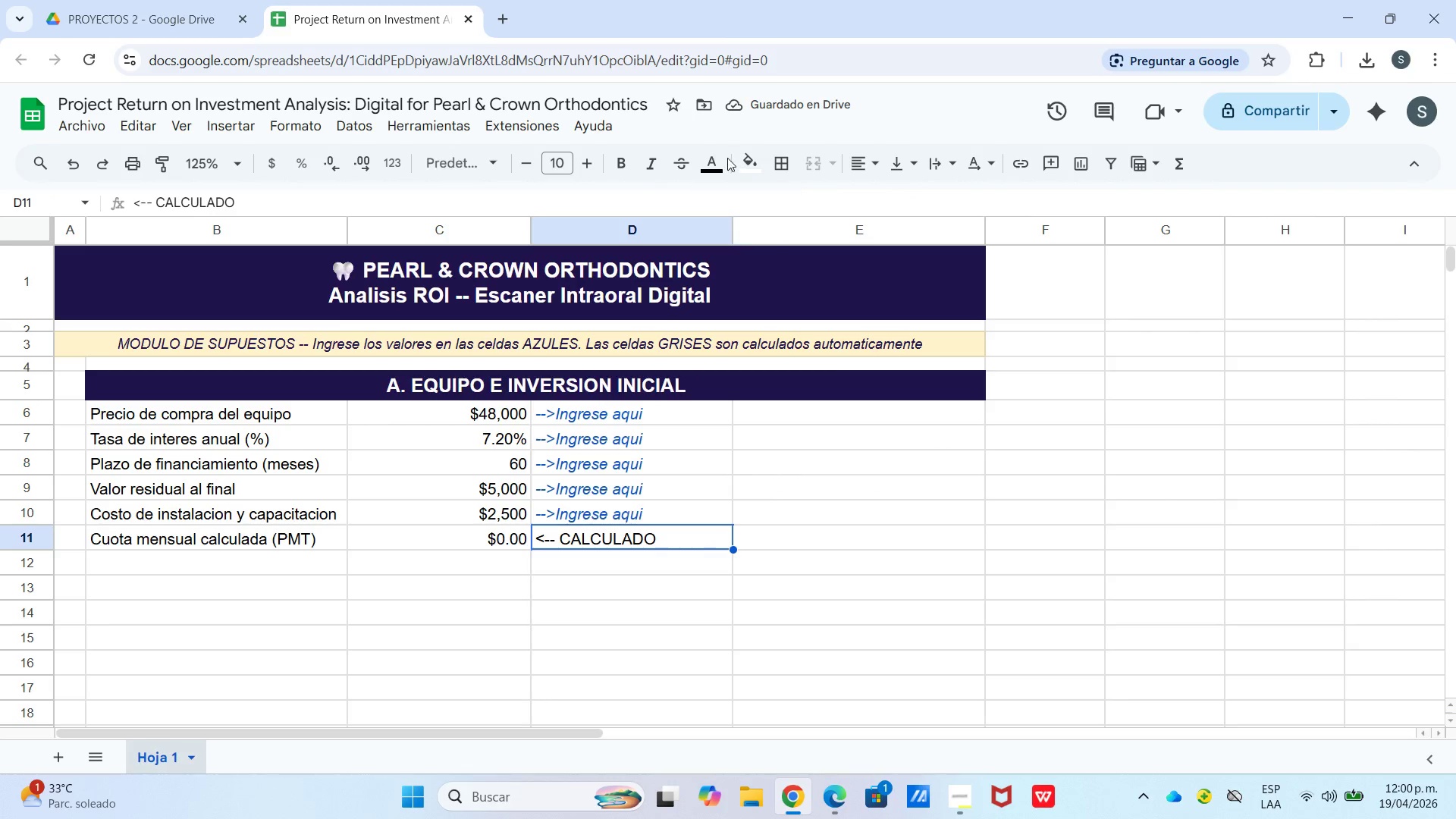 
left_click([718, 159])
 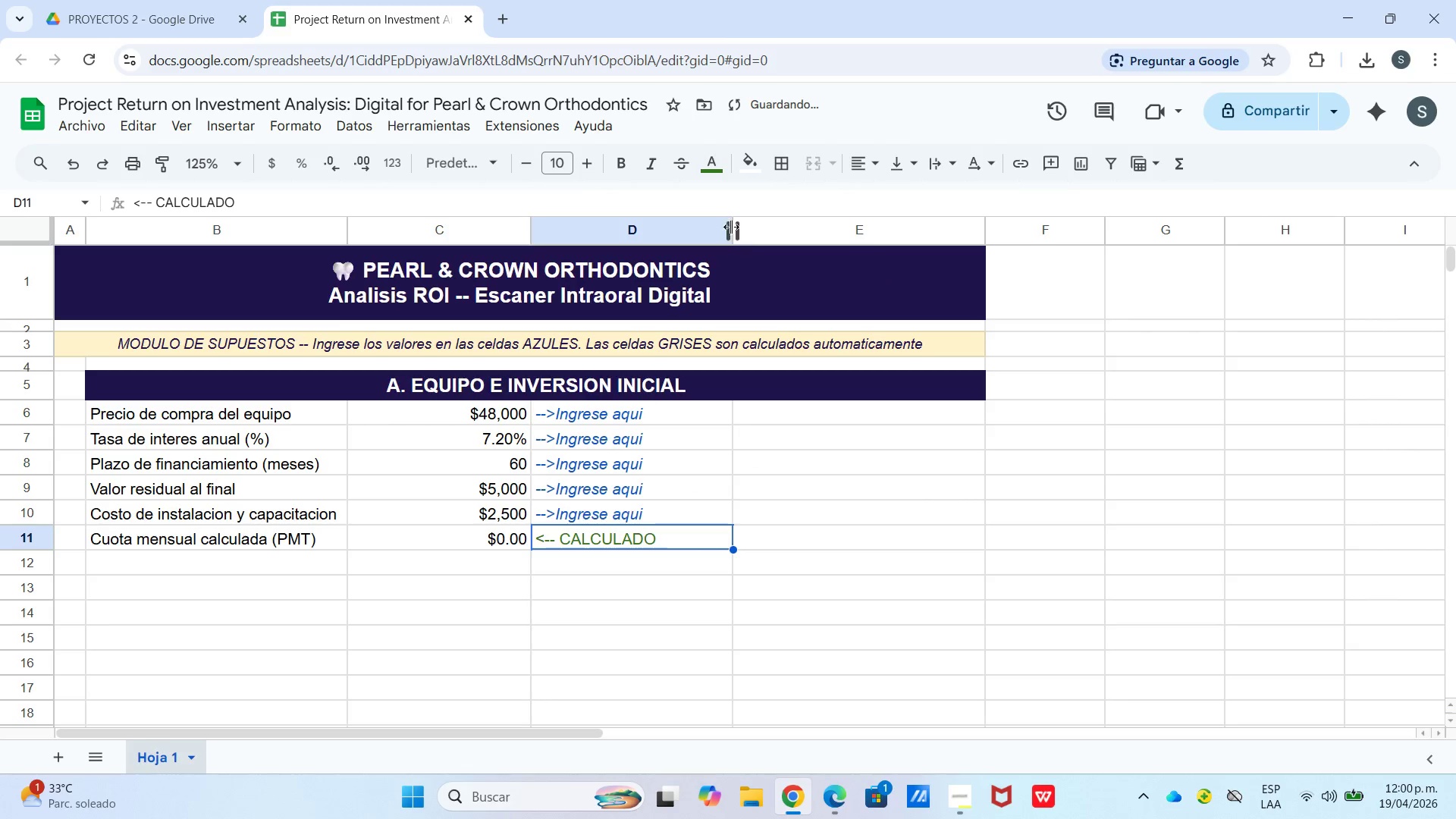 
double_click([795, 410])
 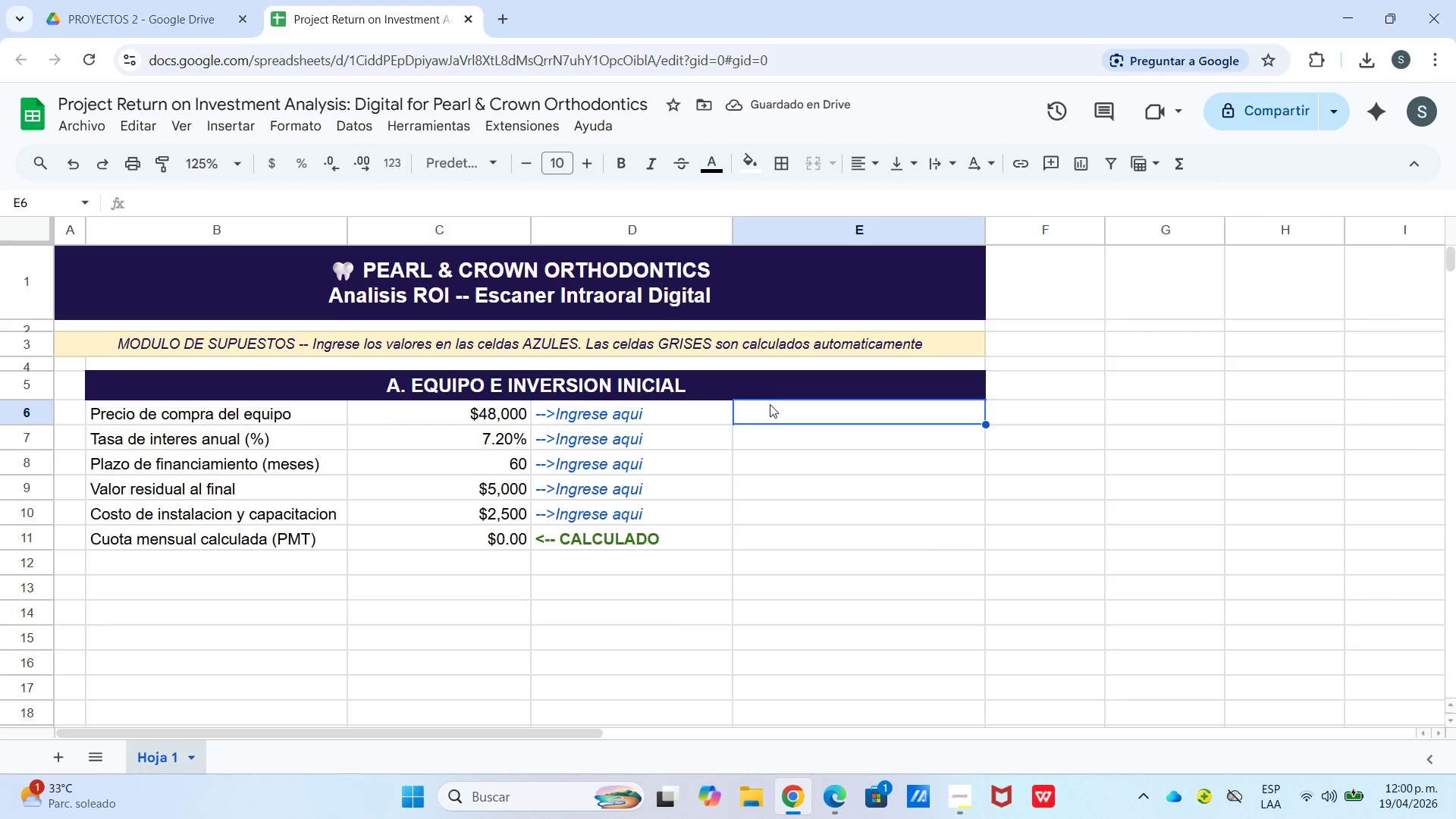 
wait(9.52)
 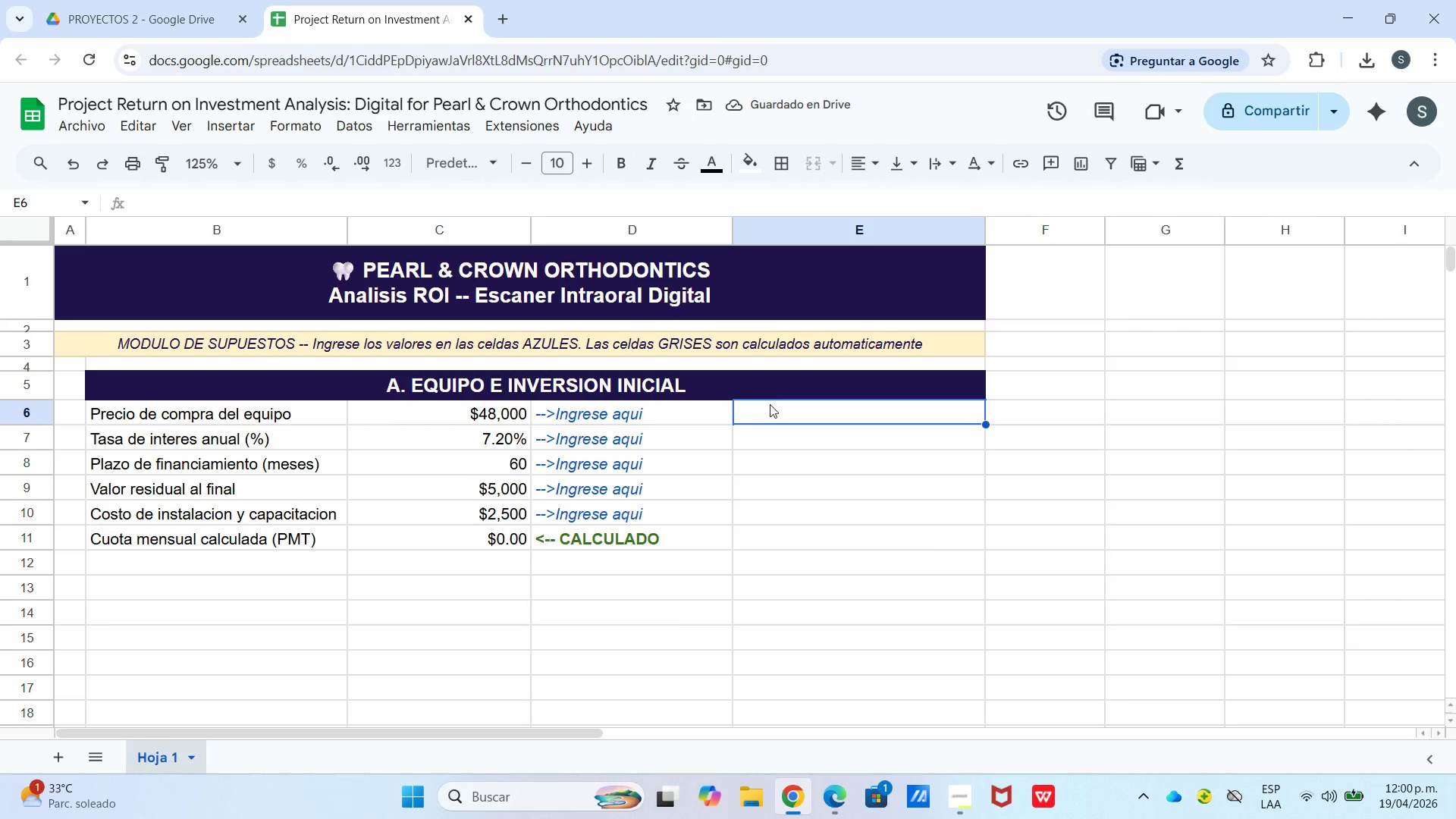 
left_click([812, 167])
 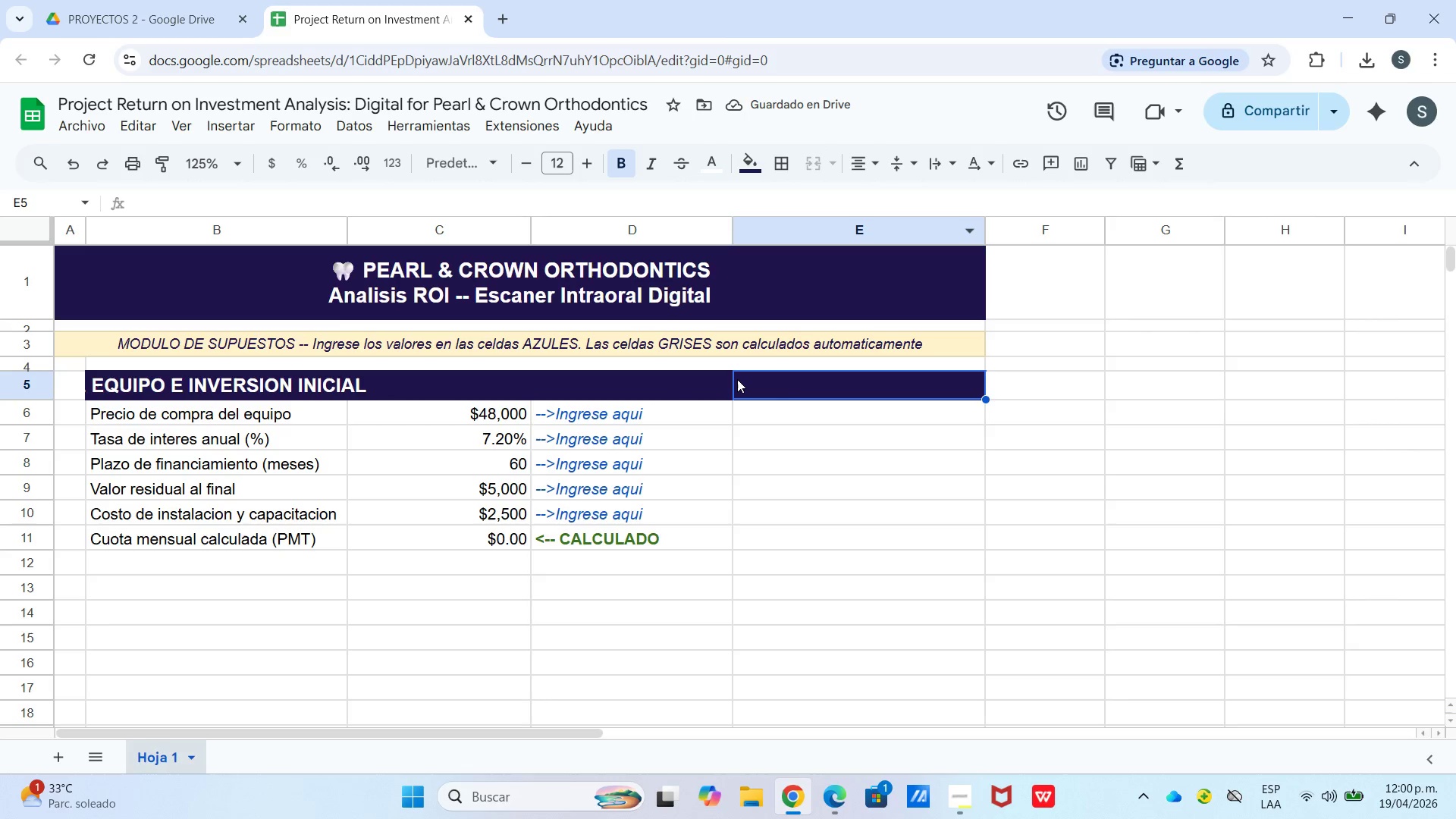 
left_click_drag(start_coordinate=[308, 388], to_coordinate=[604, 390])
 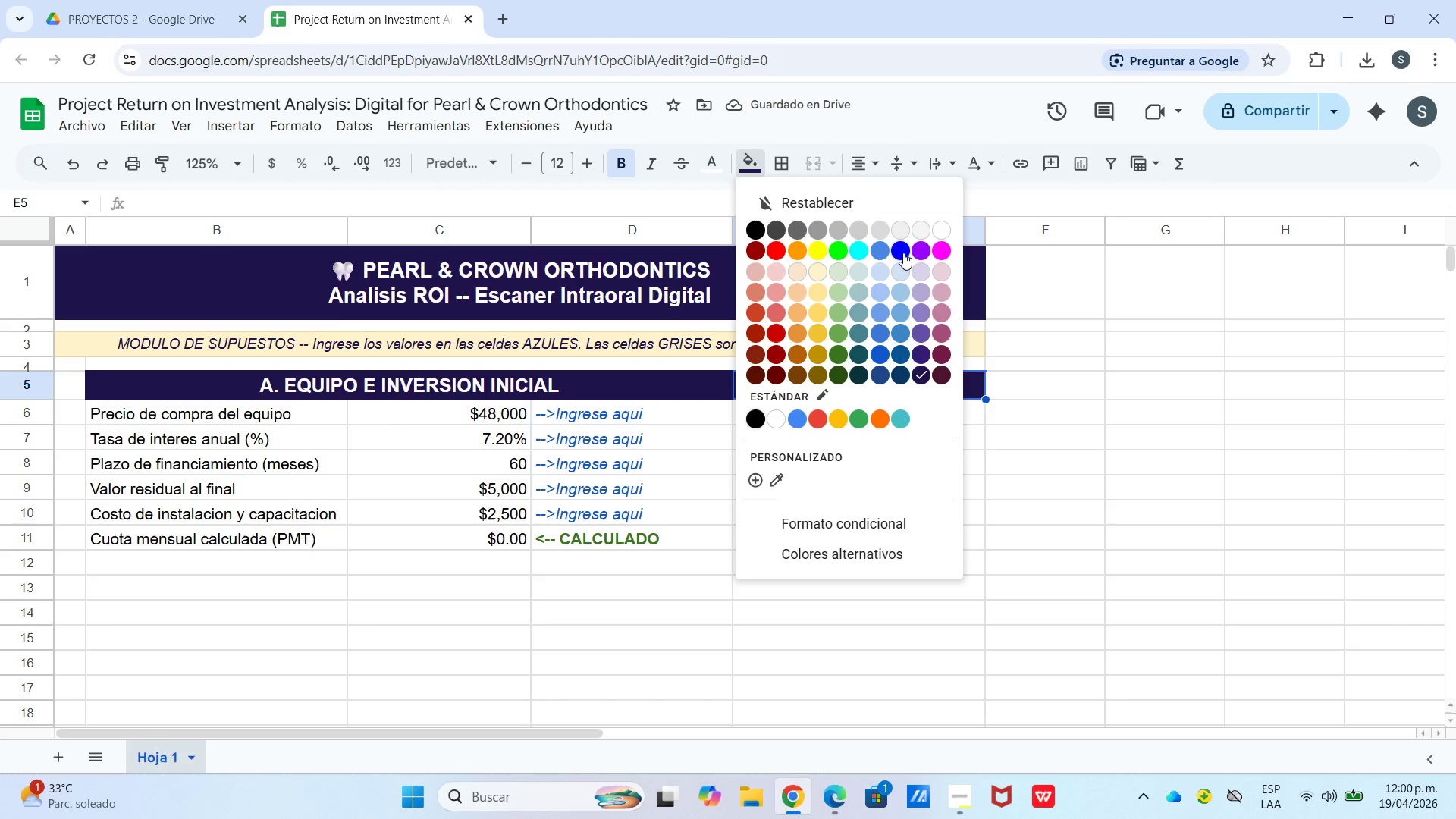 
wait(9.95)
 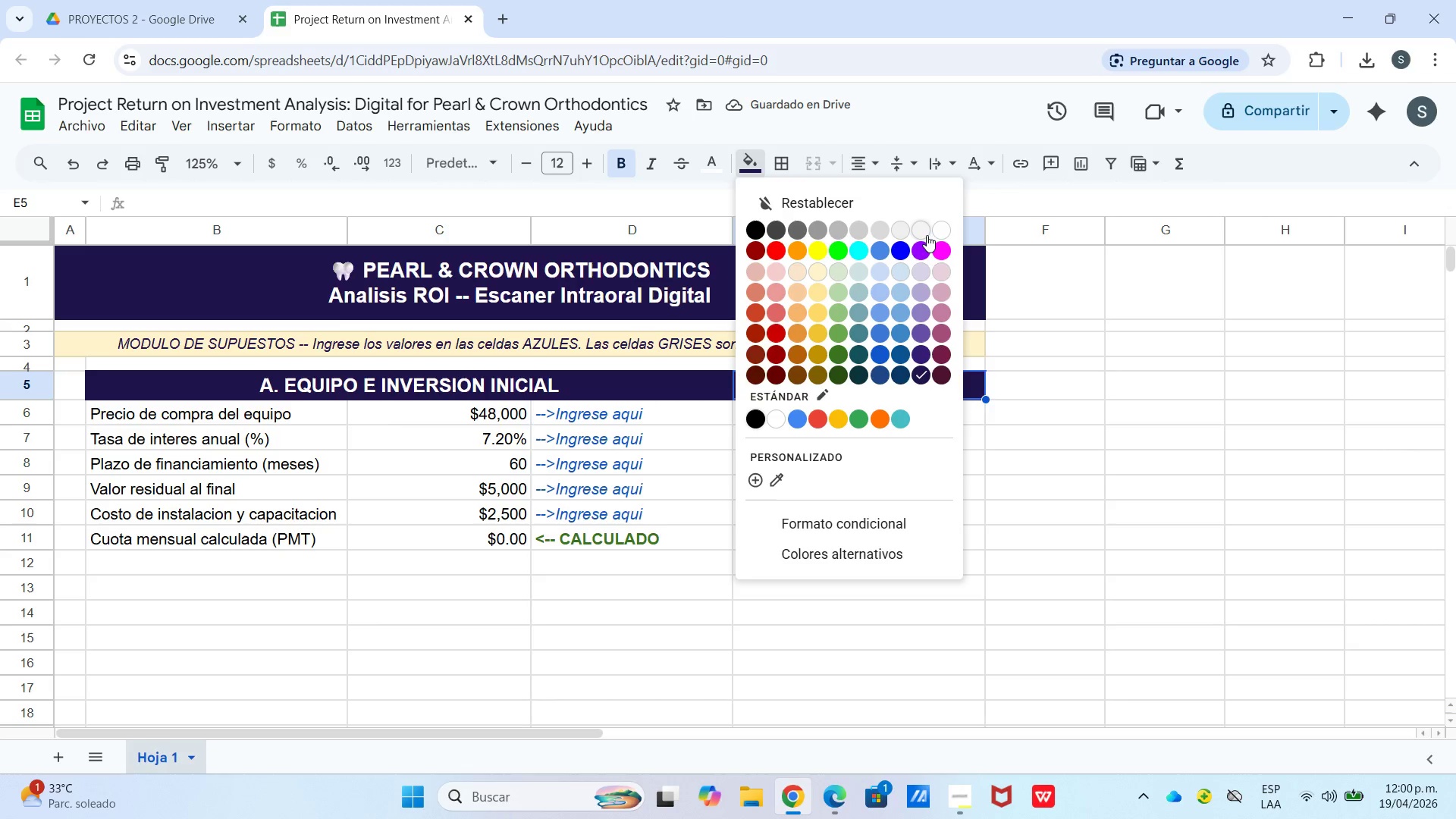 
type(Monto total de escaner intraoral)
 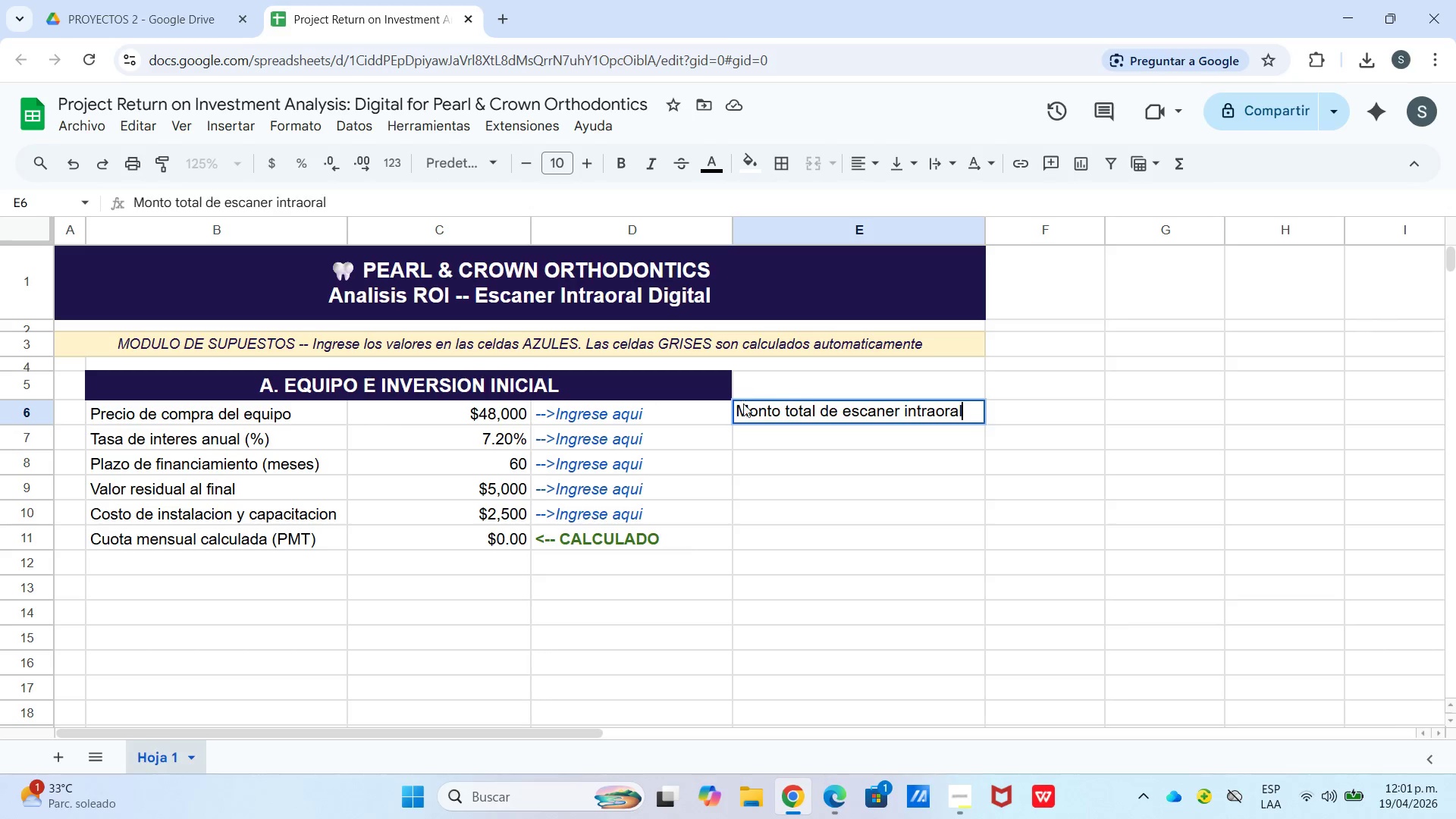 
key(Enter)
 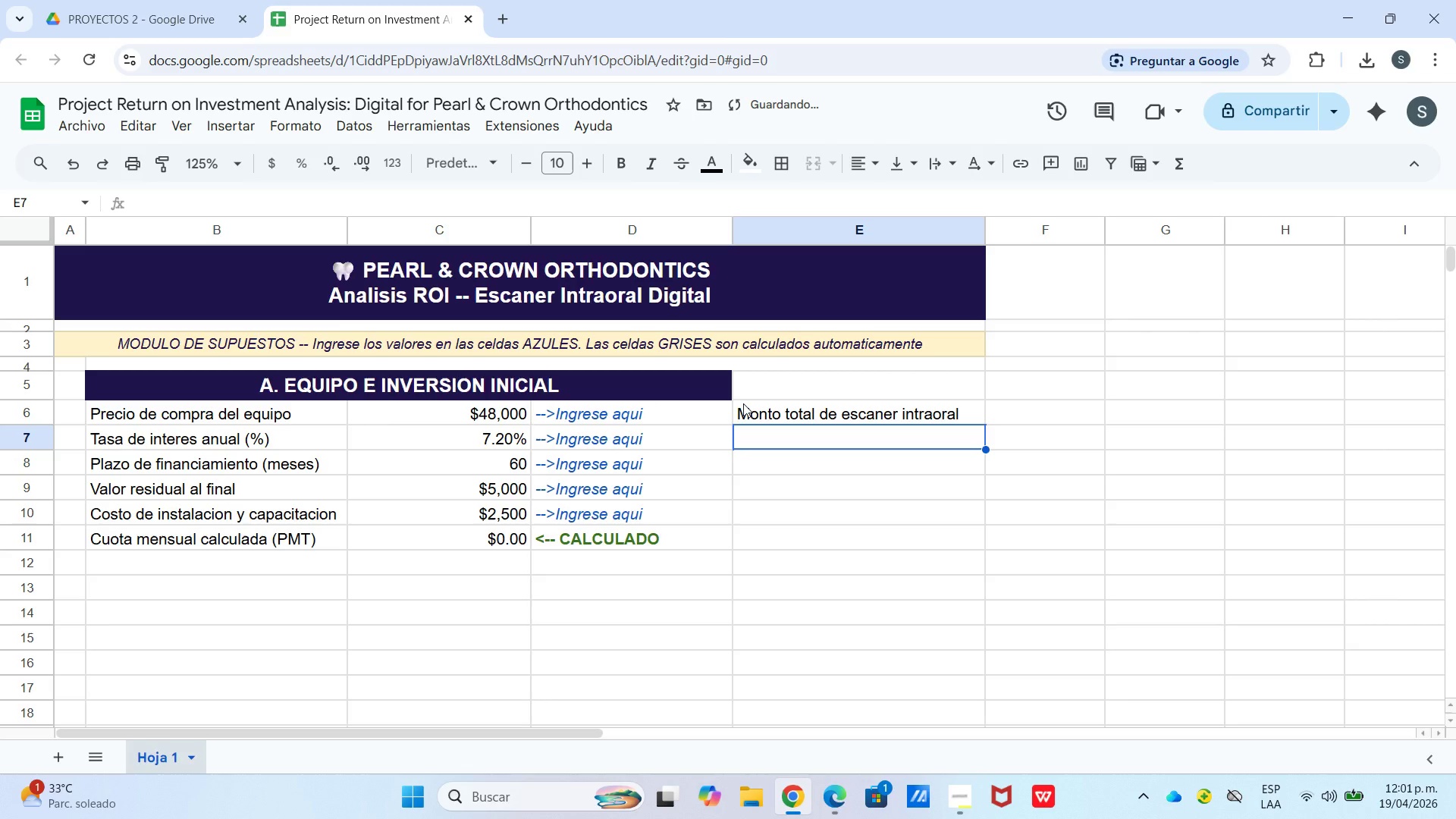 
type(Tasa del prestamo bancario *)
 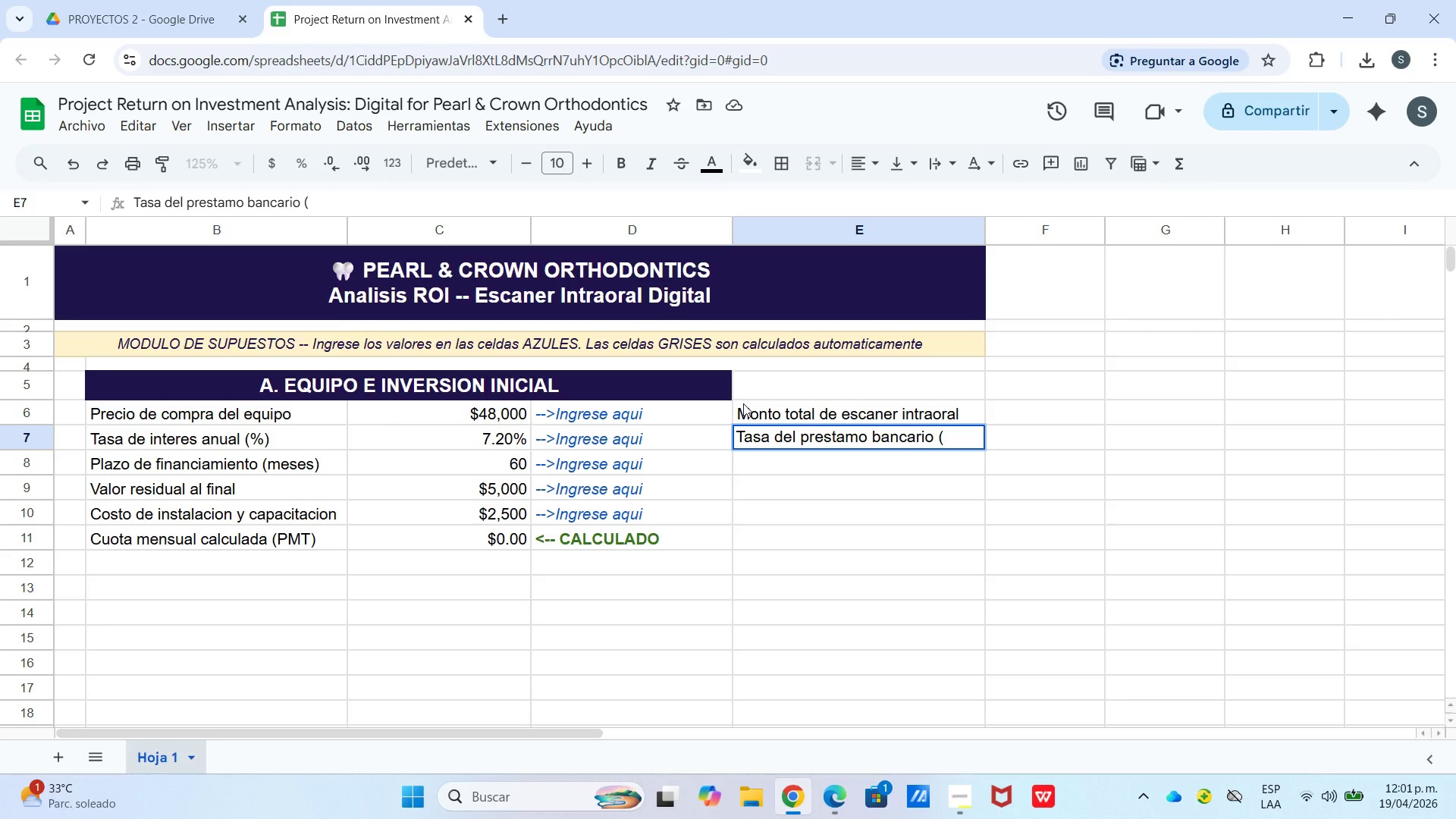 
type(ej>7.2%()
 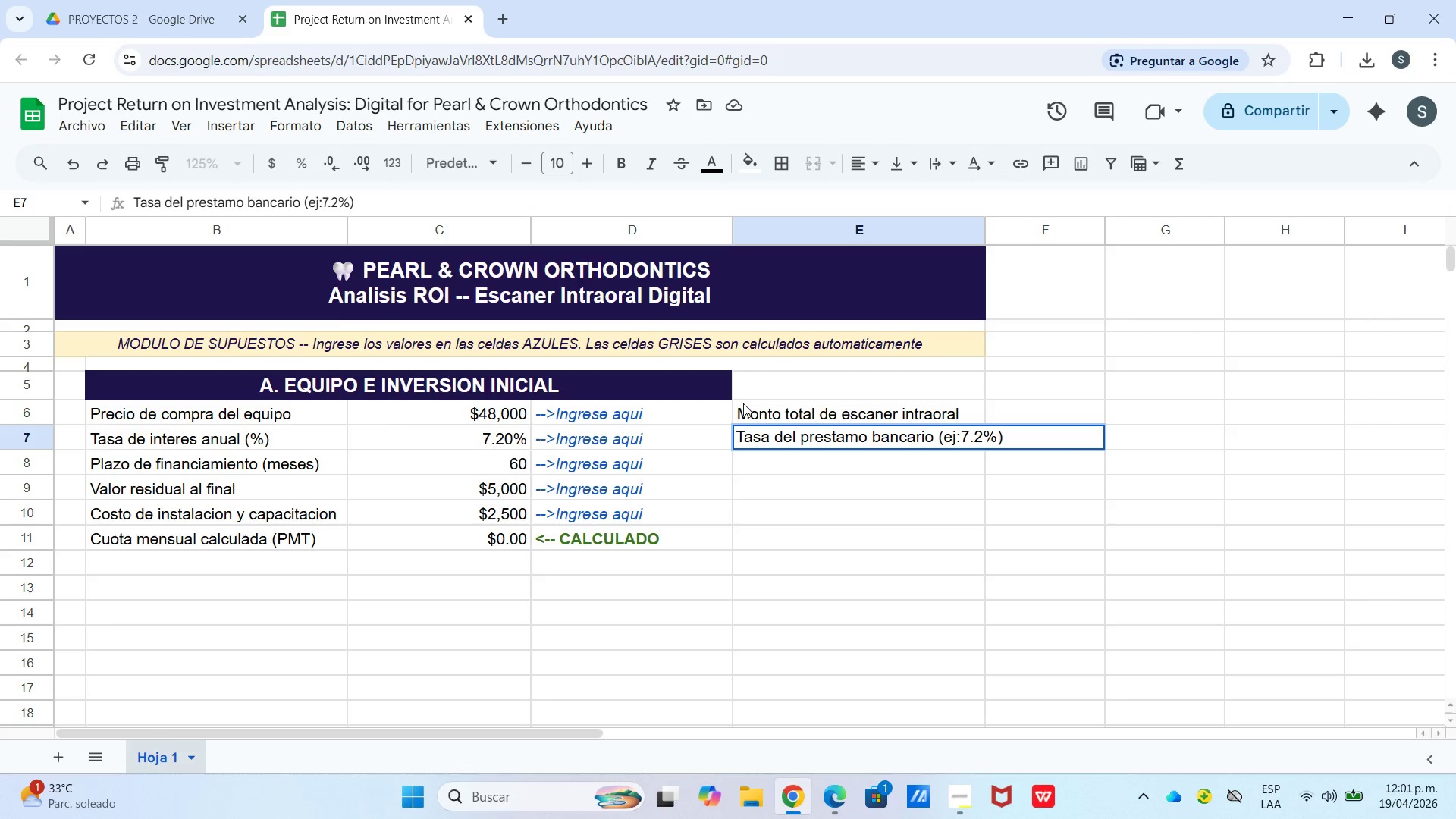 
key(Enter)
 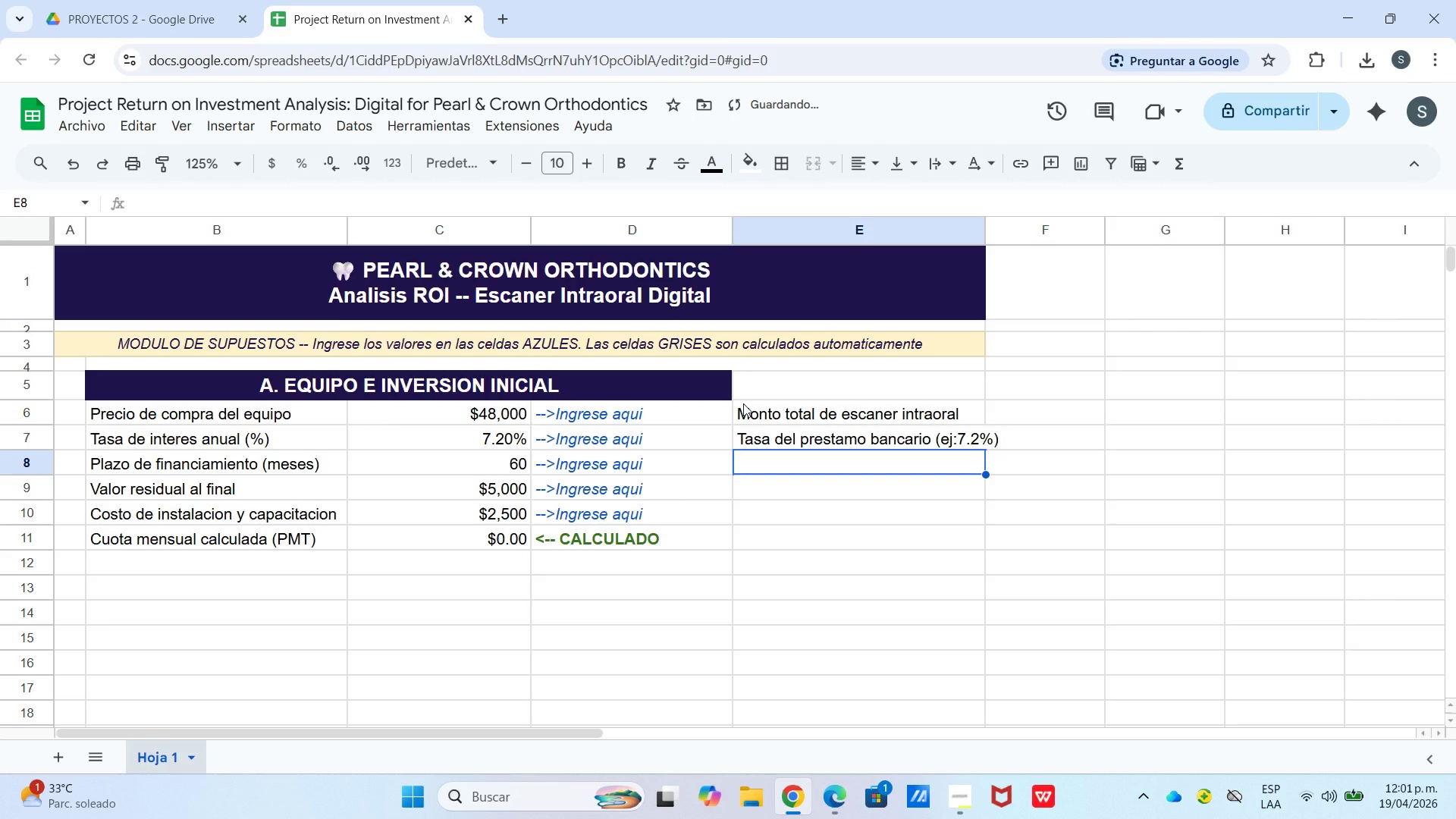 
type(Numero de cuotas prestamo)
 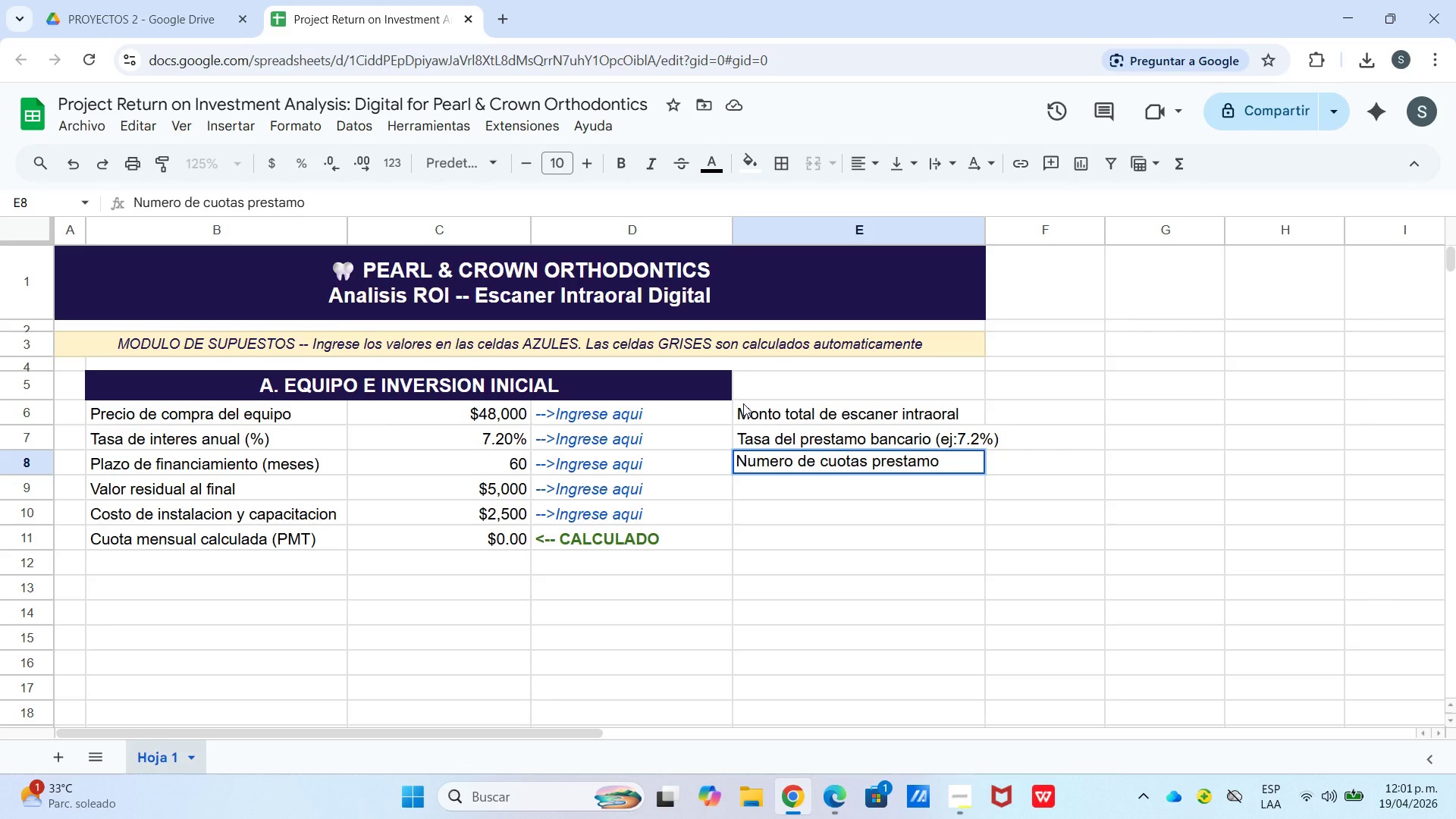 
wait(5.16)
 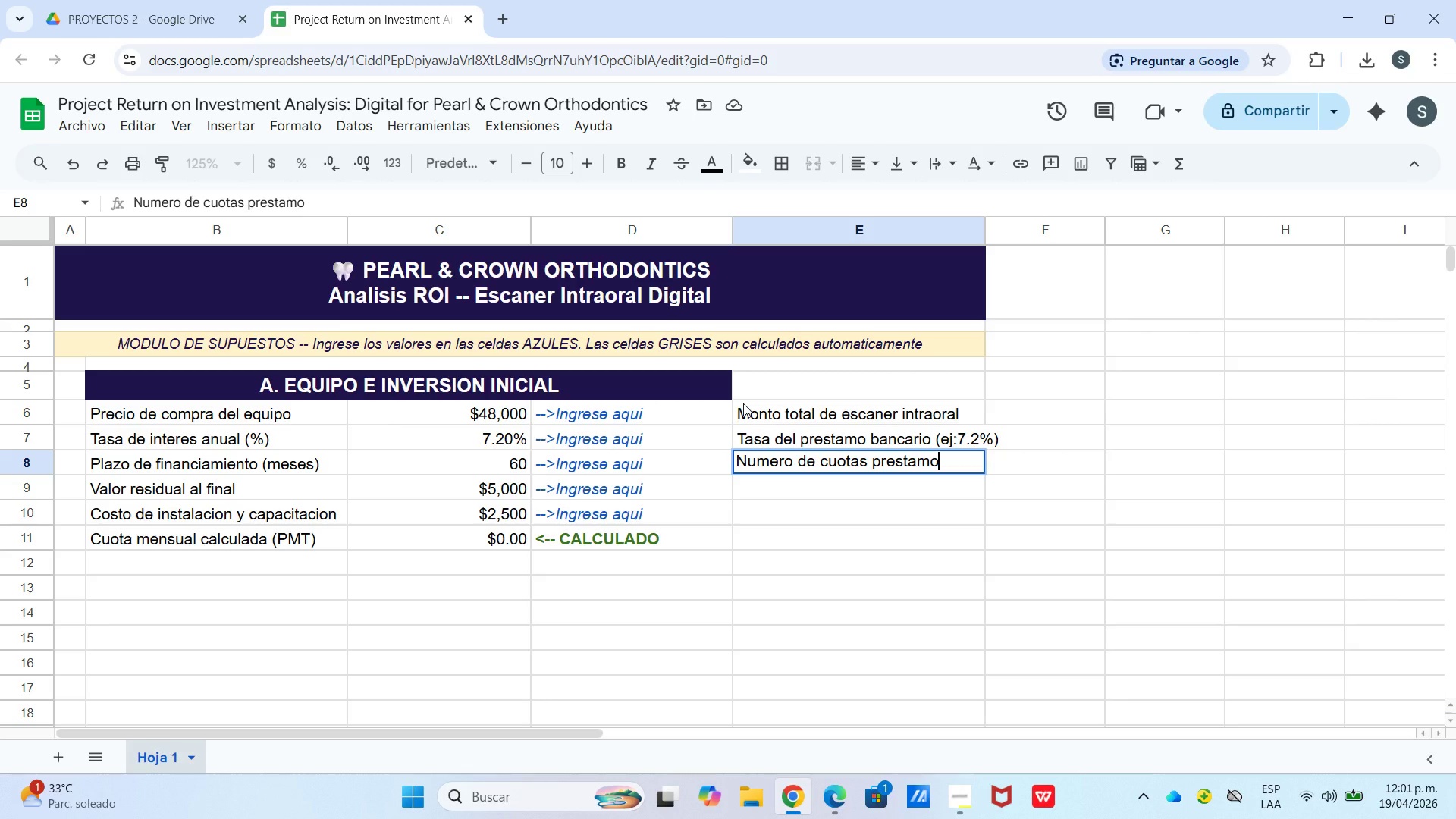 
key(Enter)
 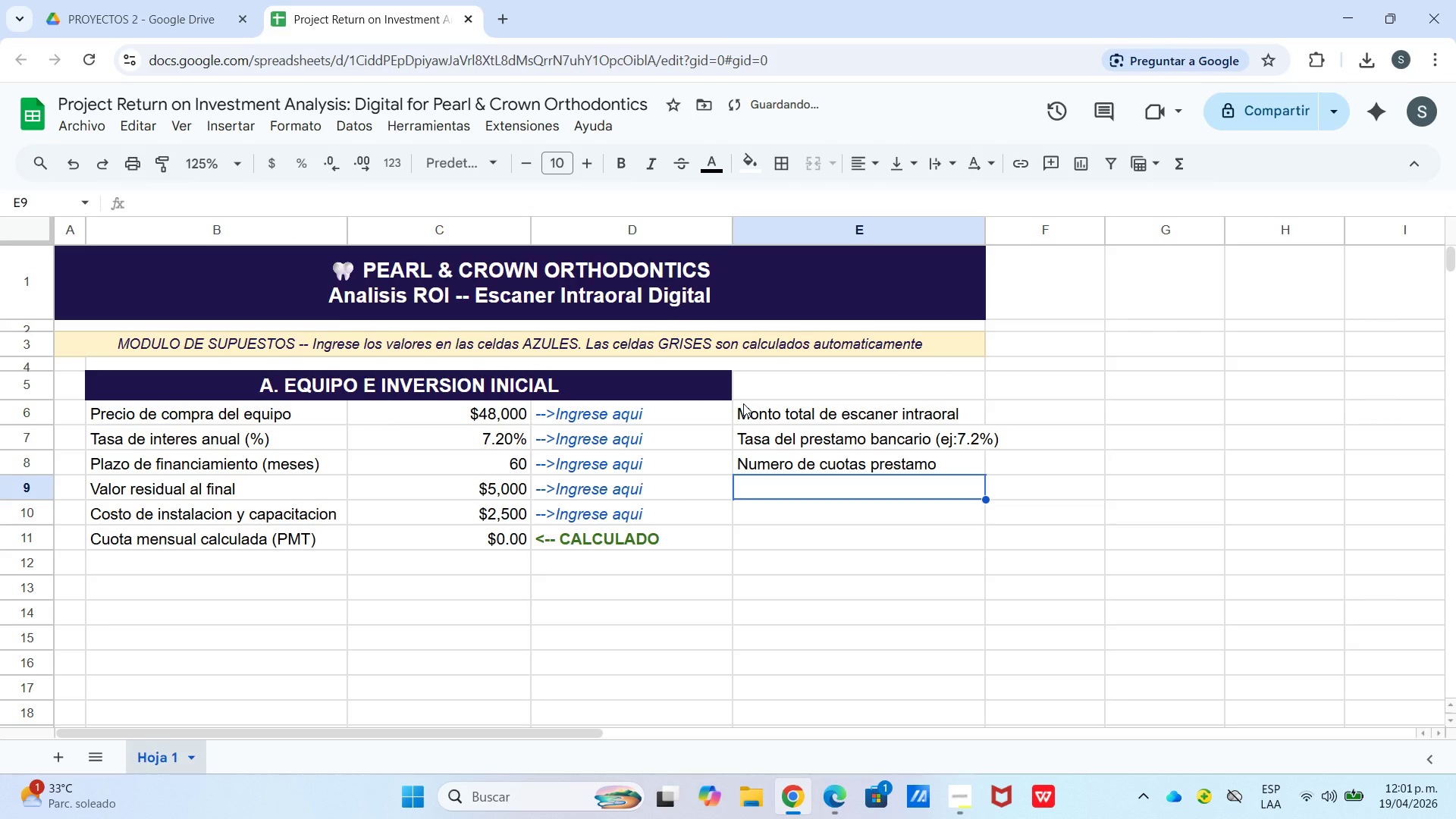 
type(Valor de venta adicional)
key(Backspace)
key(Backspace)
key(Backspace)
key(Backspace)
key(Backspace)
key(Backspace)
key(Backspace)
key(Backspace)
key(Backspace)
type(estimado al a`o 5)
 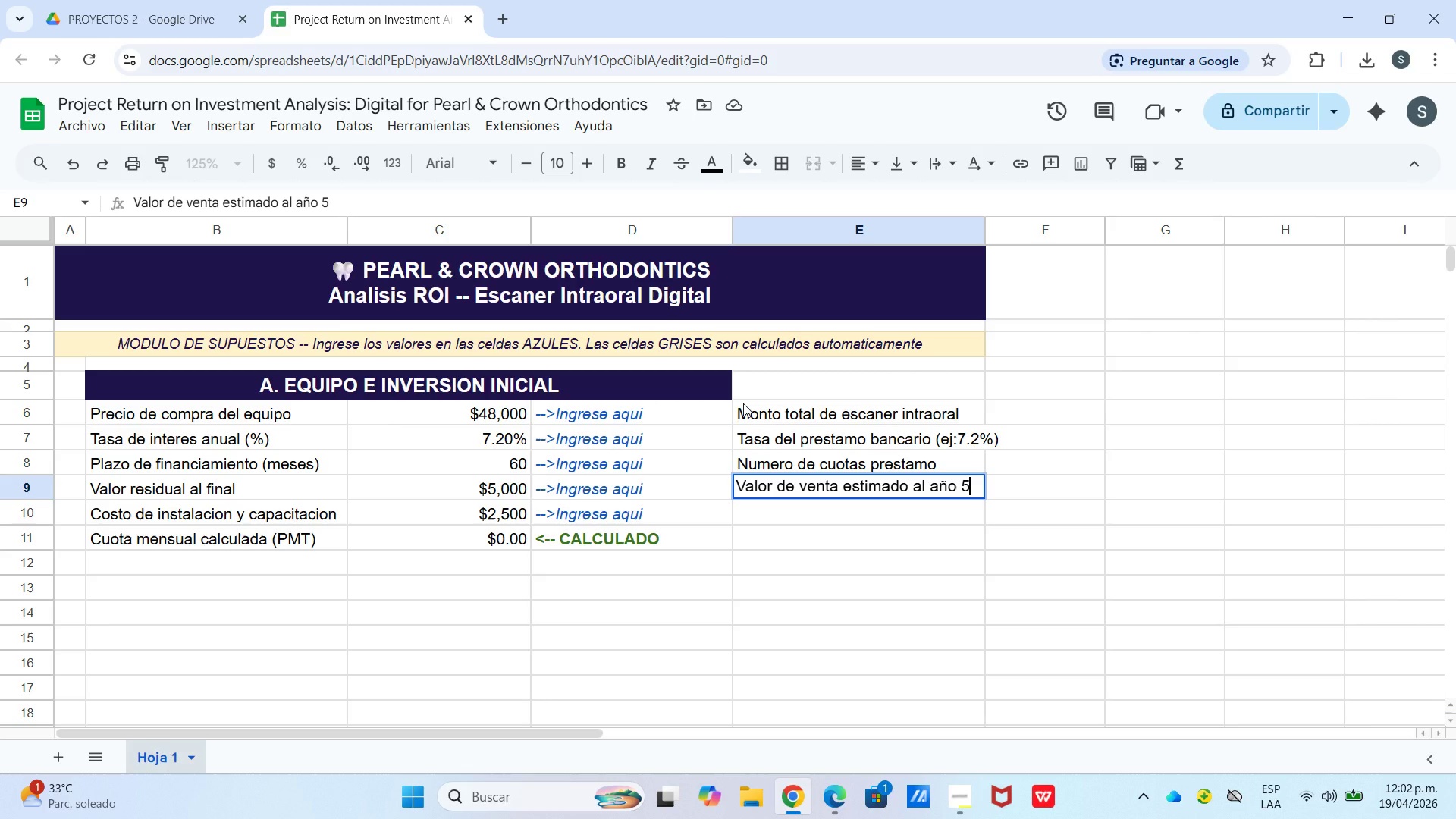 
key(Enter)
 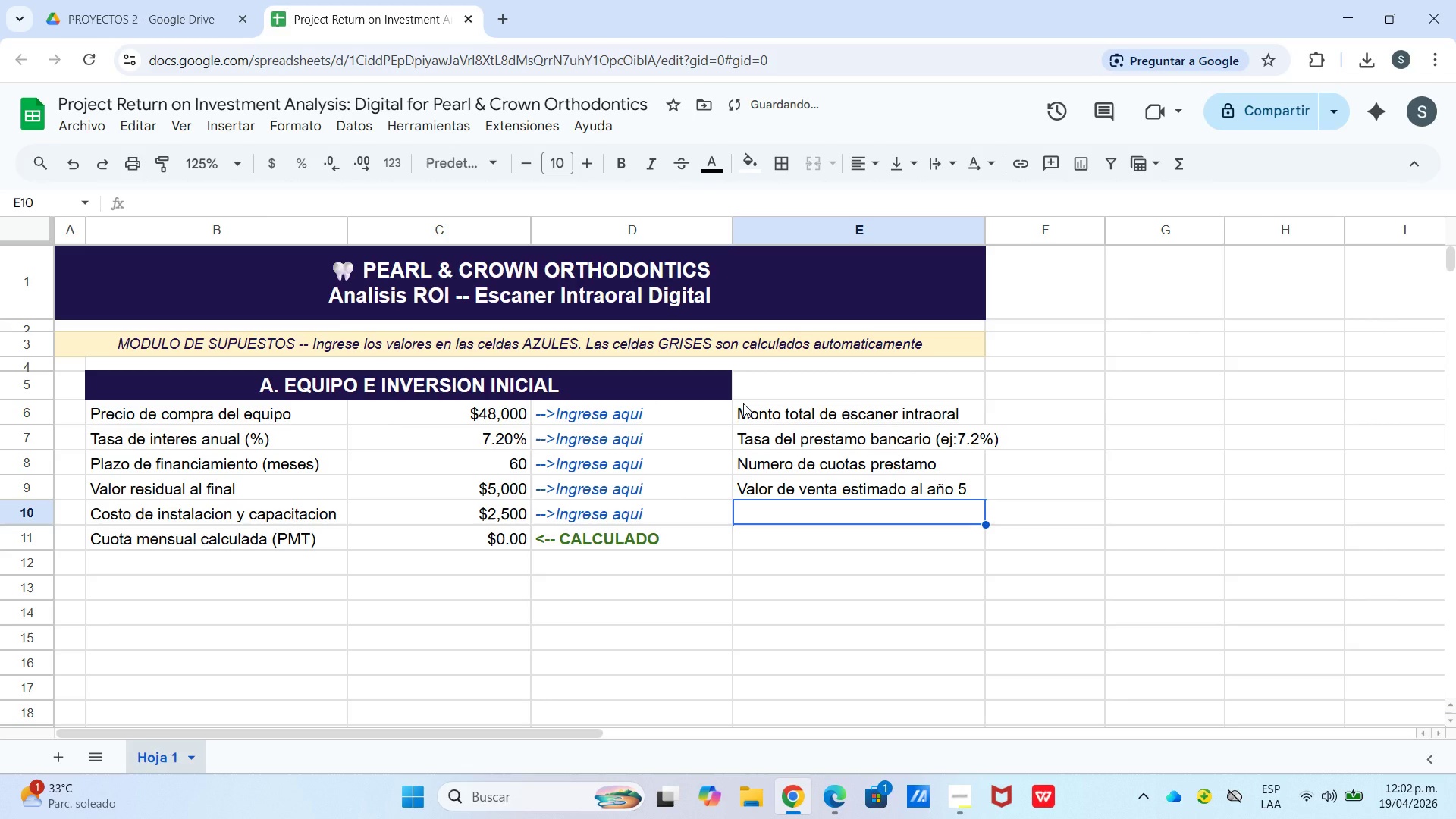 
type(Gastos adicionales de puesta en marcha)
 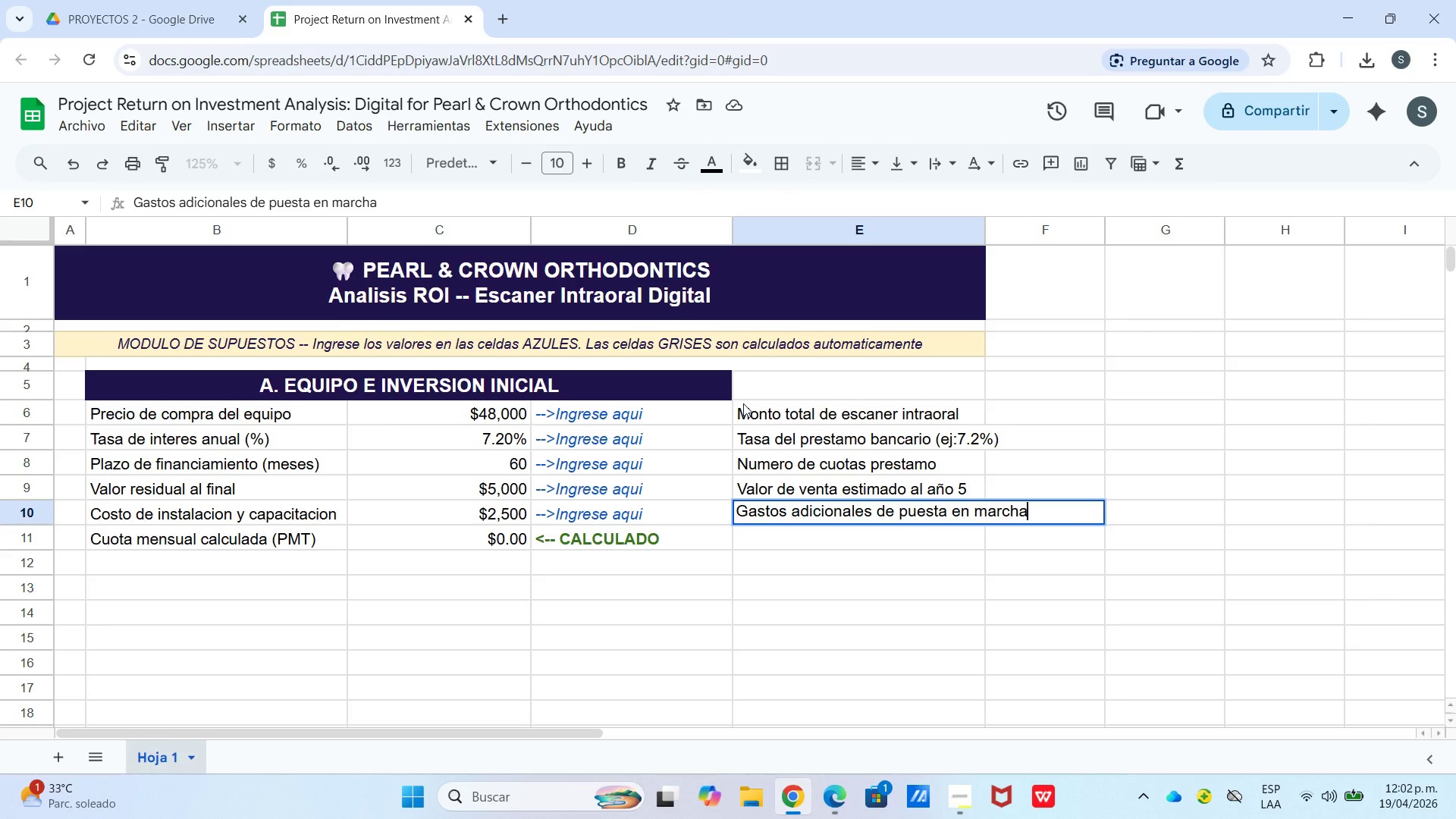 
key(Enter)
 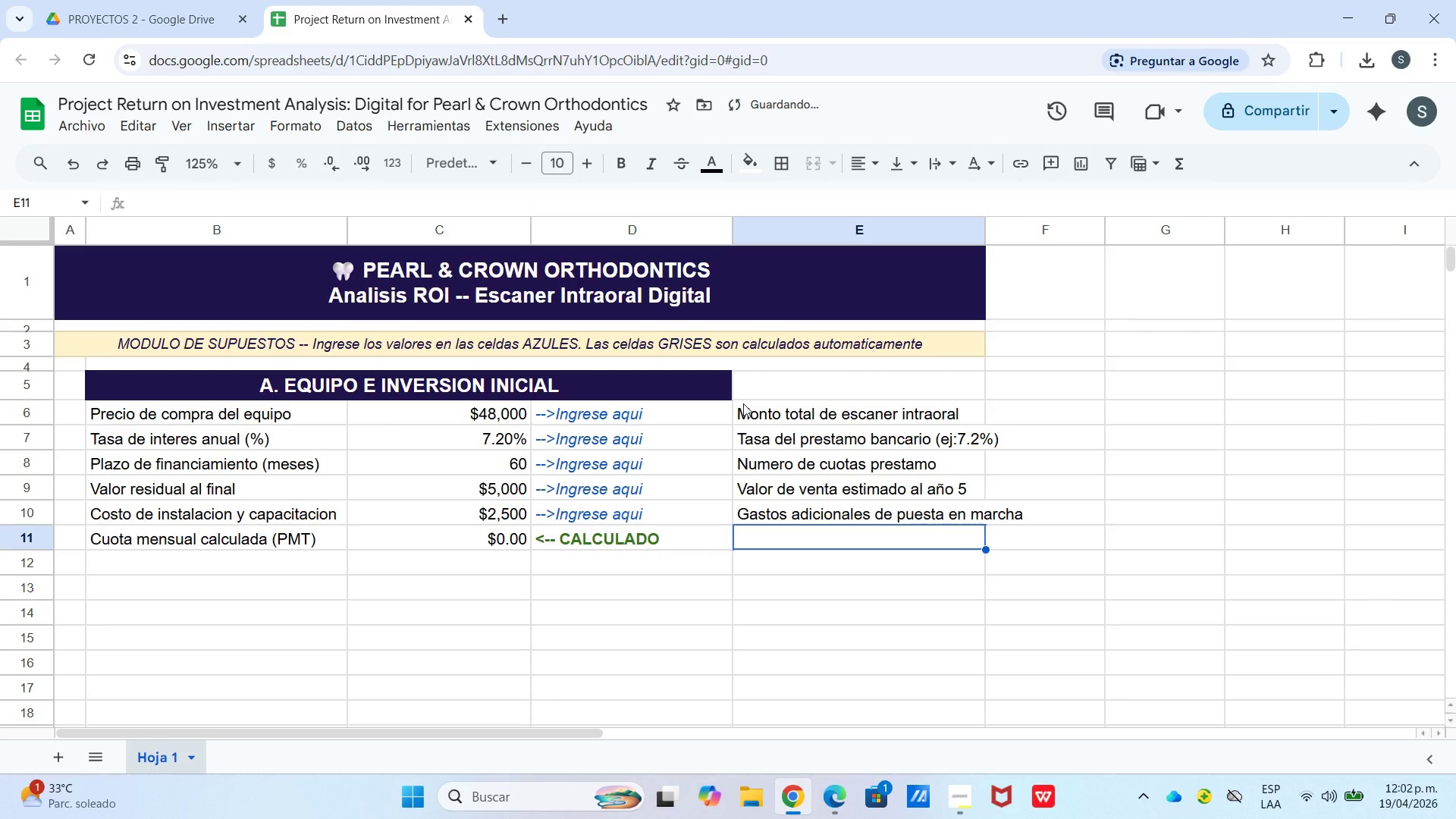 
type(Pago mensual del prestamo *funcion PMT()
 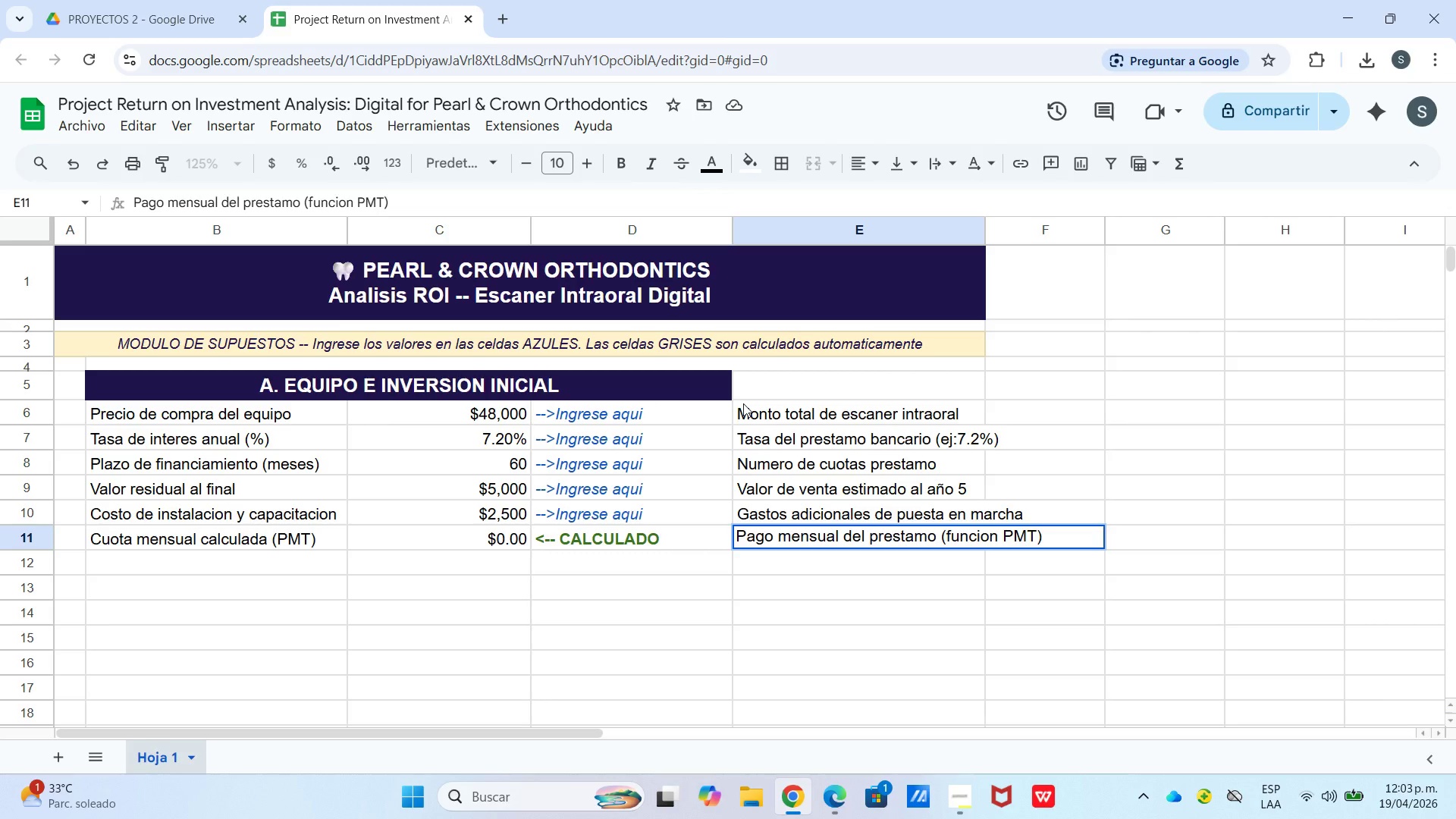 
wait(7.19)
 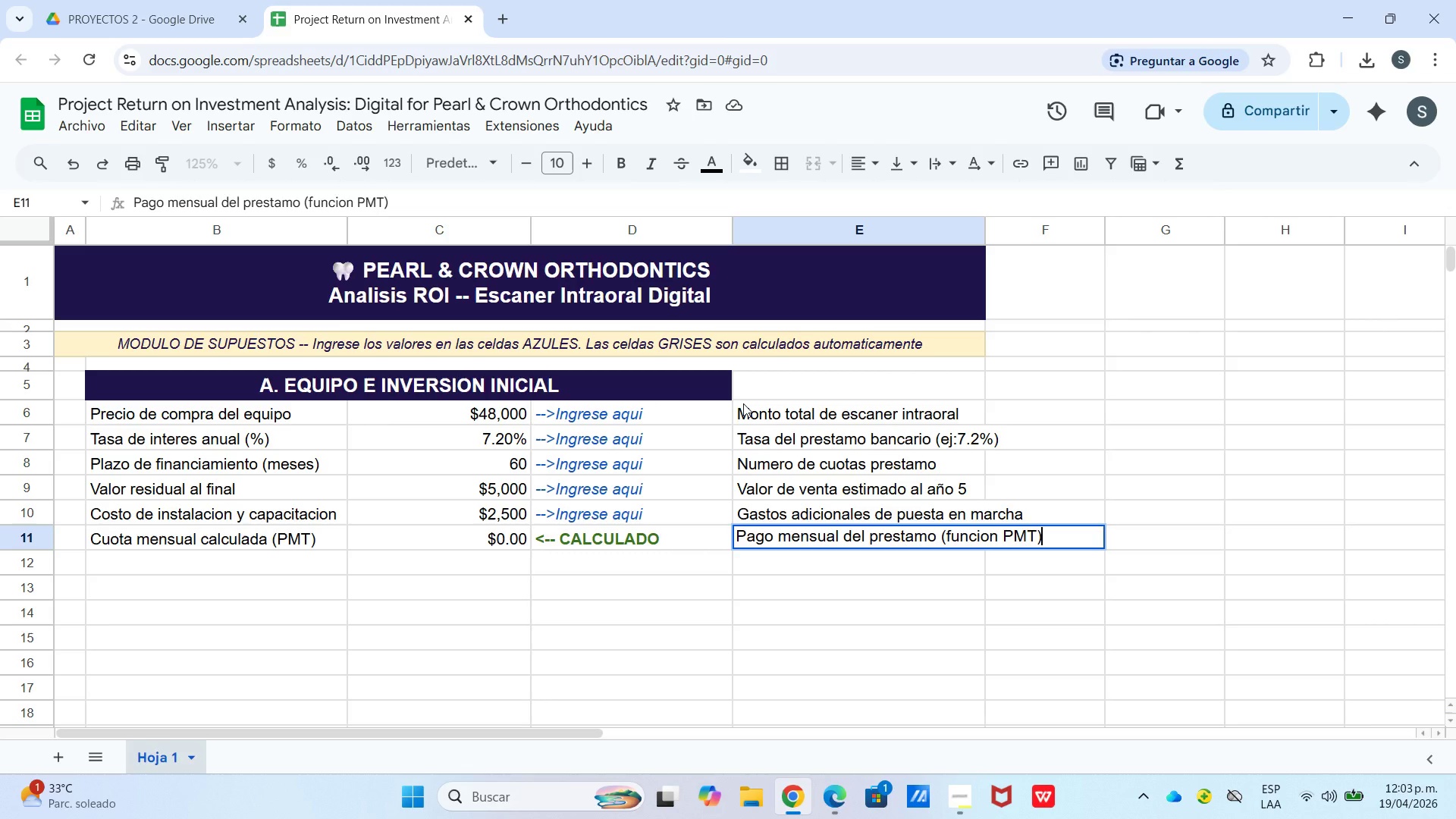 
left_click_drag(start_coordinate=[986, 227], to_coordinate=[1053, 234])
 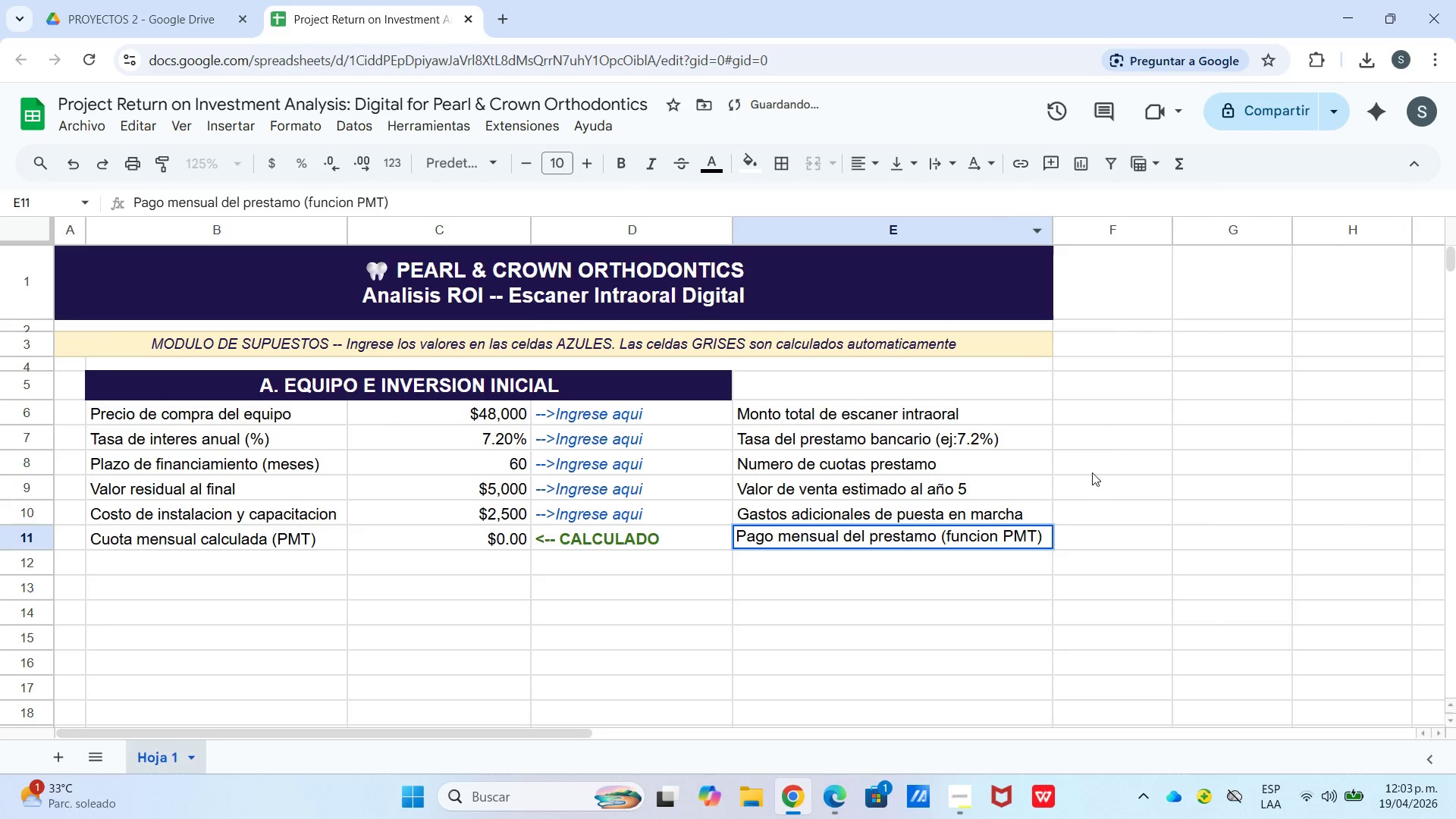 
left_click([1096, 477])
 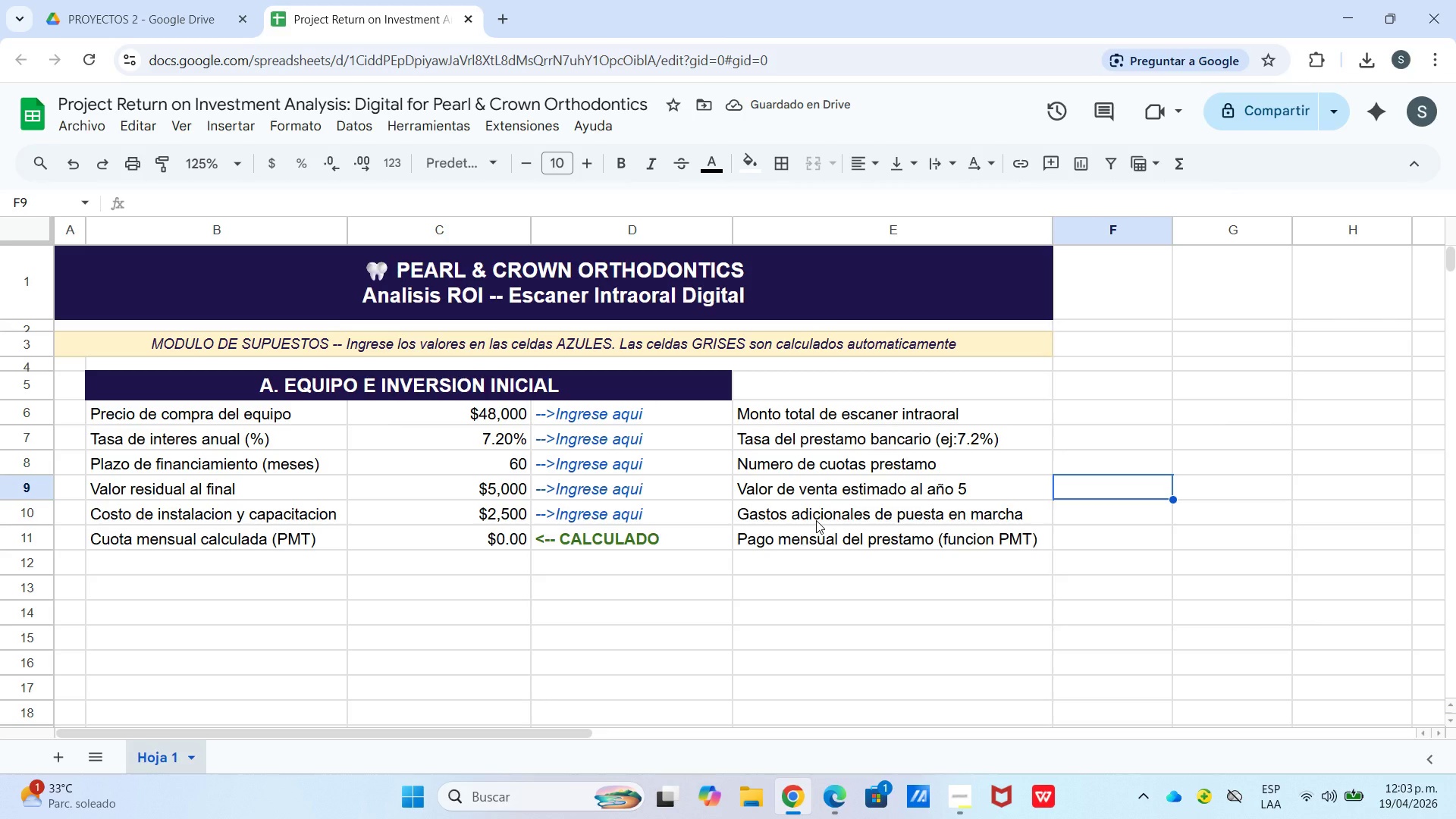 
left_click_drag(start_coordinate=[802, 410], to_coordinate=[866, 535])
 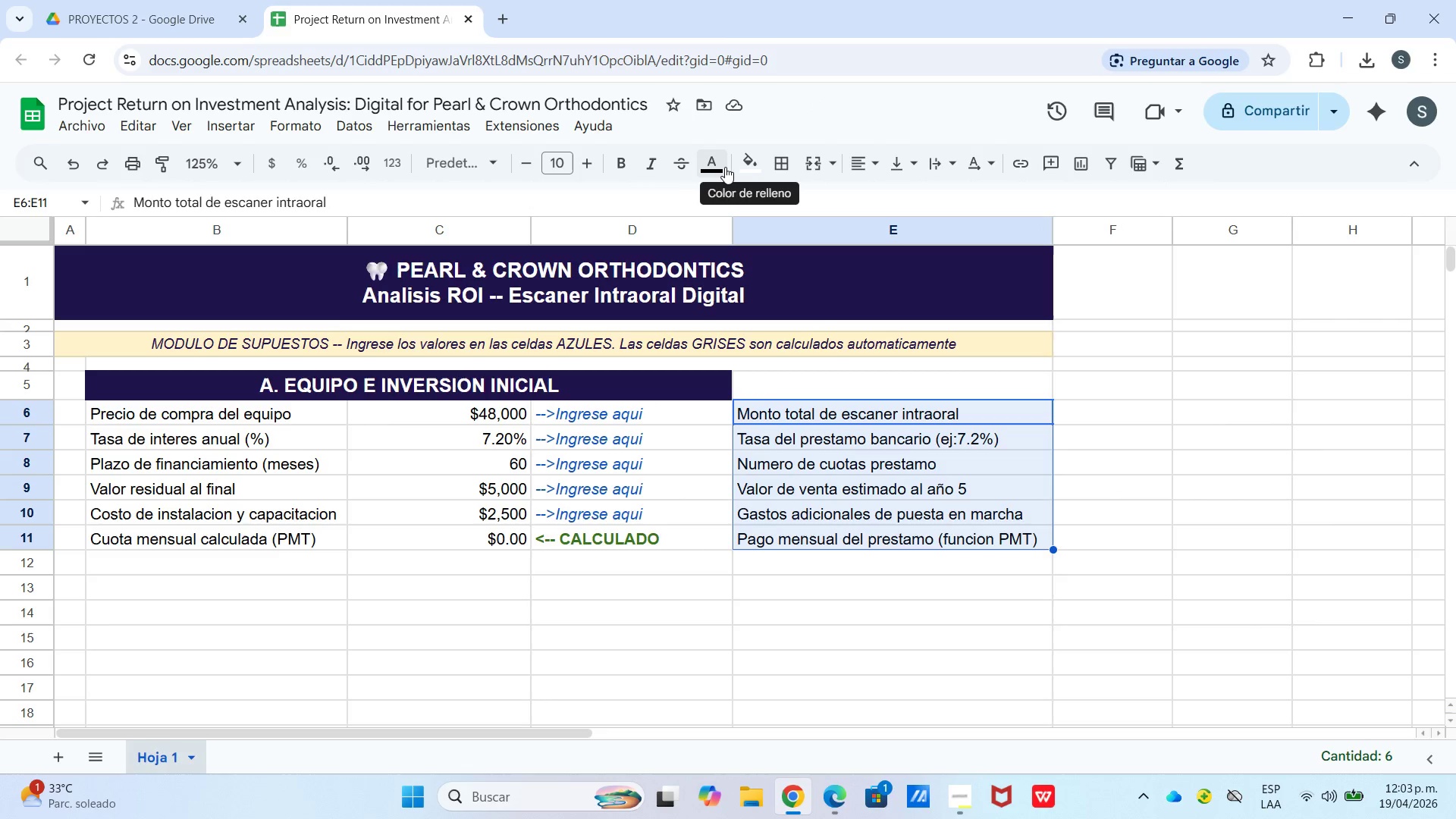 
left_click_drag(start_coordinate=[725, 167], to_coordinate=[718, 167])
 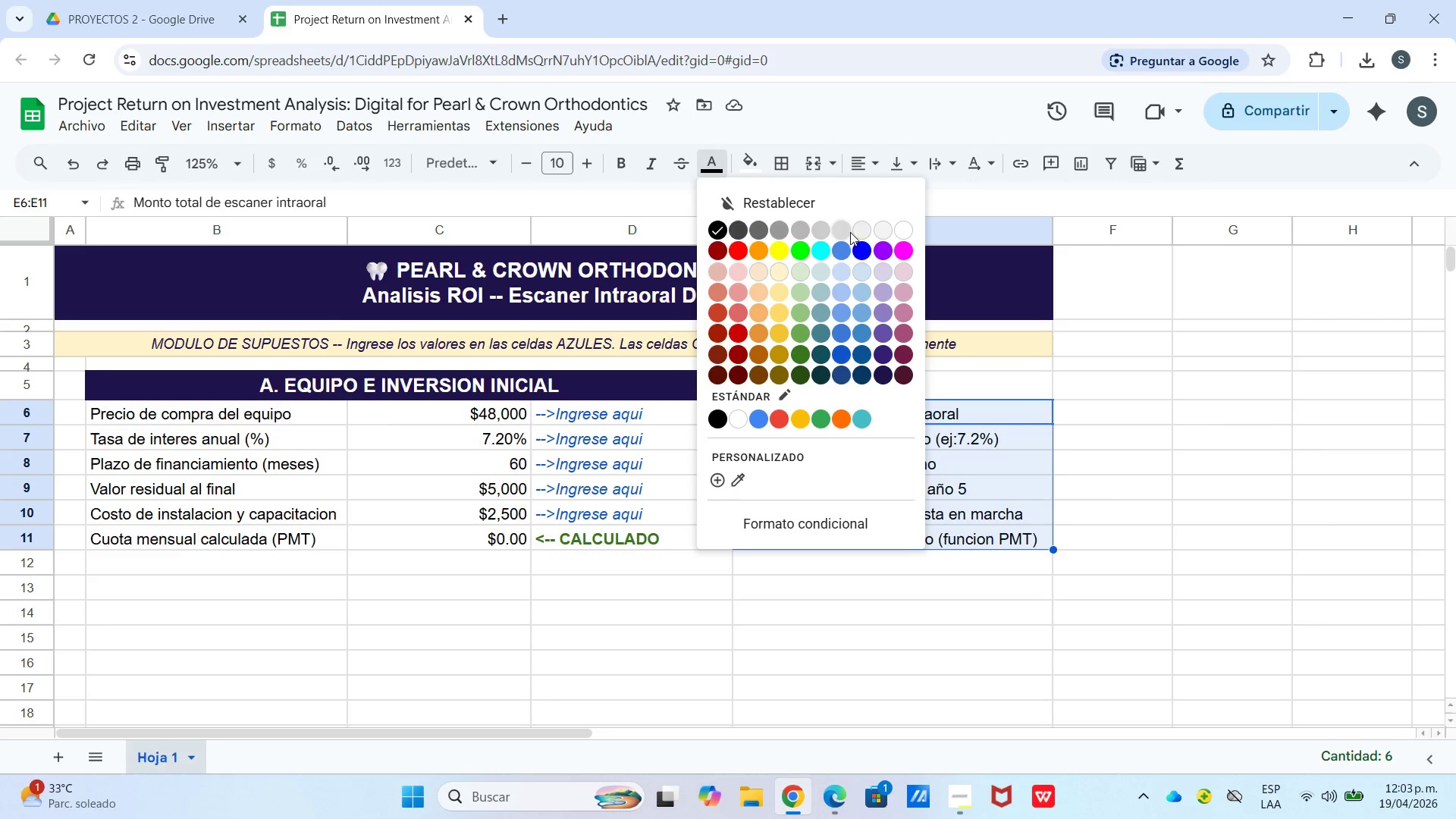 
left_click([860, 227])
 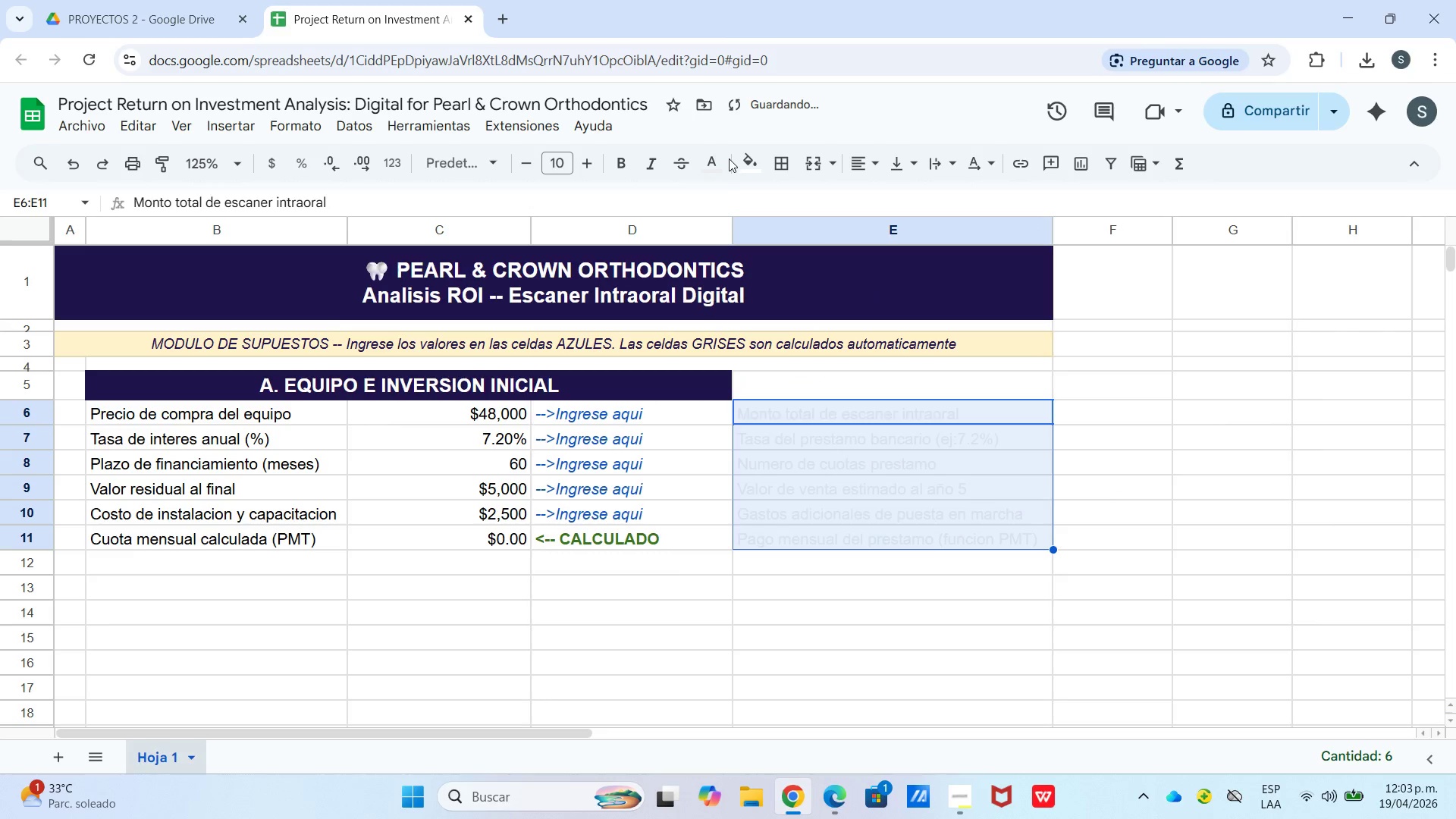 
left_click([716, 160])
 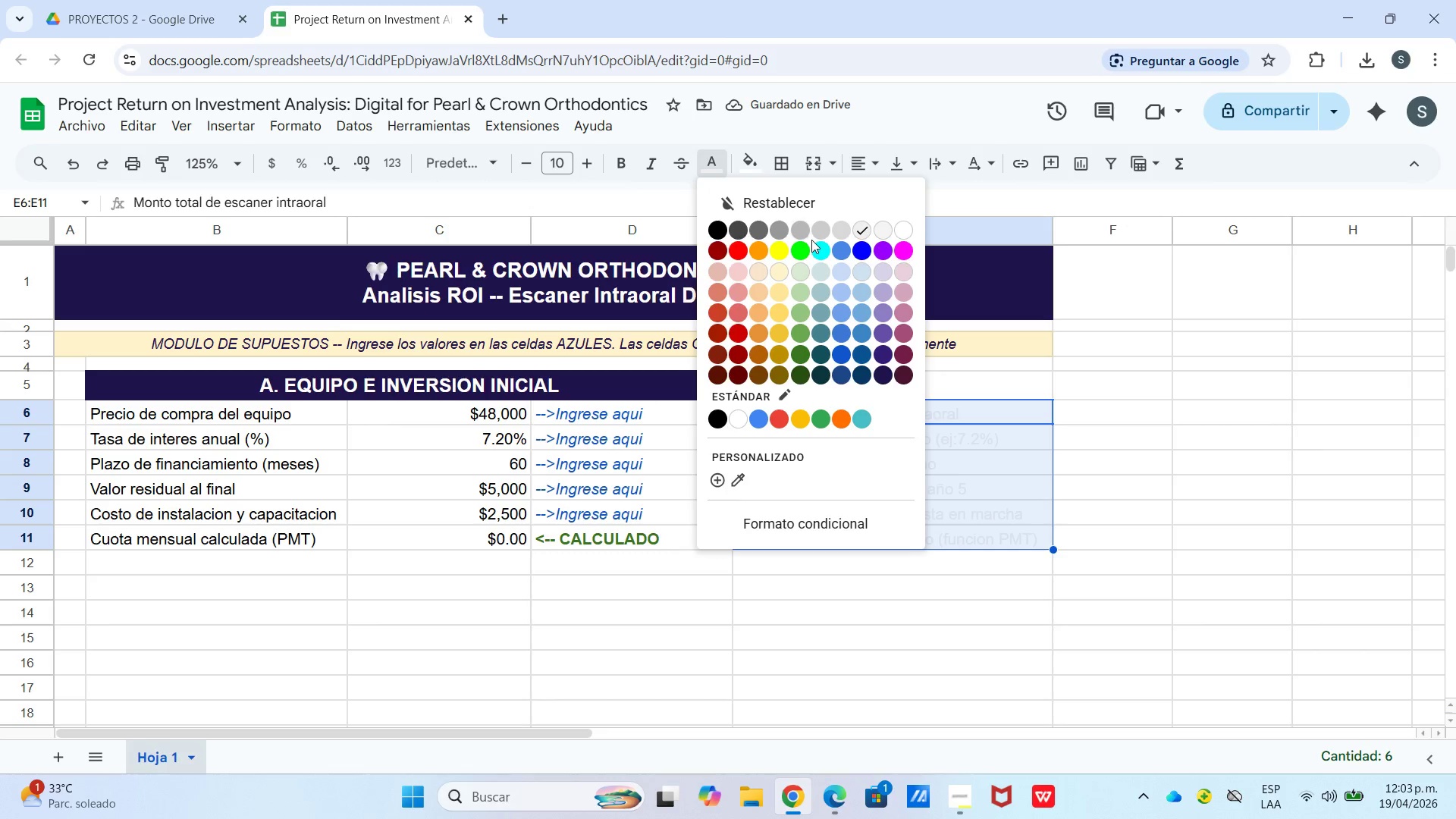 
left_click([790, 229])
 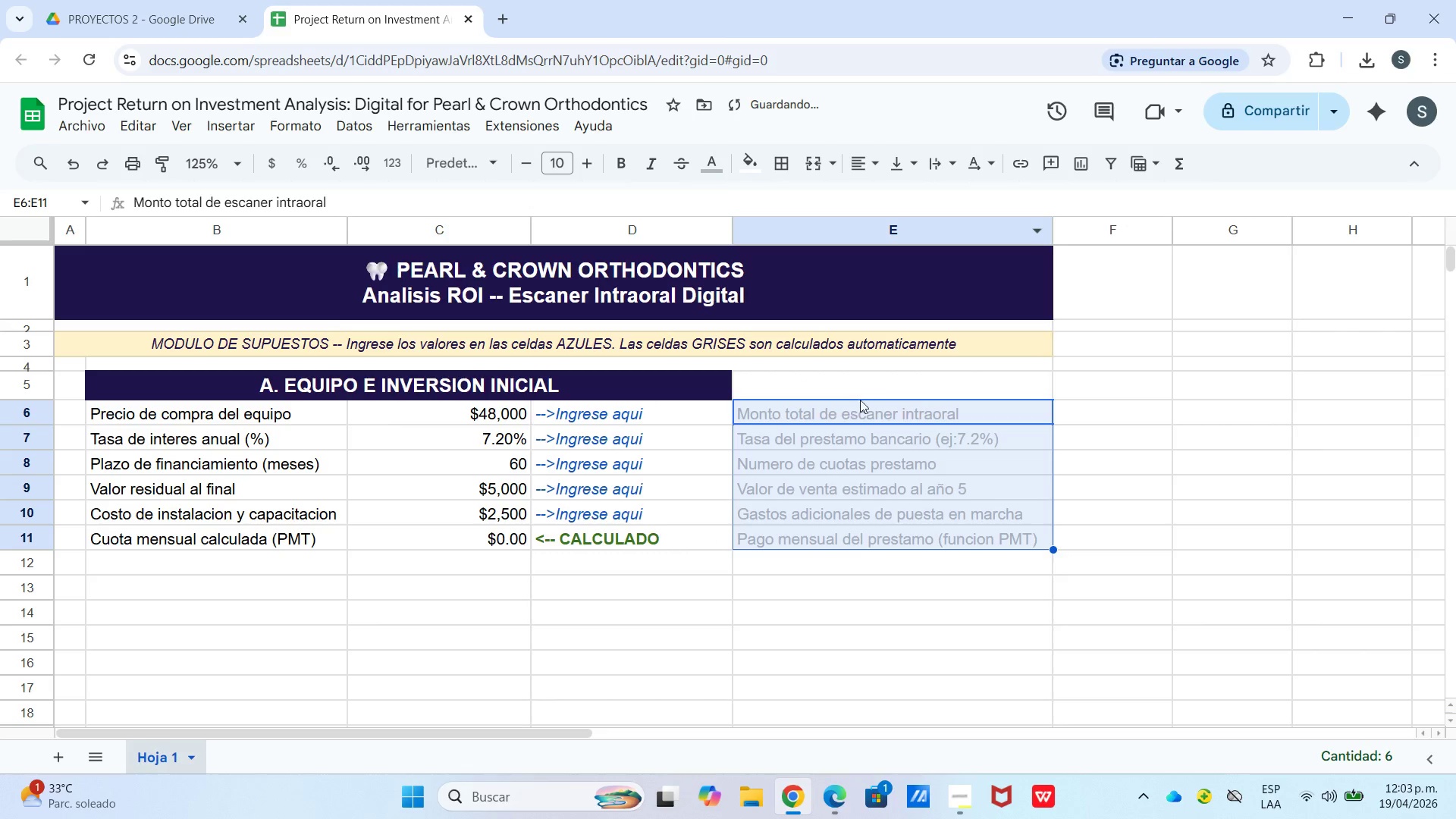 
left_click_drag(start_coordinate=[886, 412], to_coordinate=[896, 413])
 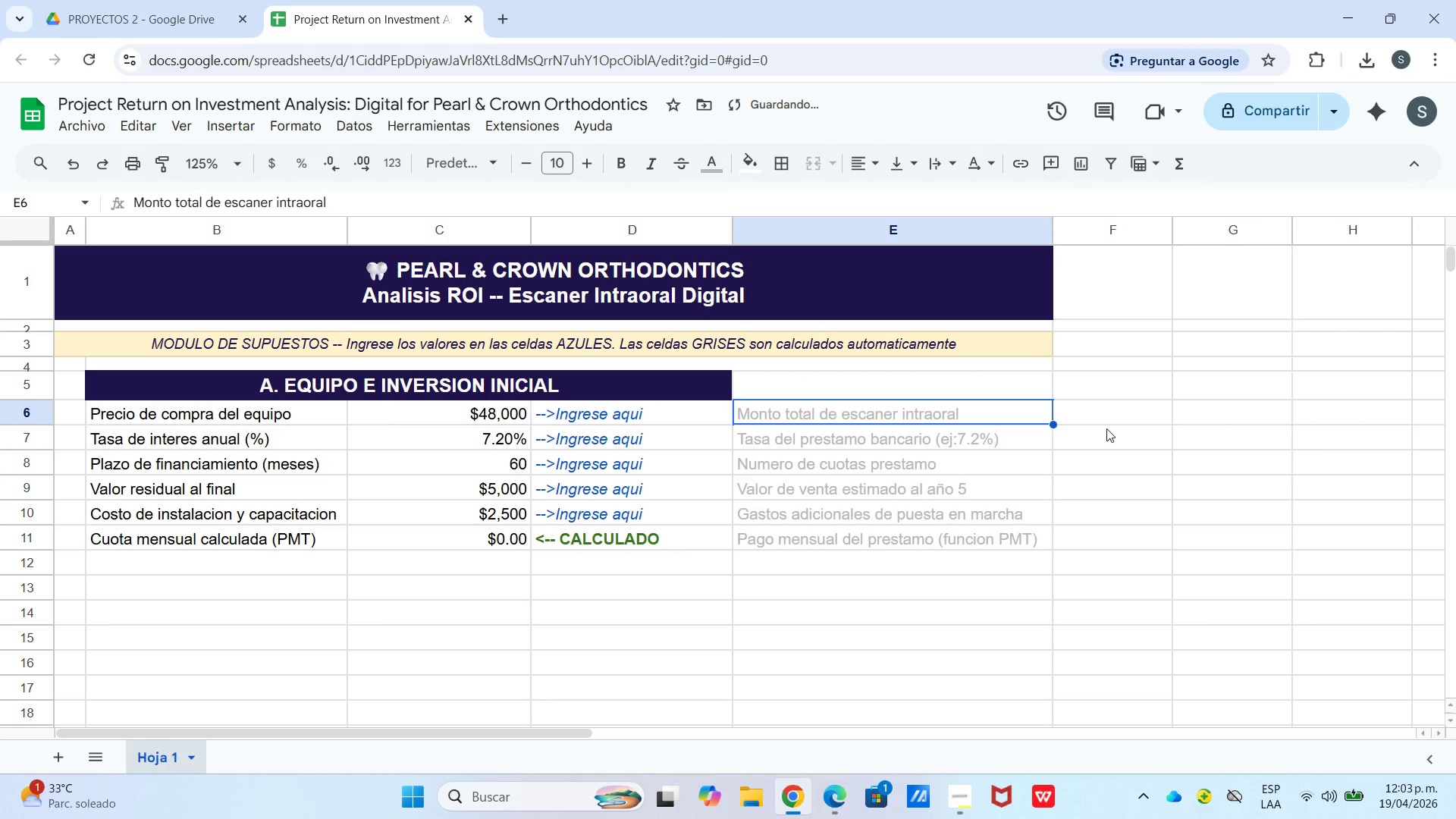 
left_click([1106, 428])
 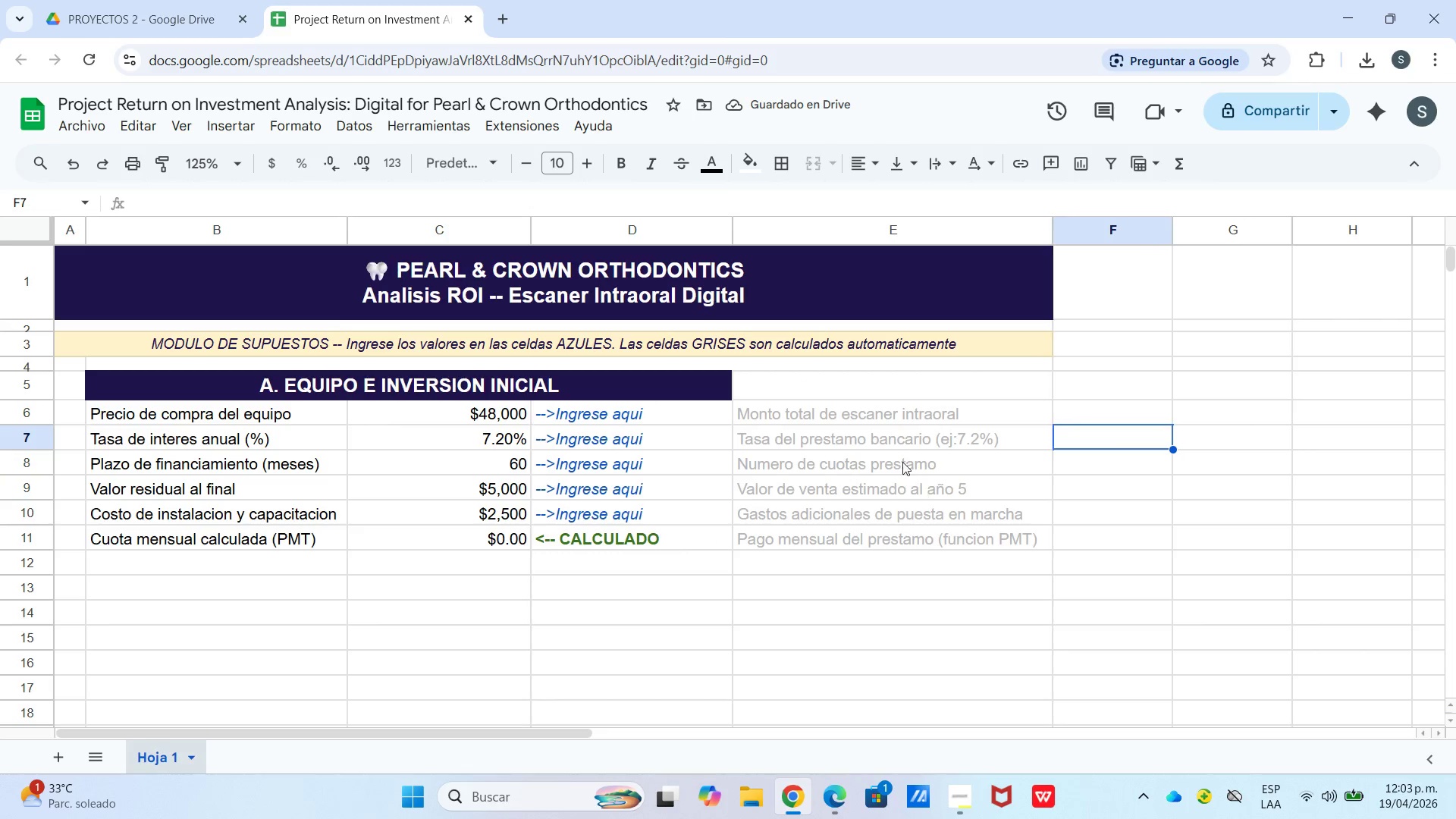 
left_click_drag(start_coordinate=[877, 411], to_coordinate=[918, 547])
 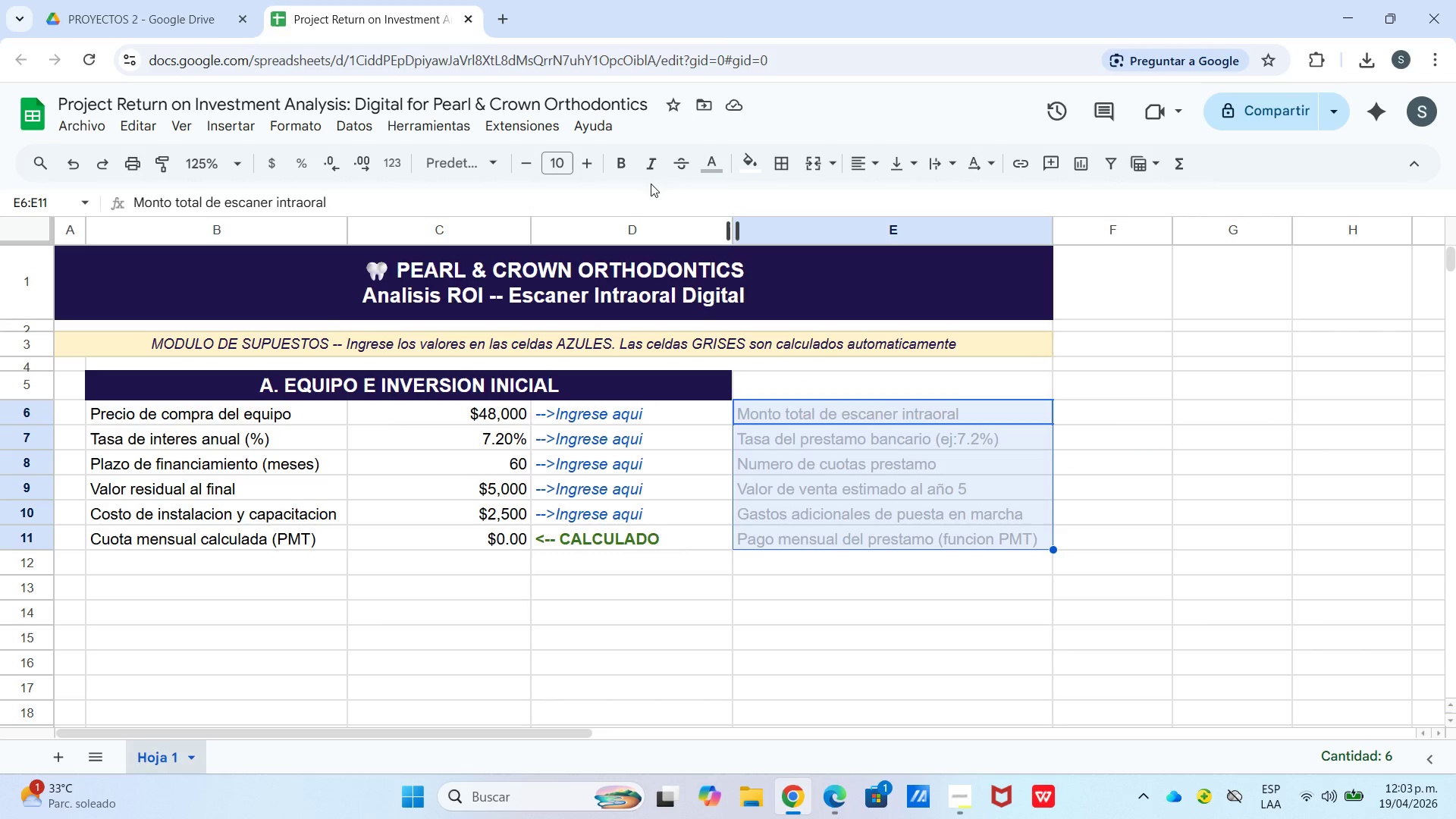 
left_click([648, 170])
 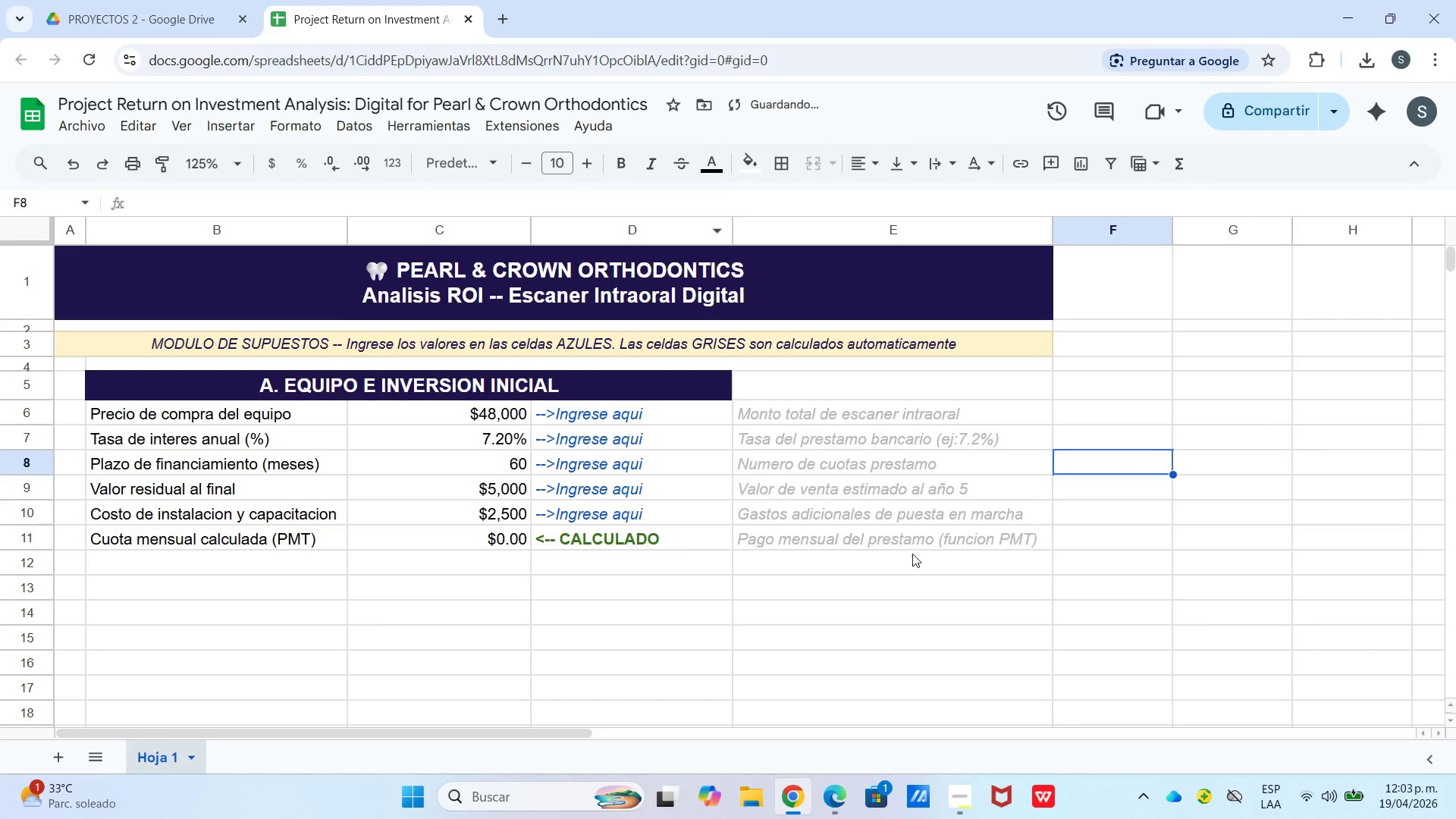 
left_click_drag(start_coordinate=[813, 557], to_coordinate=[796, 554])
 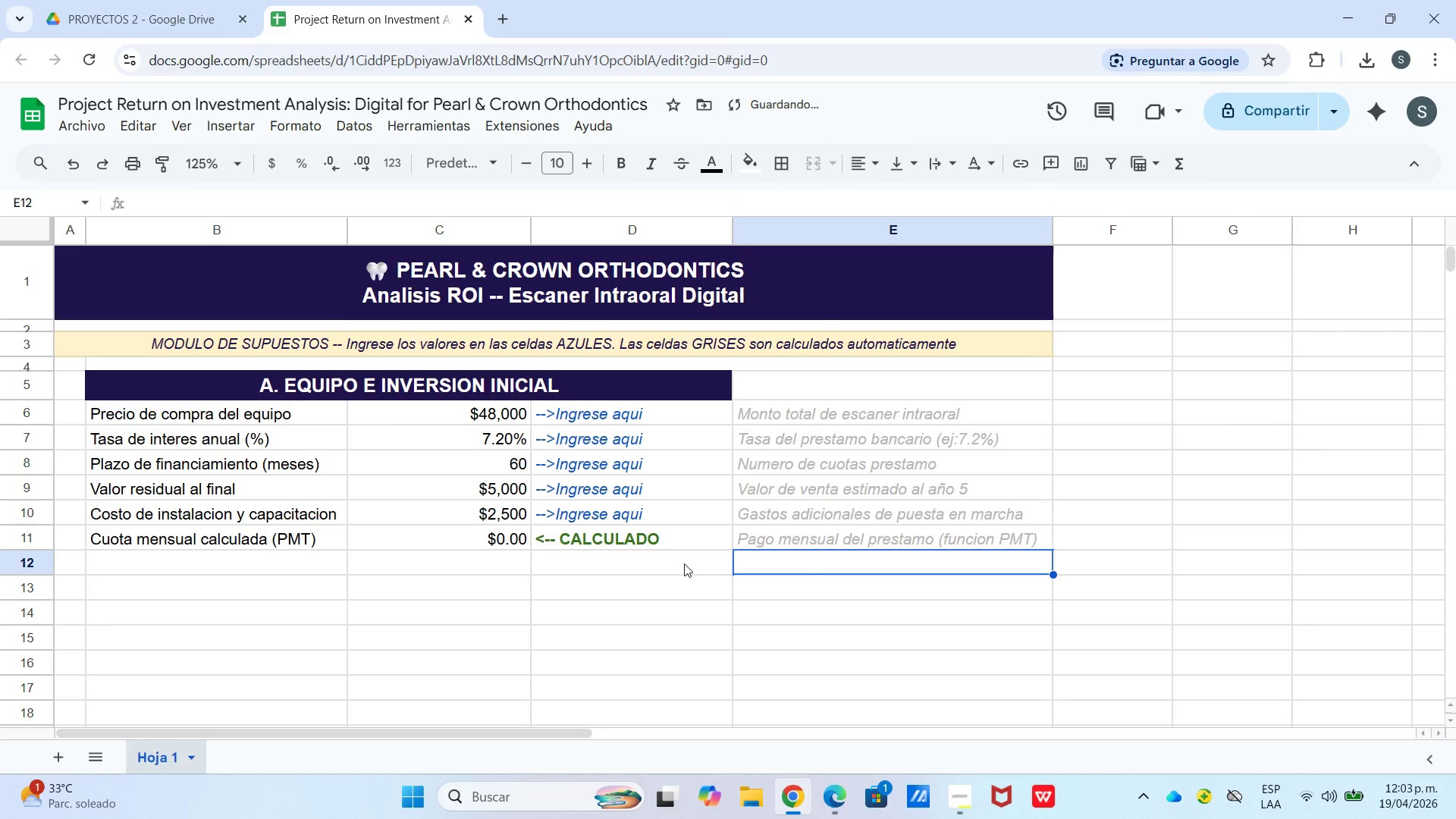 
left_click_drag(start_coordinate=[654, 573], to_coordinate=[647, 570])
 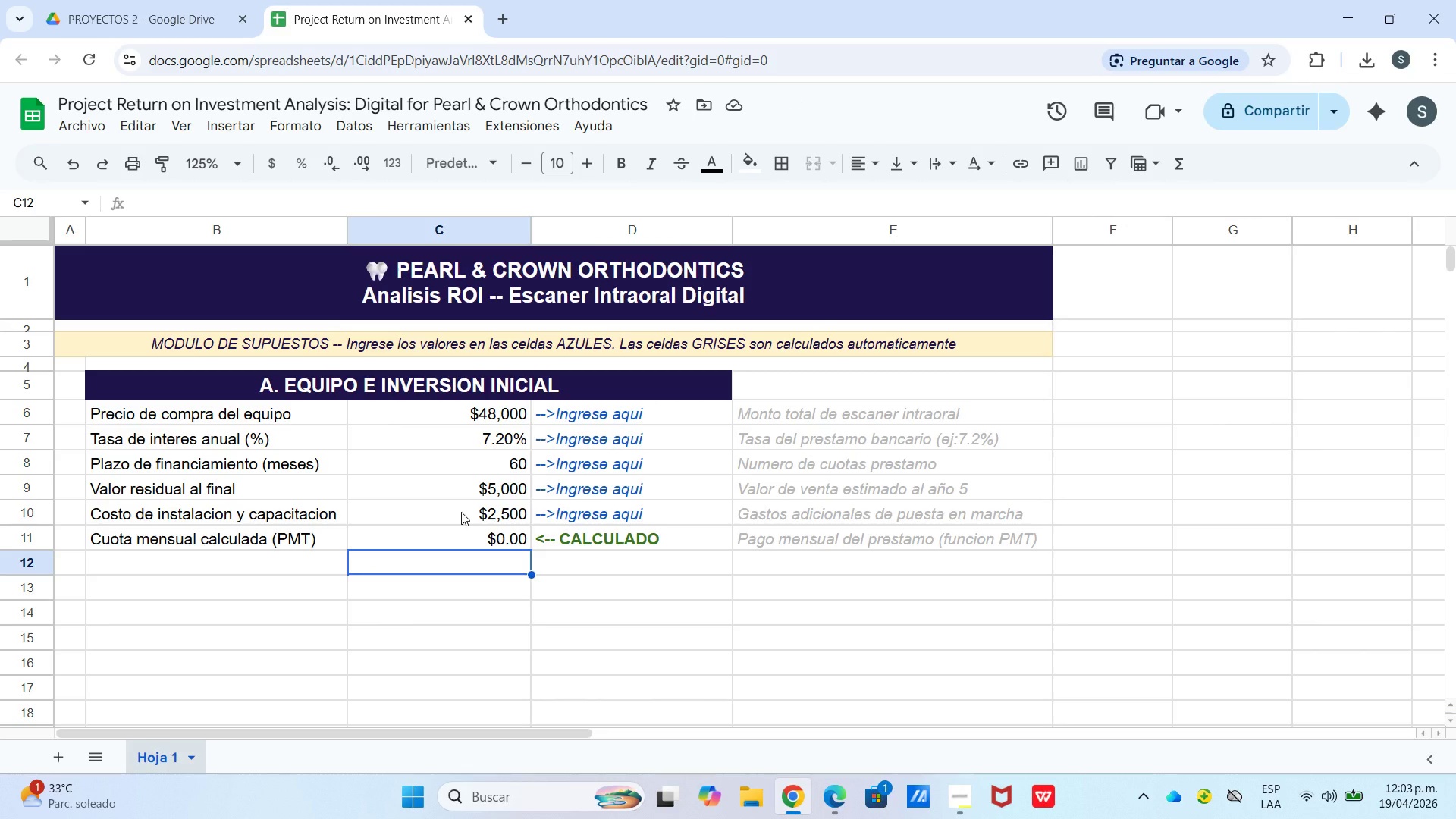 
wait(6.81)
 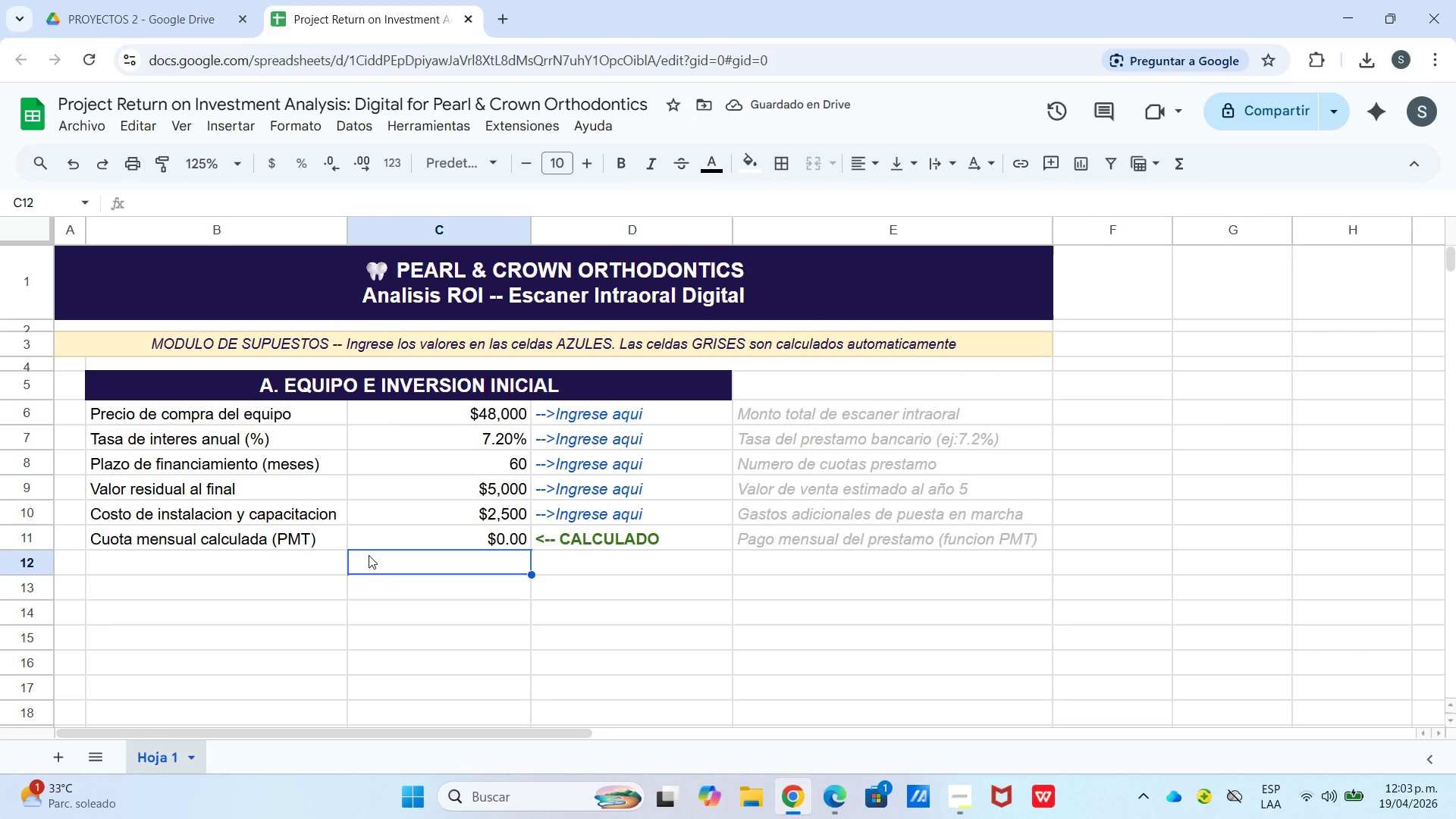 
left_click([550, 544])
 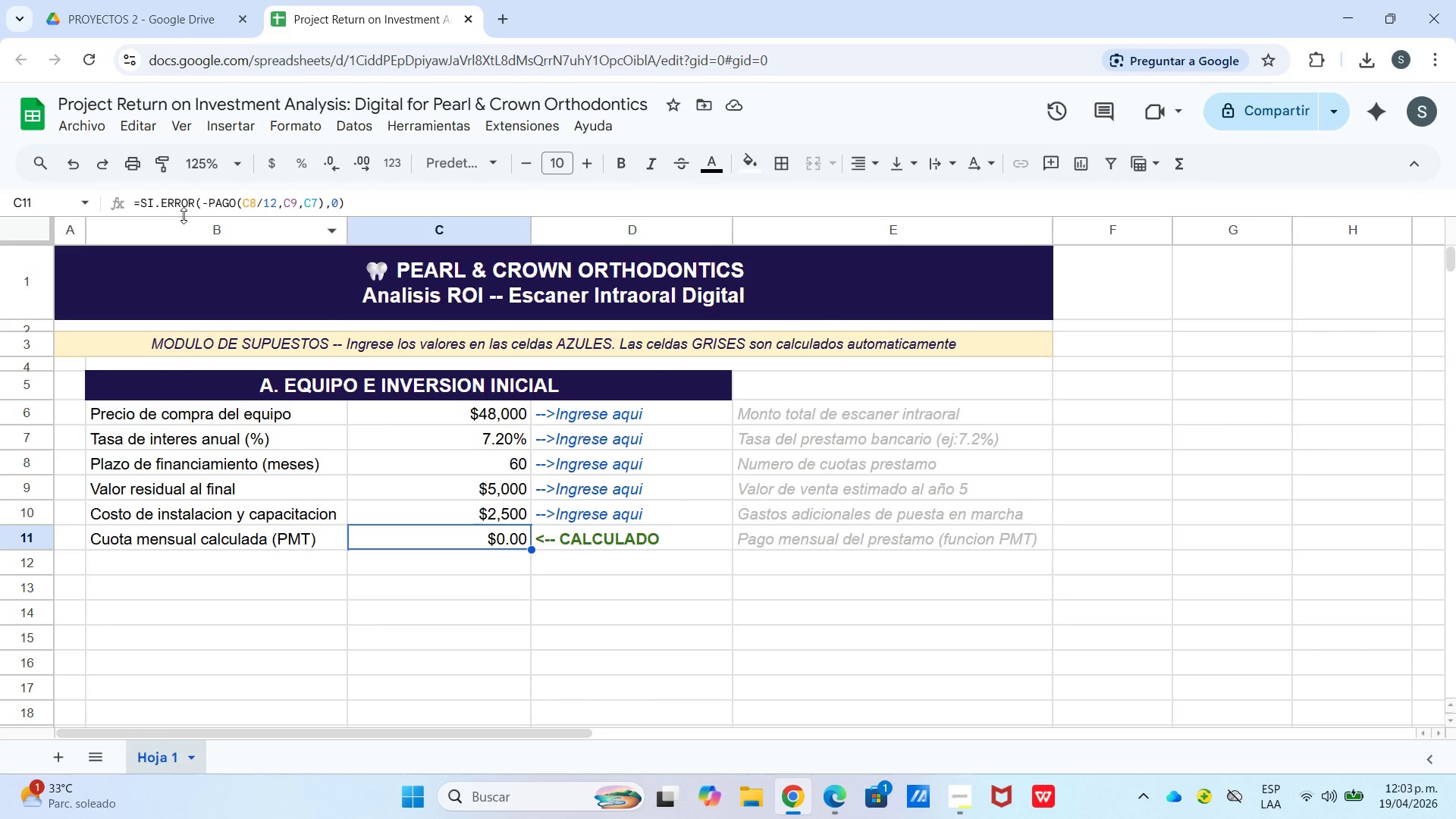 
left_click([211, 199])
 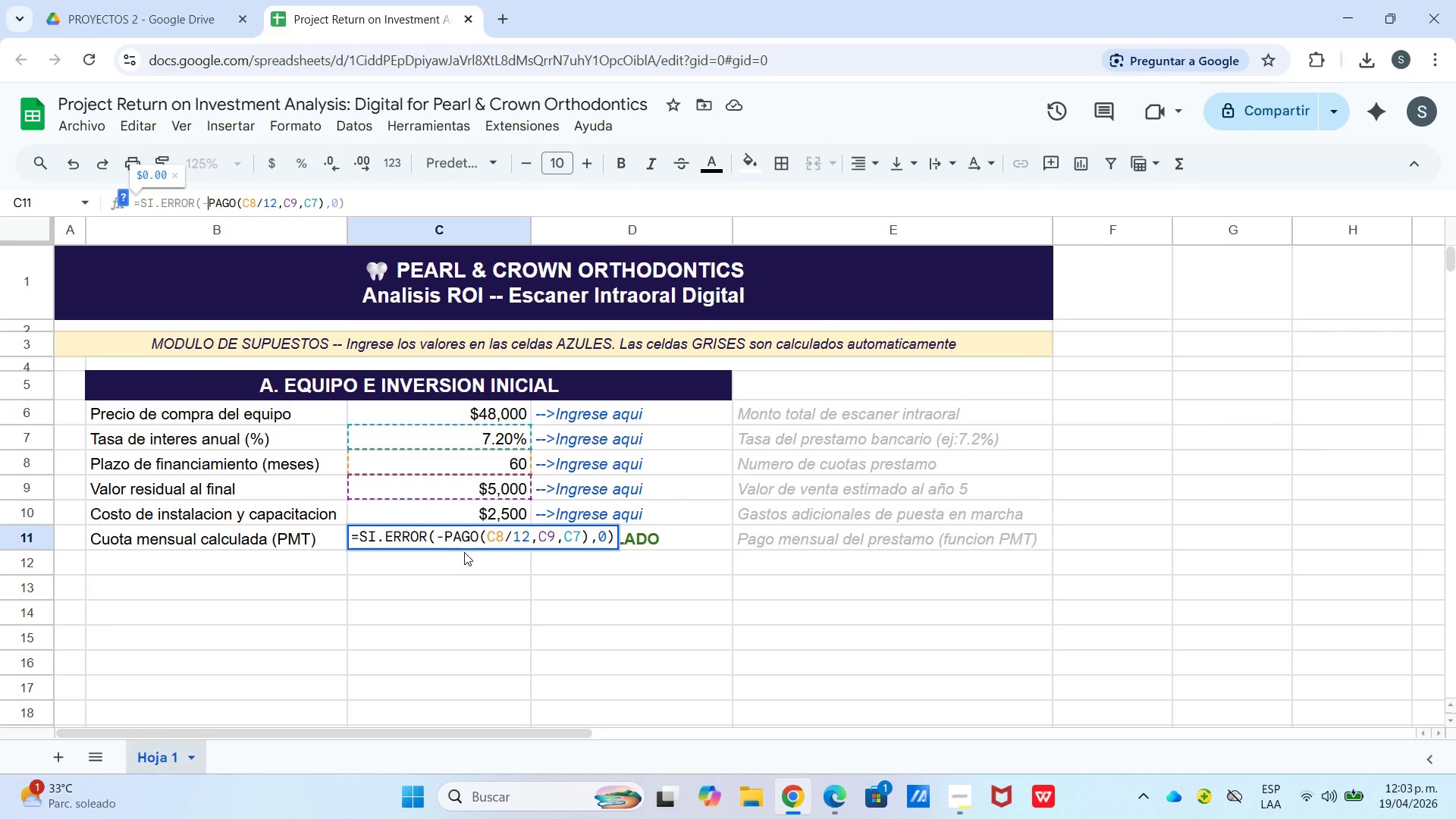 
wait(6.33)
 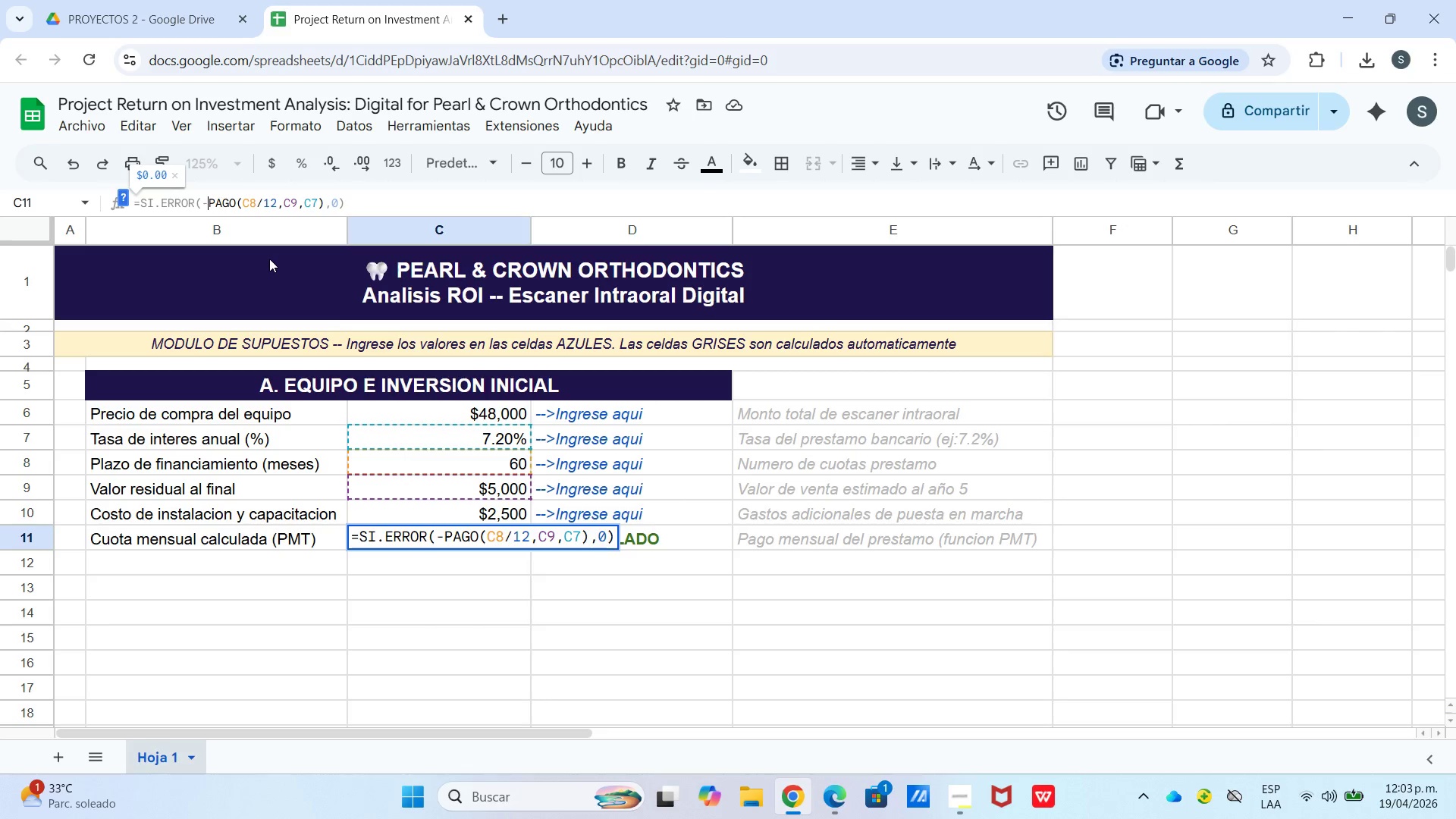 
left_click([239, 201])
 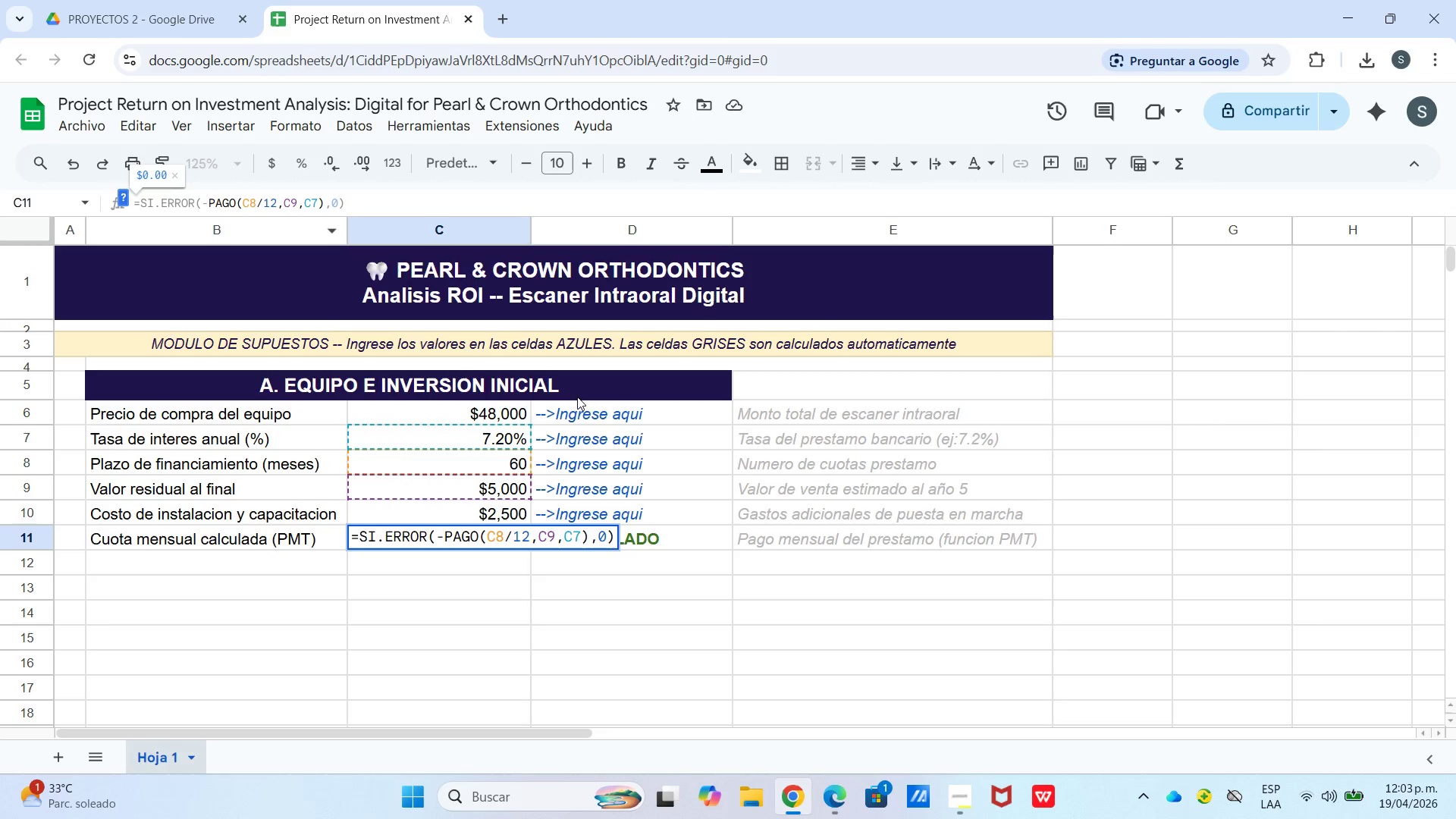 
key(Backspace)
 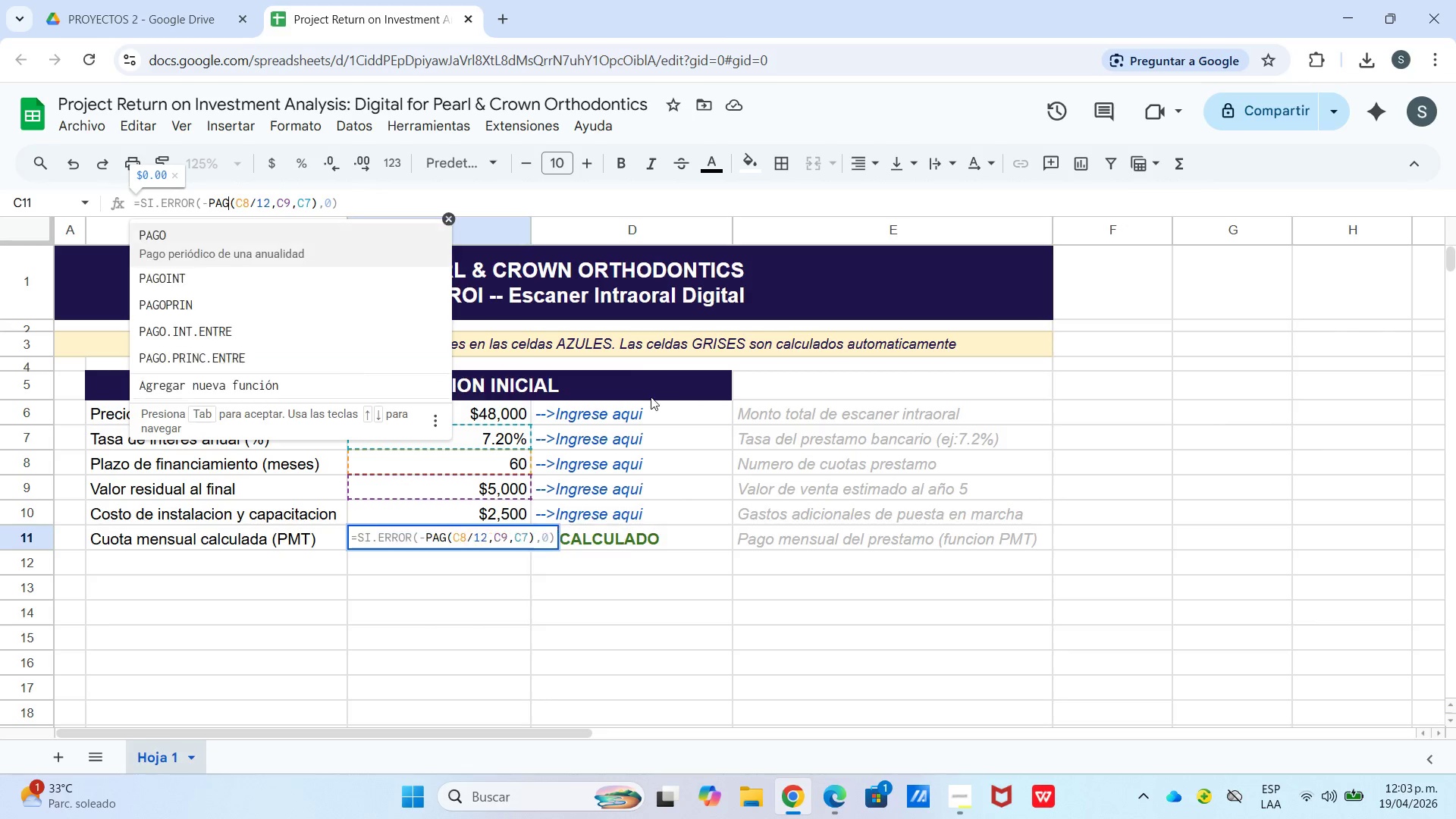 
key(Backspace)
 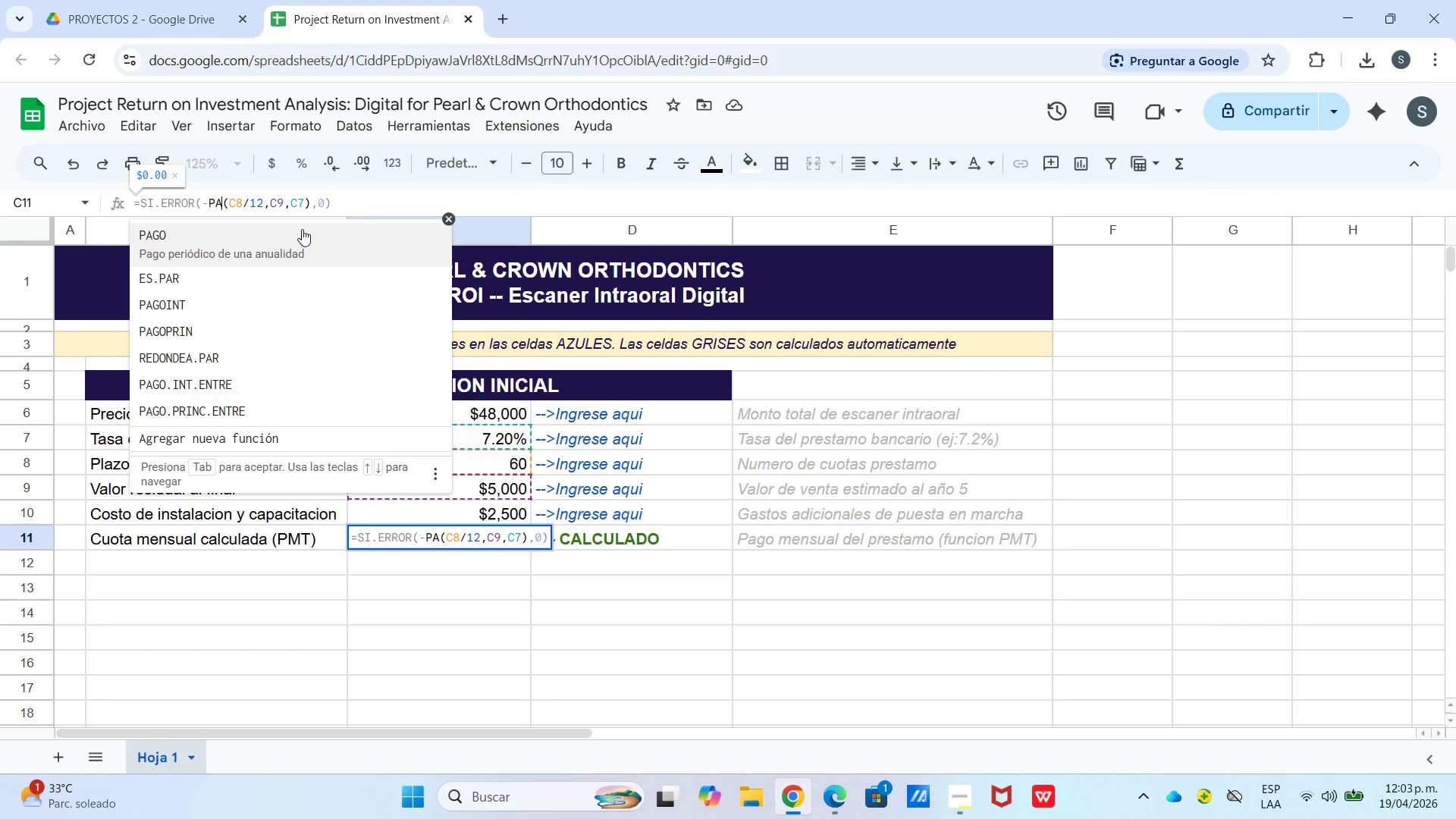 
left_click([302, 229])
 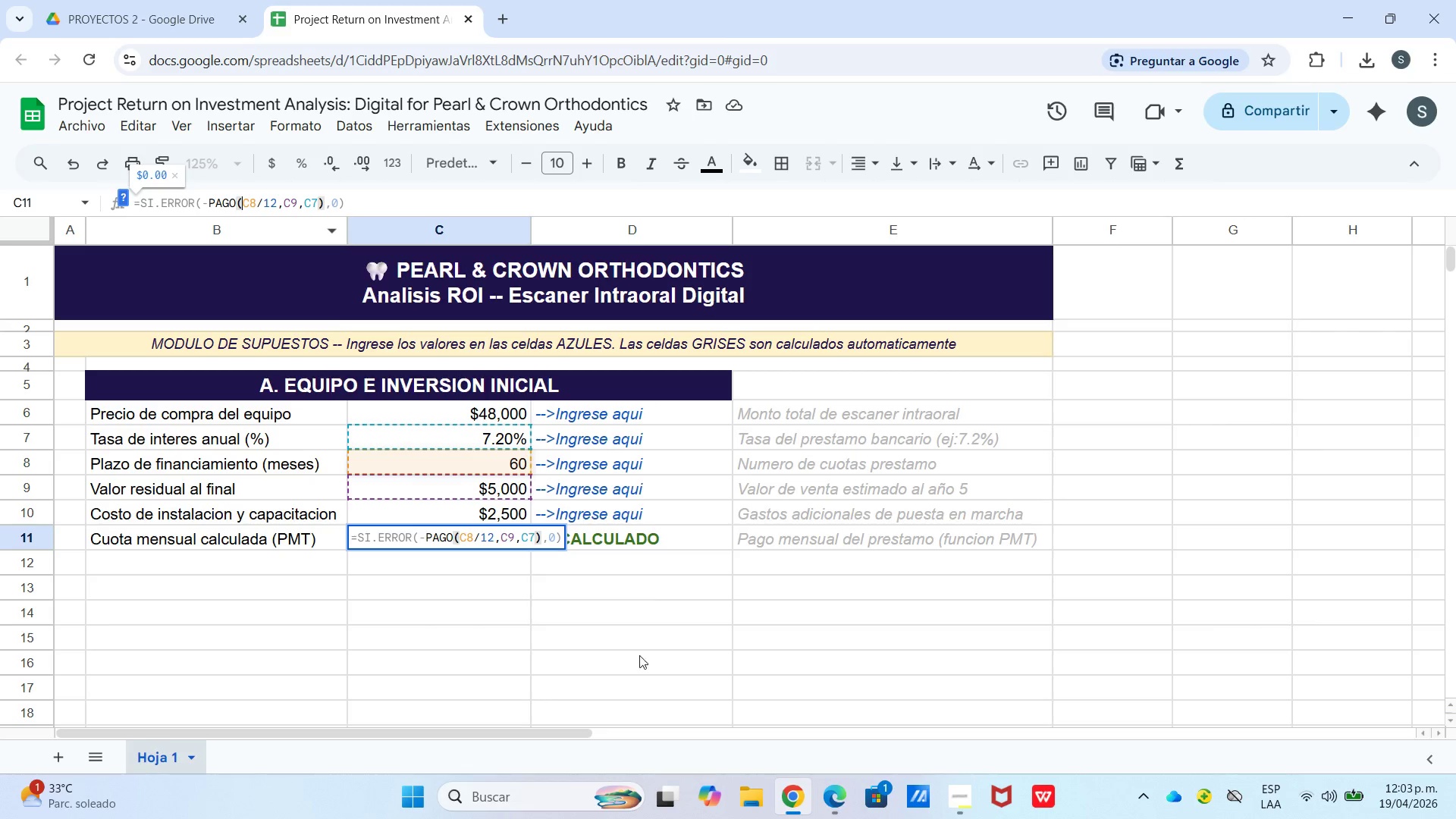 
key(Enter)
 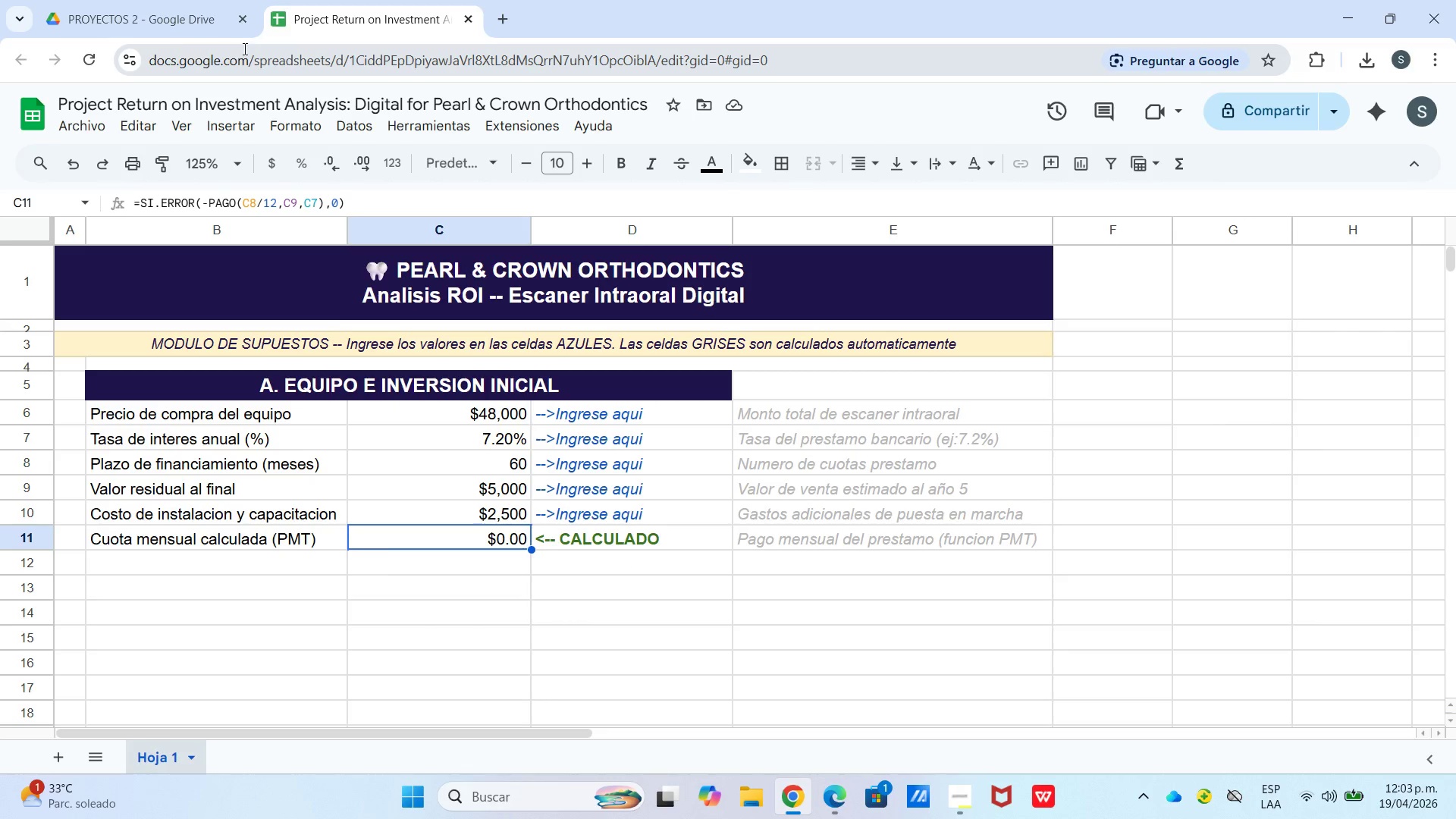 
wait(5.41)
 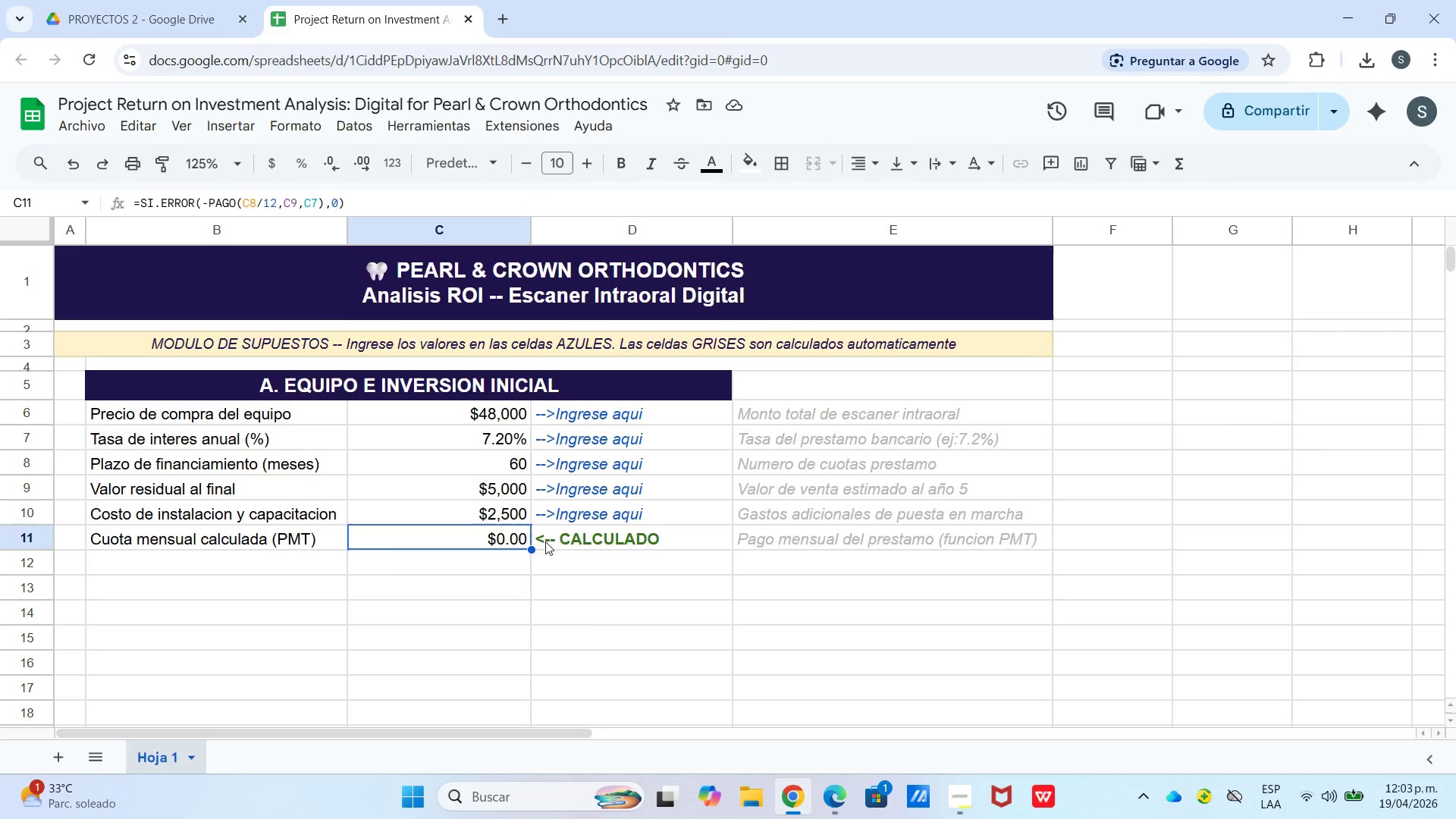 
mouse_move([115, -15])
 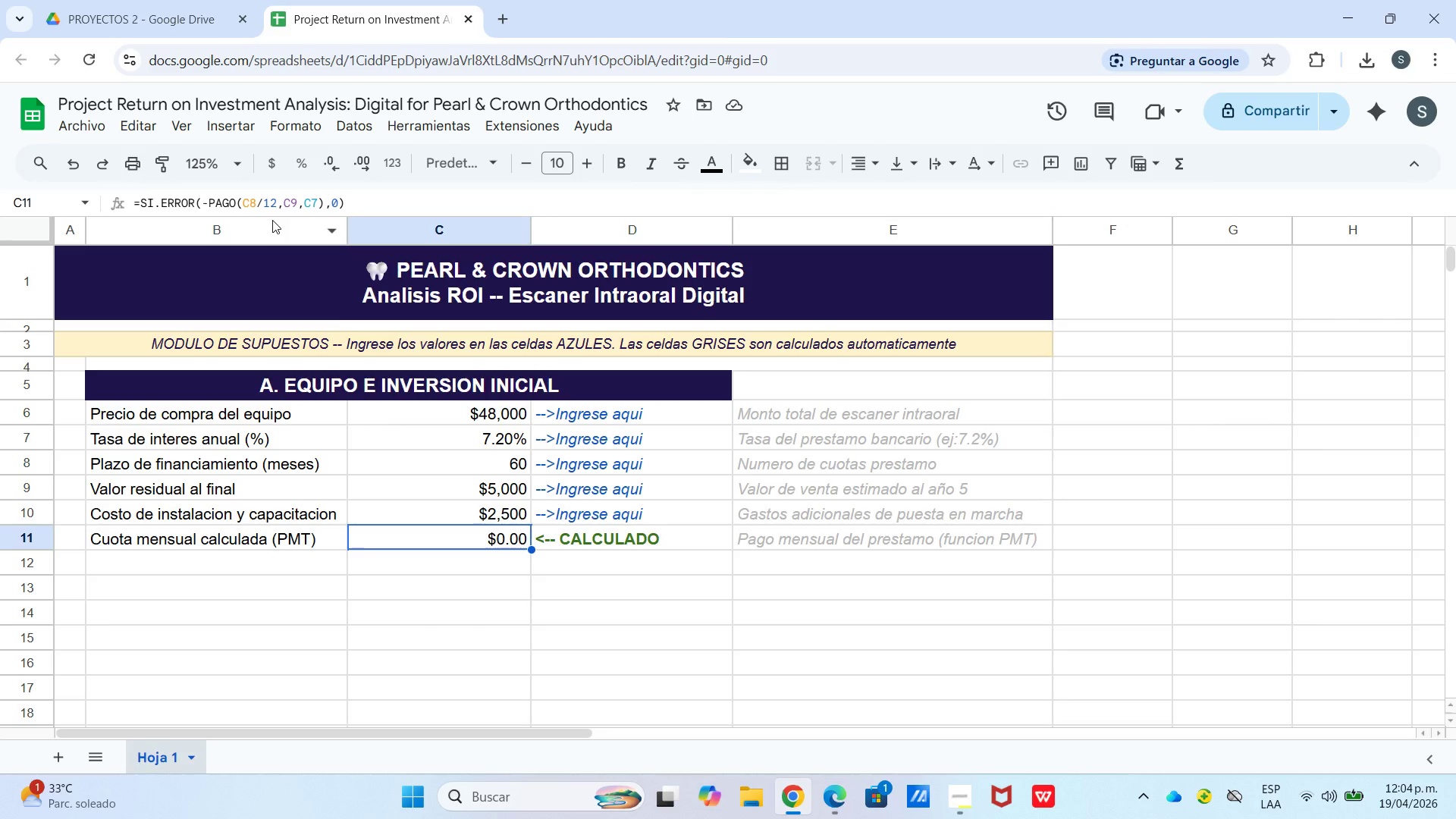 
wait(18.96)
 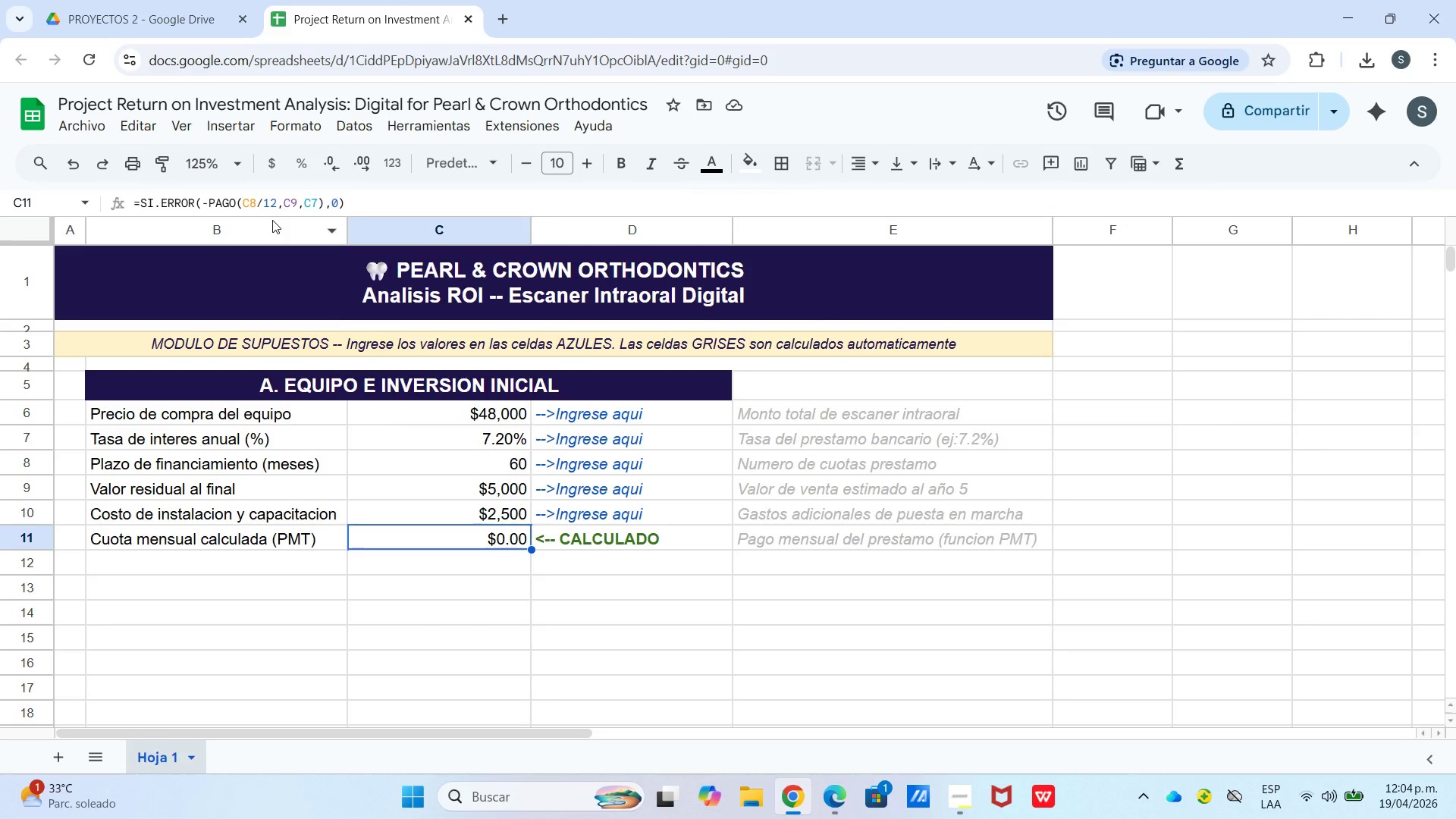 
left_click([207, 203])
 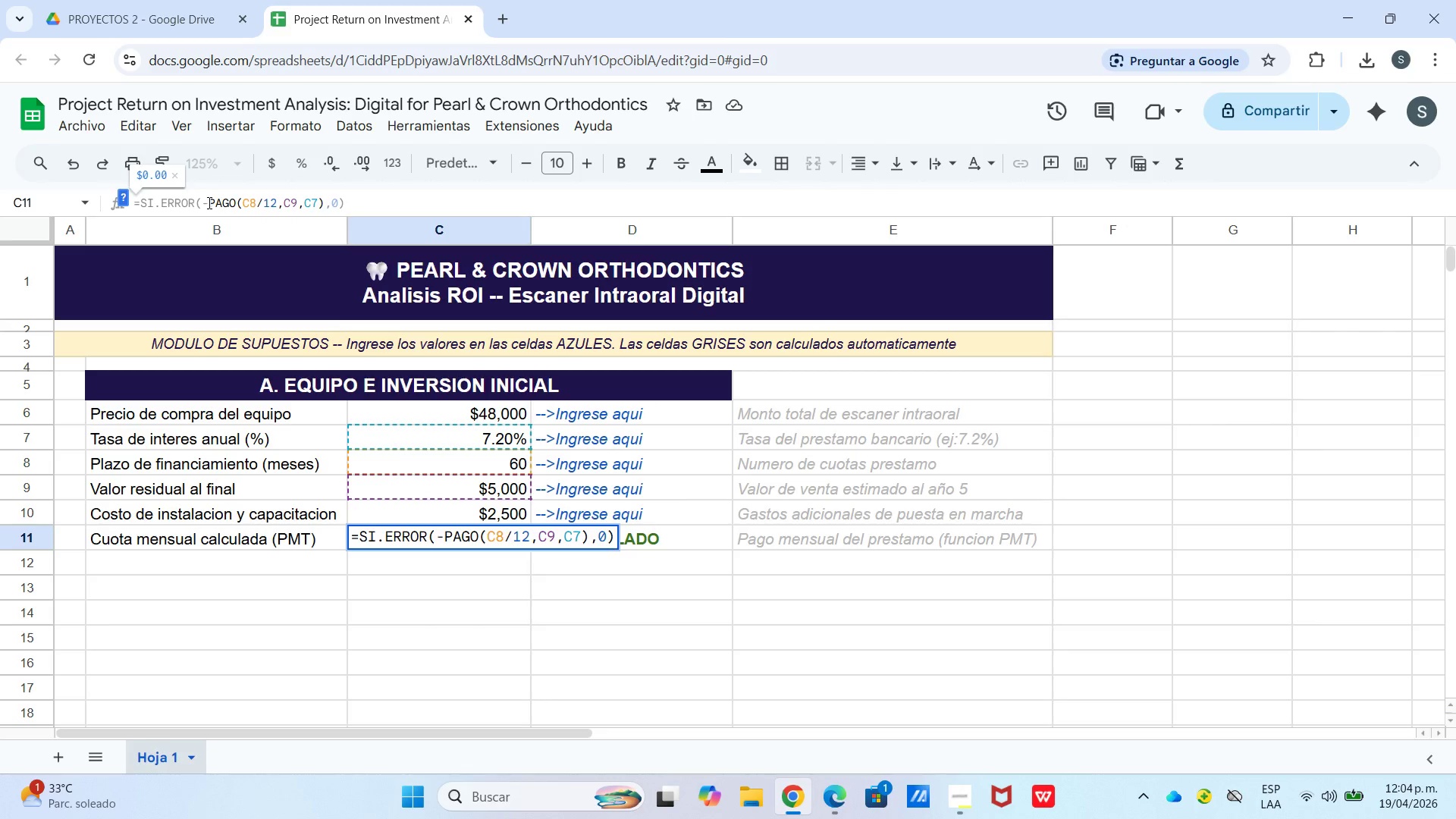 
left_click([209, 202])
 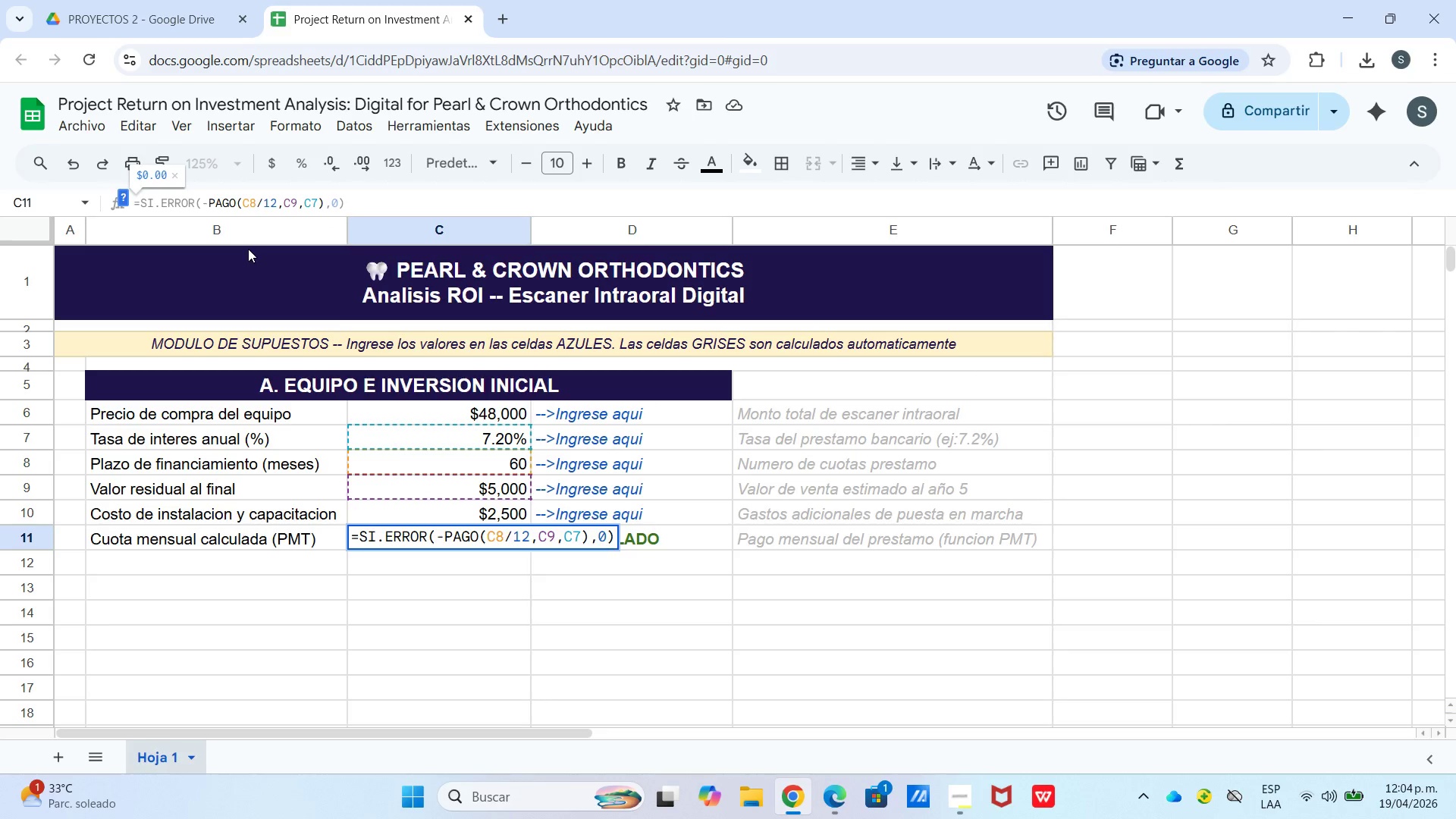 
key(Backspace)
 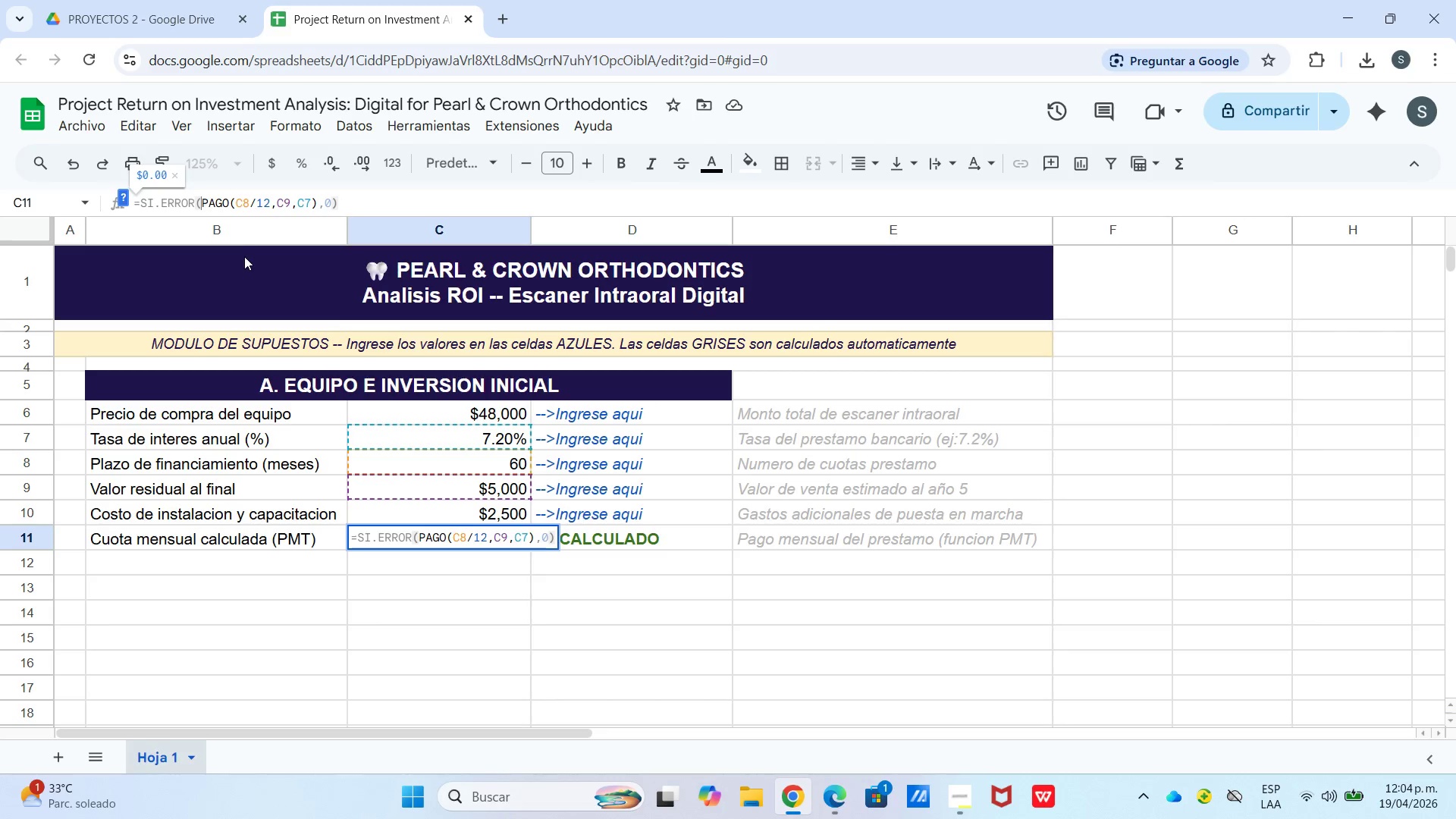 
key(Enter)
 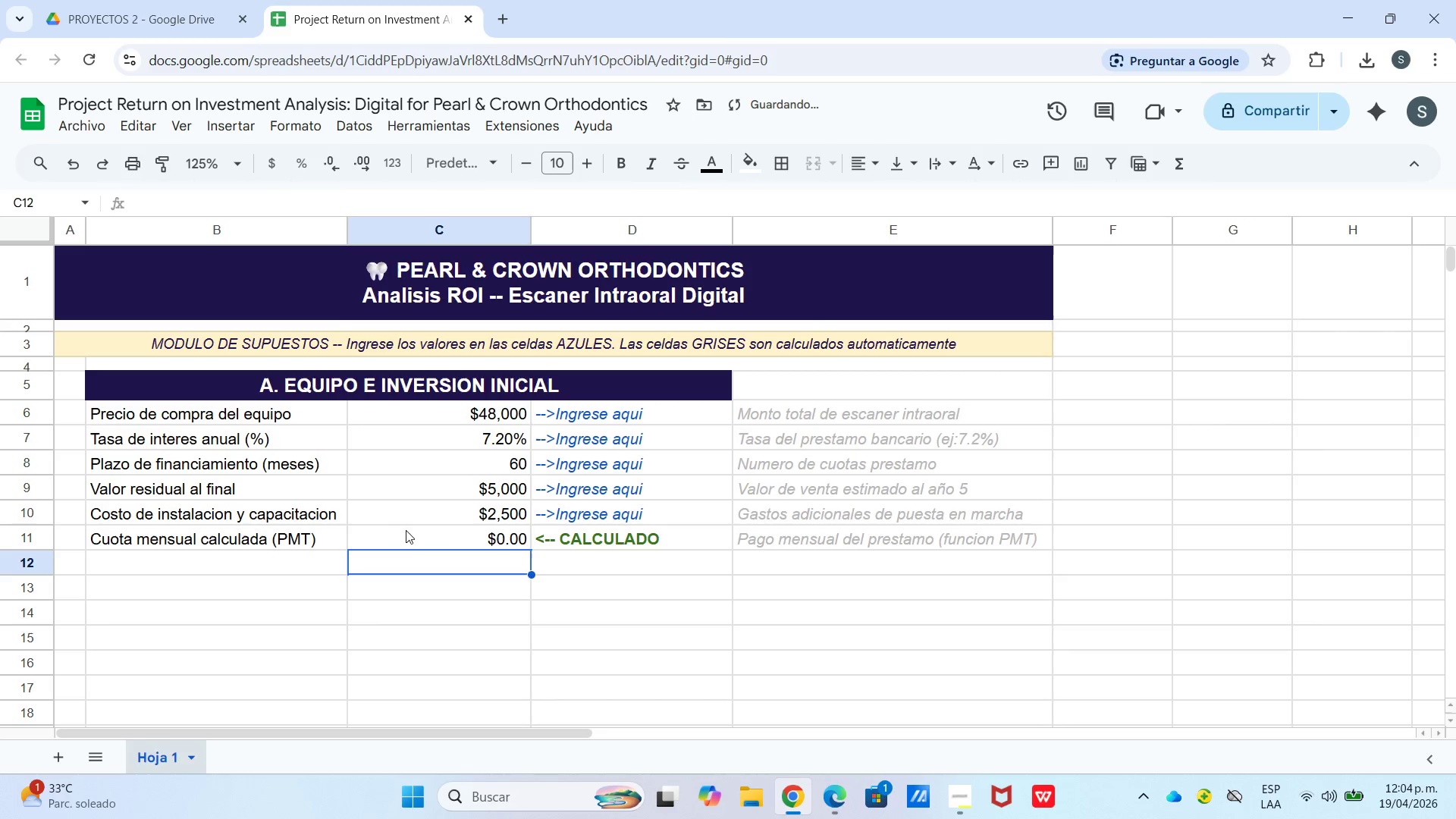 
left_click_drag(start_coordinate=[413, 539], to_coordinate=[413, 544])
 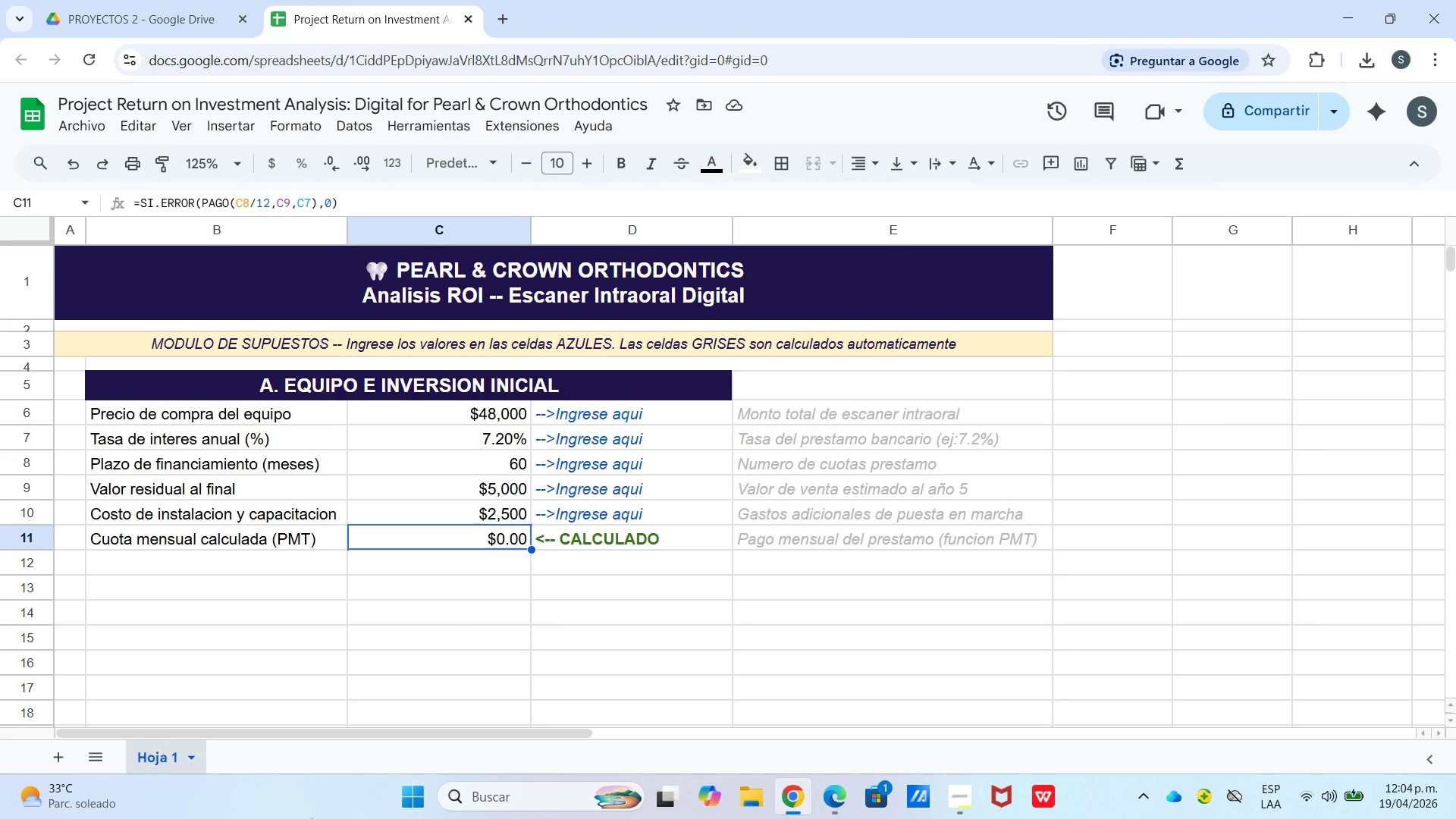 
wait(10.89)
 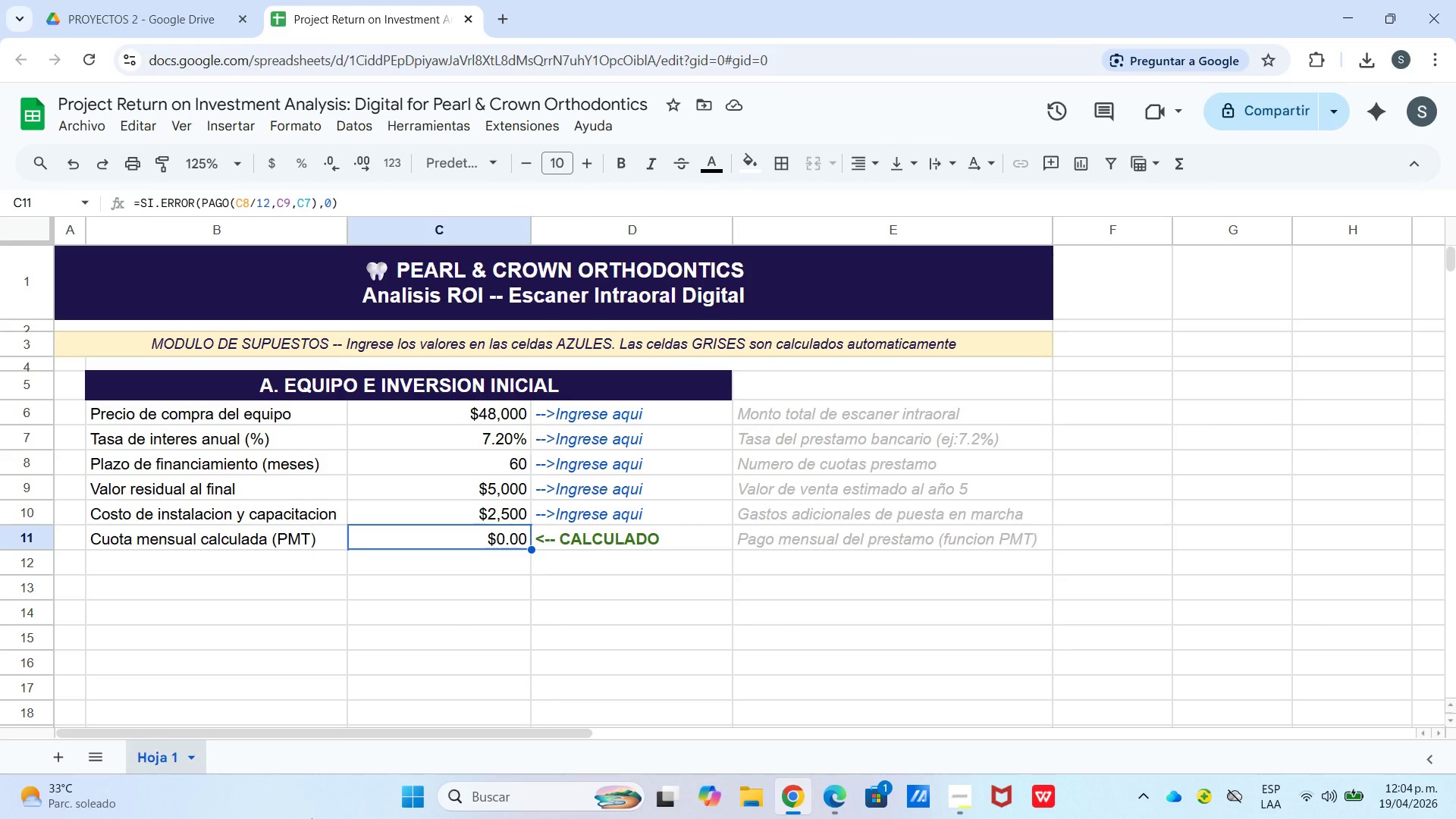 
left_click([203, 207])
 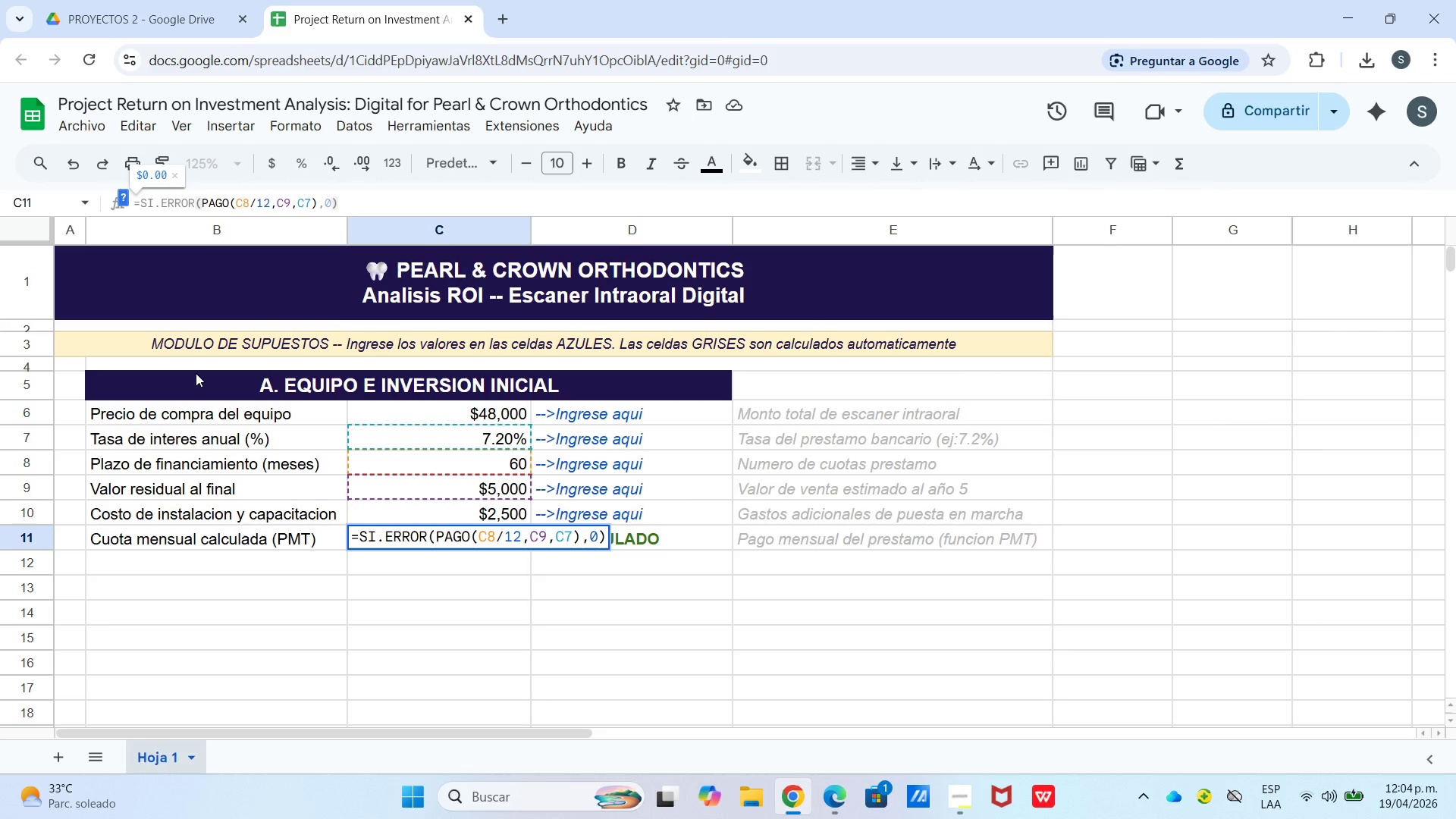 
key(NumpadSubtract)
 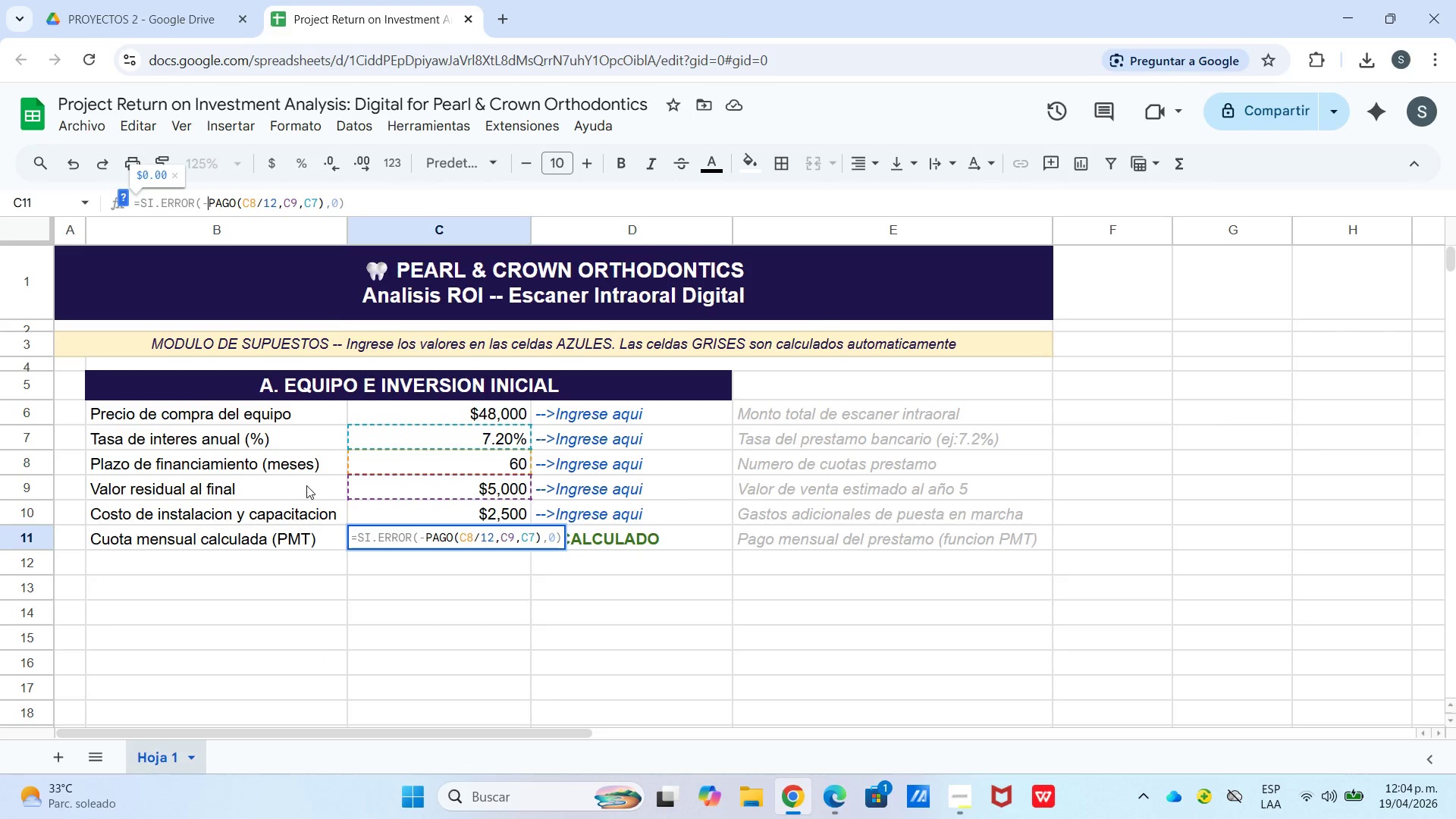 
mouse_move([105, 168])
 